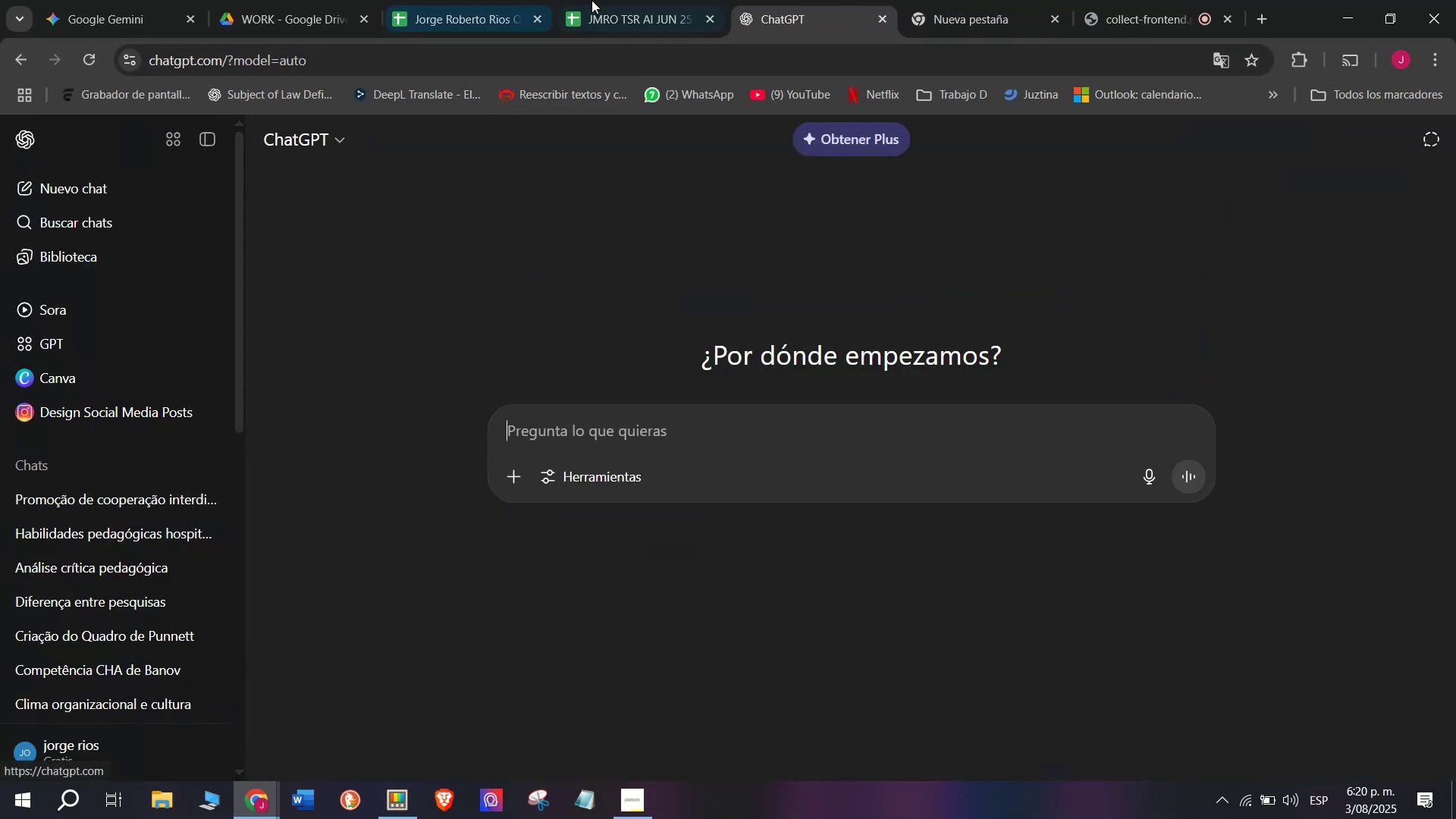 
left_click([602, 0])
 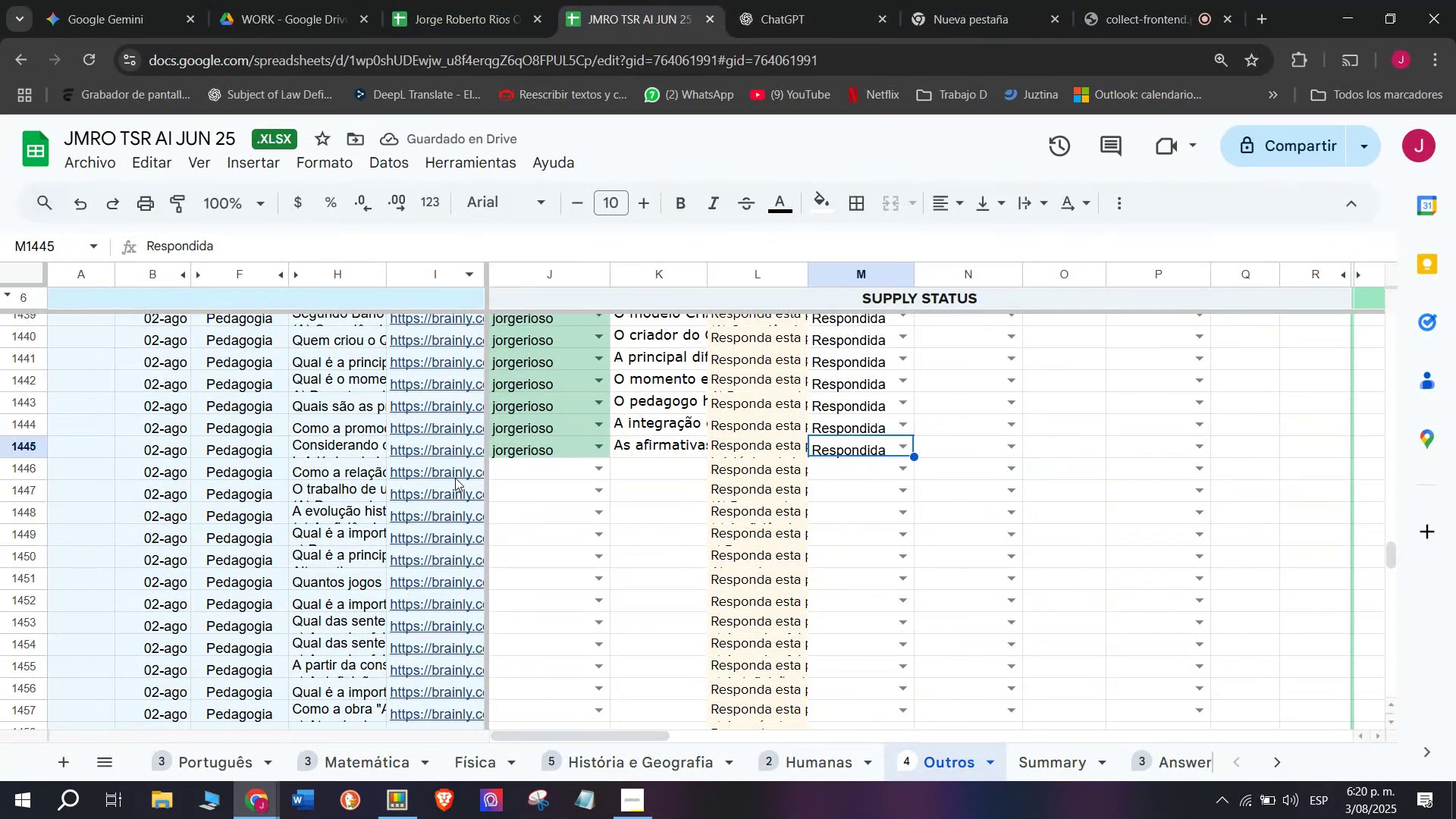 
left_click([455, 478])
 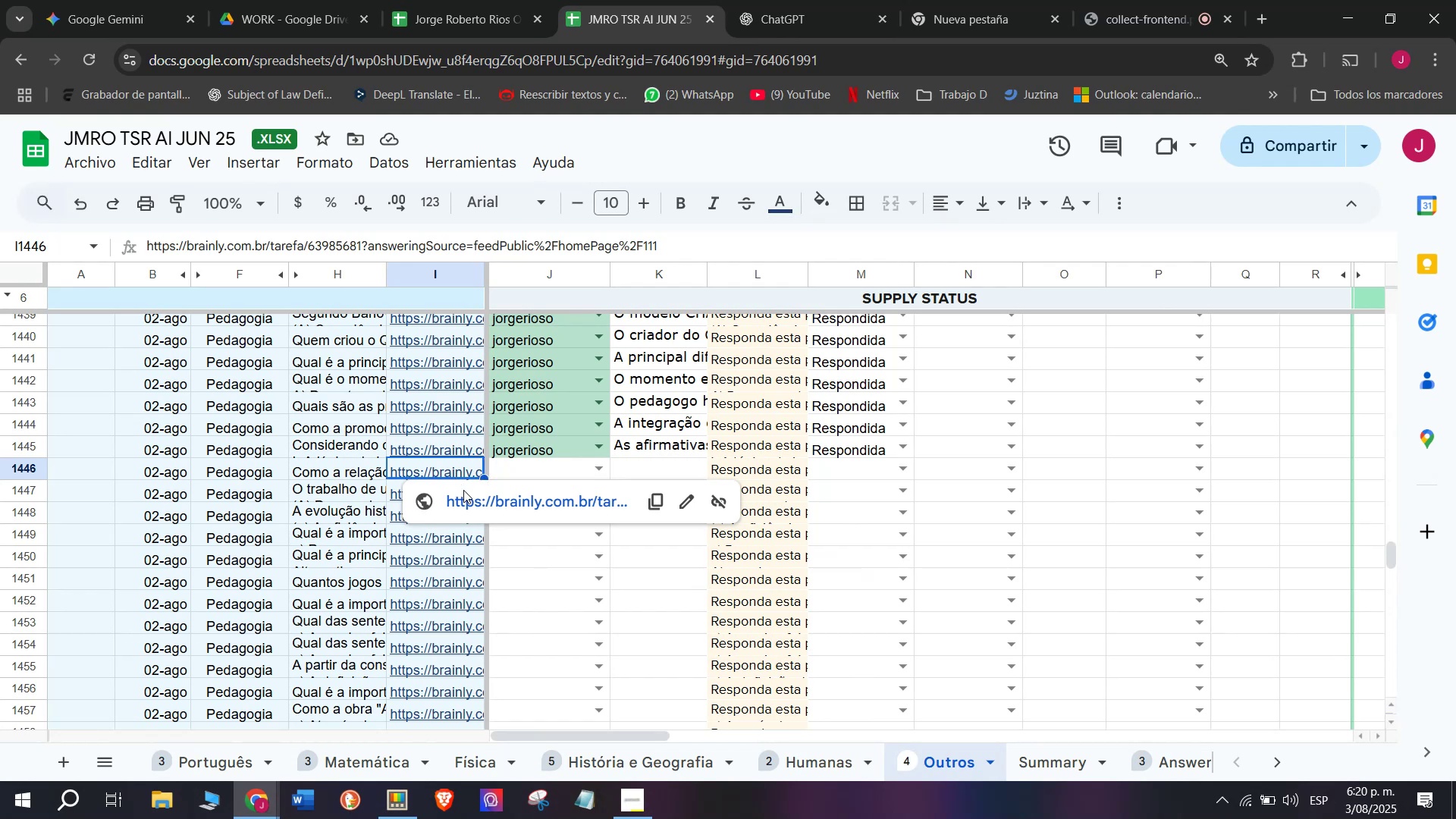 
left_click([469, 498])
 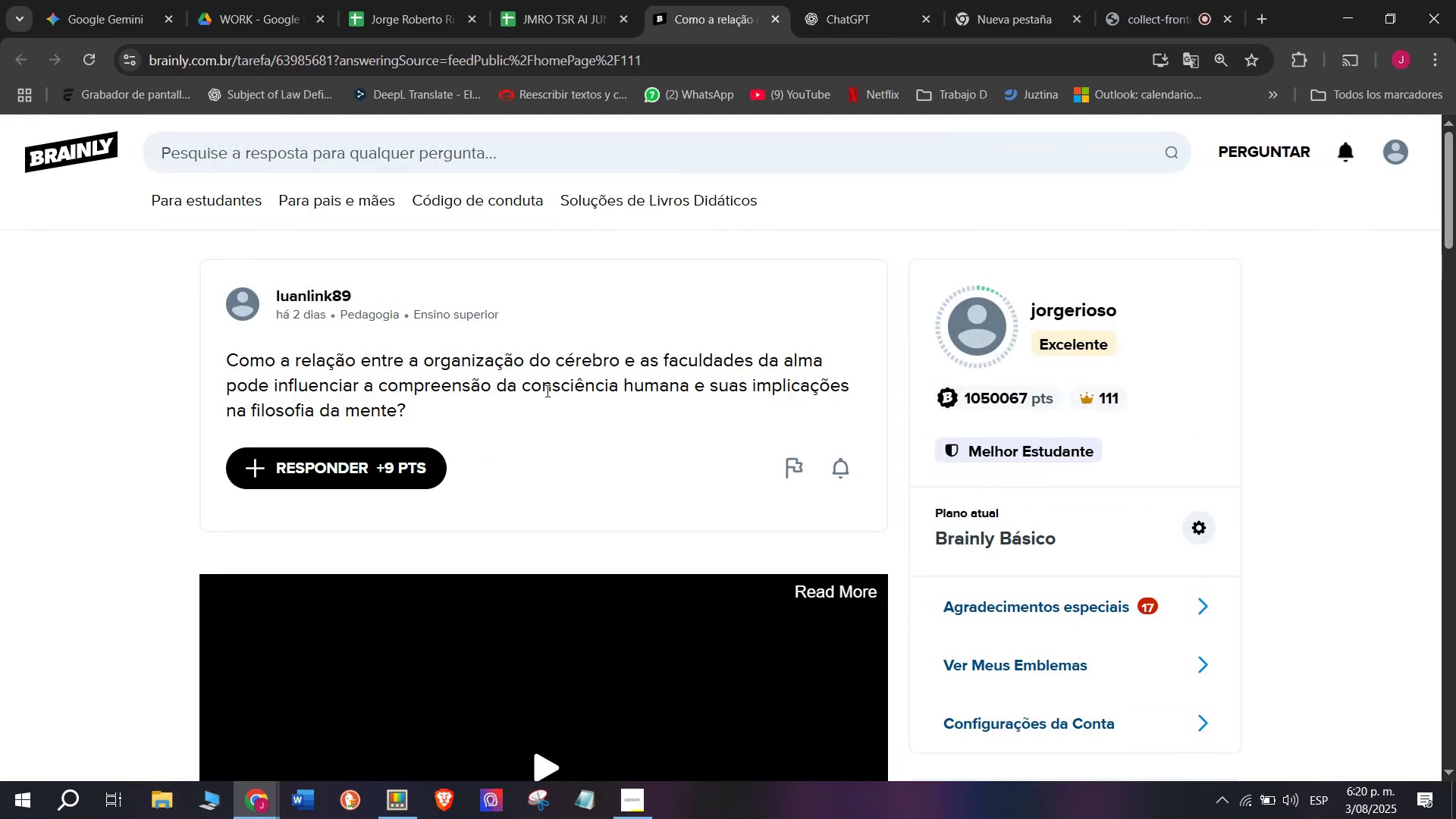 
left_click_drag(start_coordinate=[411, 413], to_coordinate=[186, 362])
 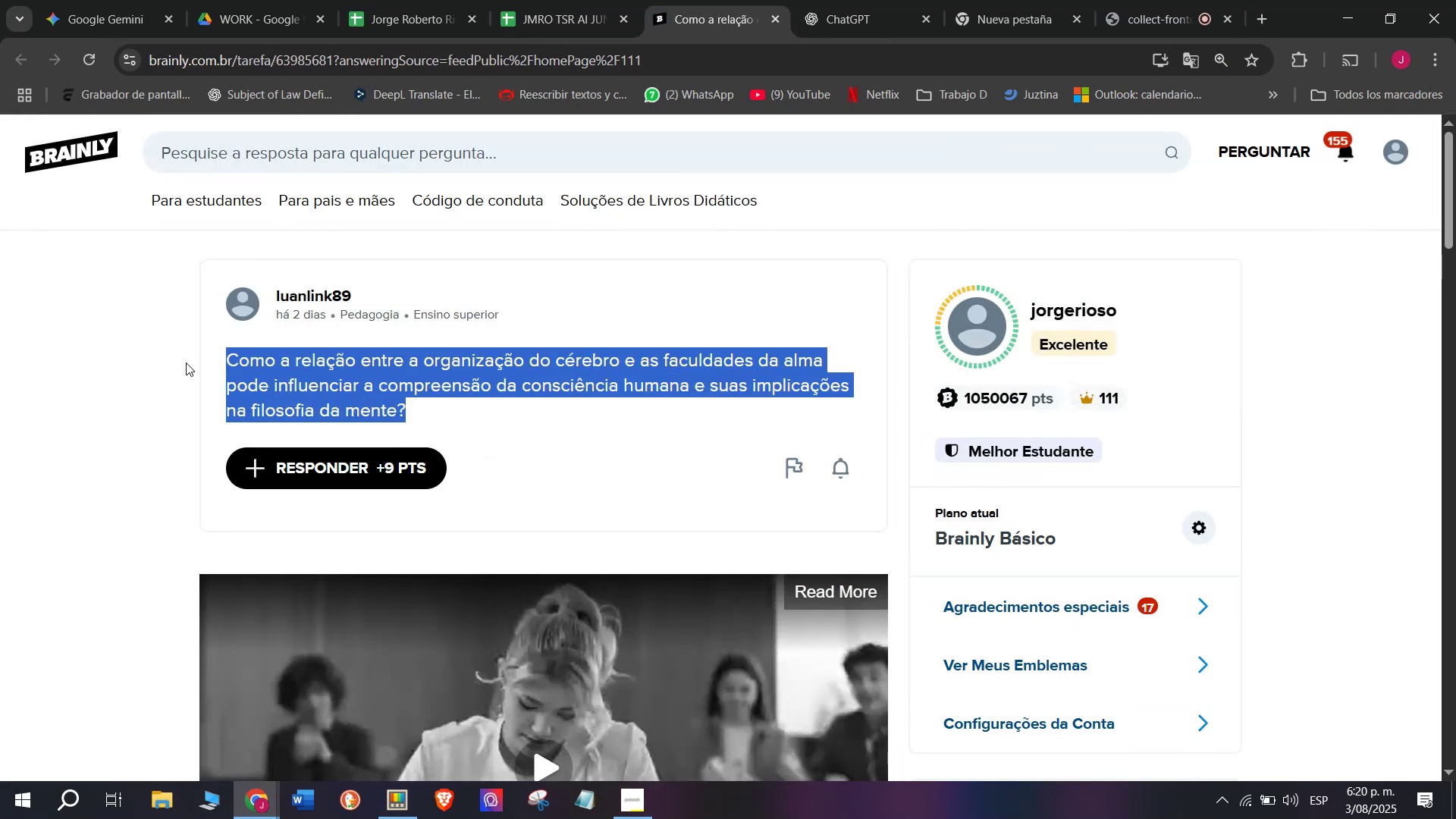 
key(Control+C)
 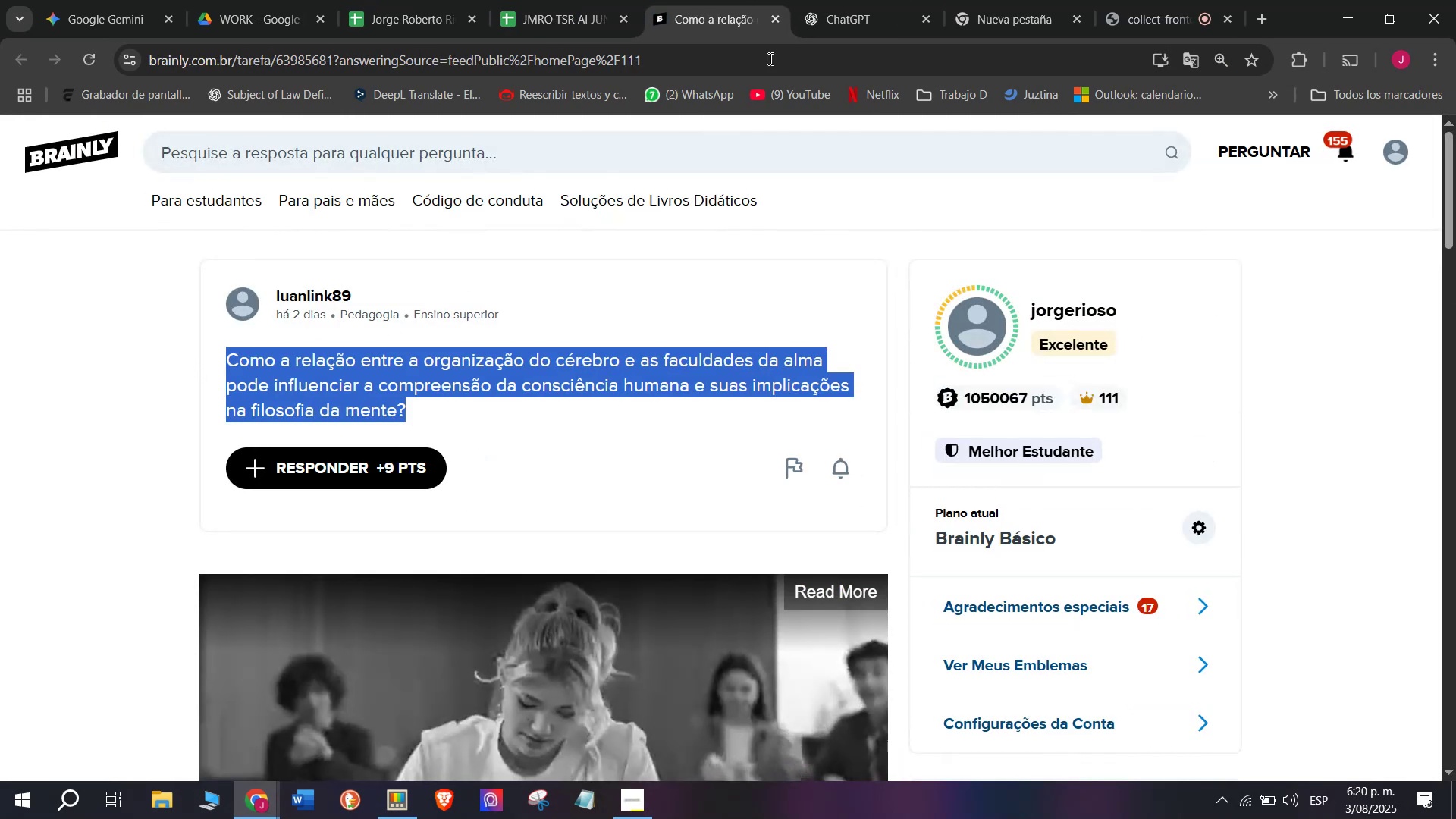 
left_click([861, 0])
 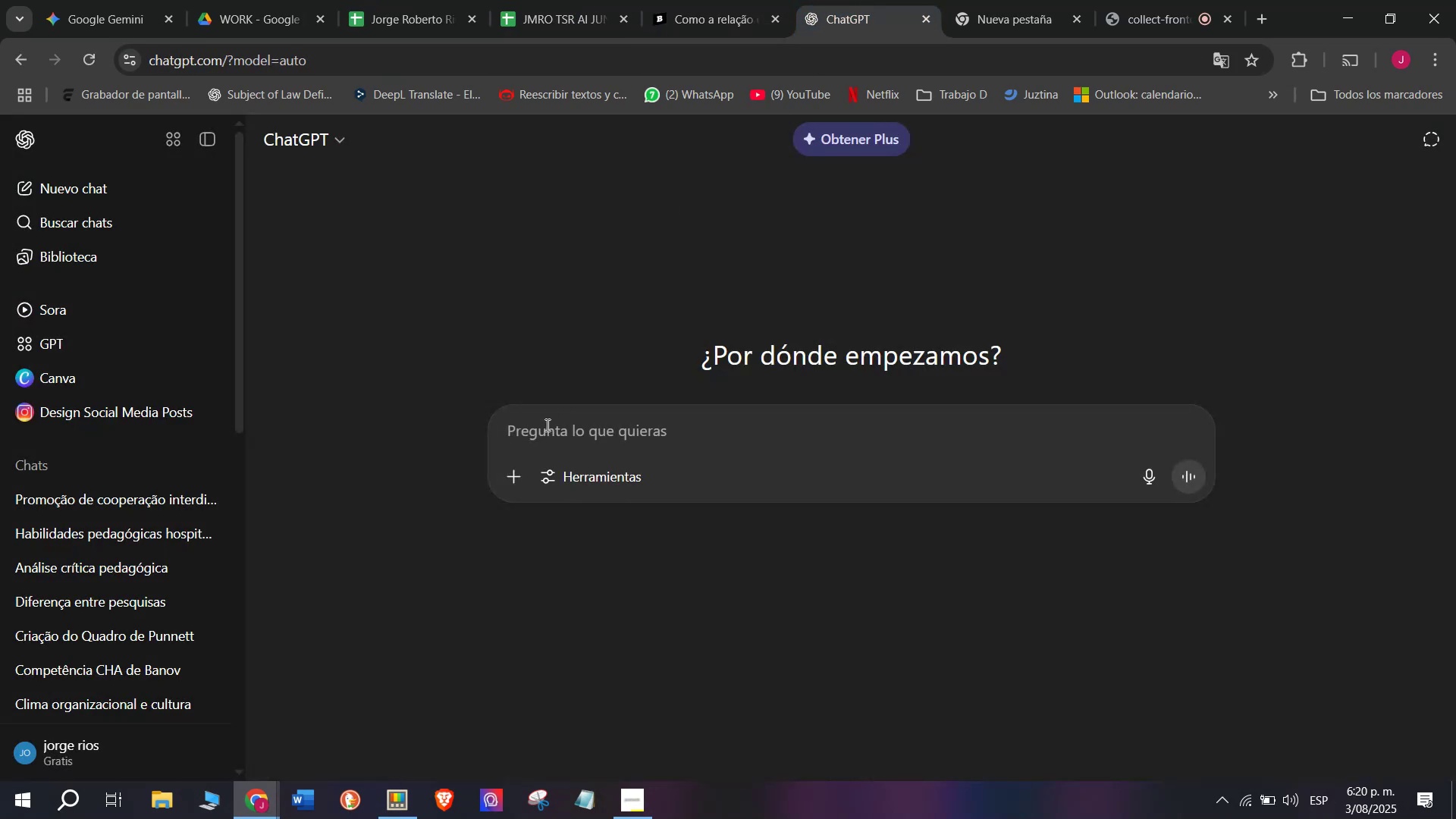 
left_click([546, 425])
 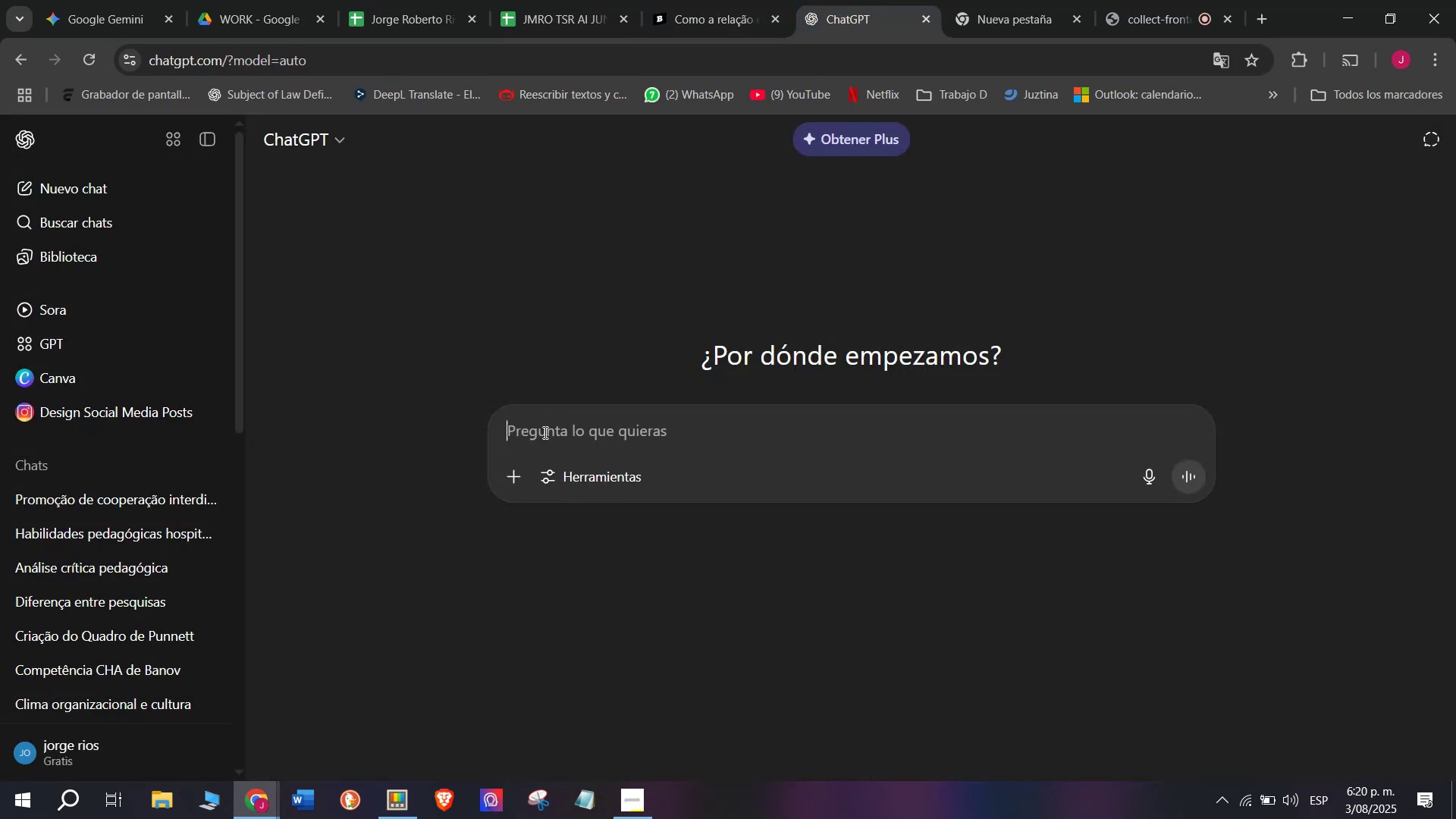 
key(Meta+V)
 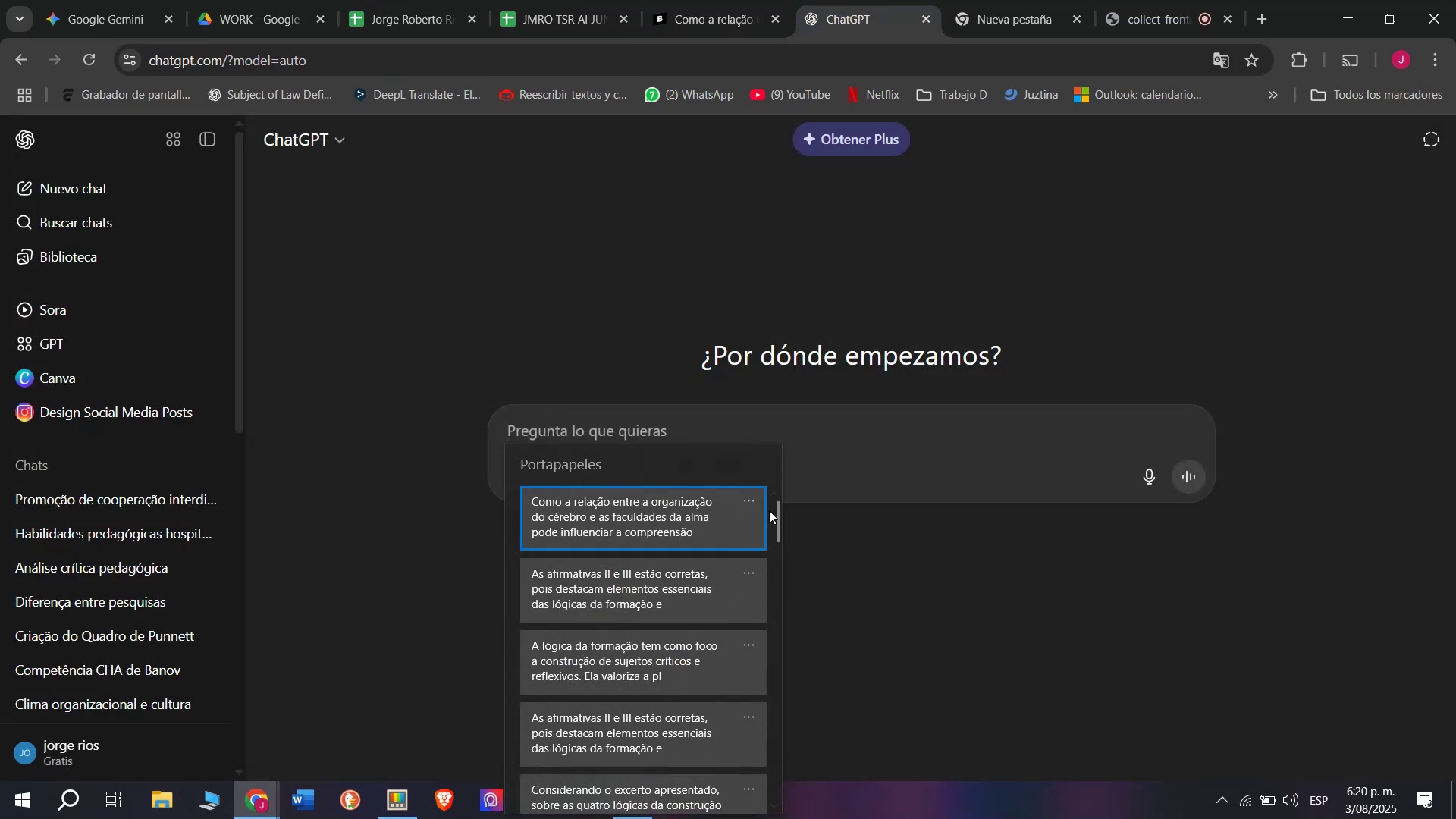 
left_click_drag(start_coordinate=[775, 519], to_coordinate=[742, 818])
 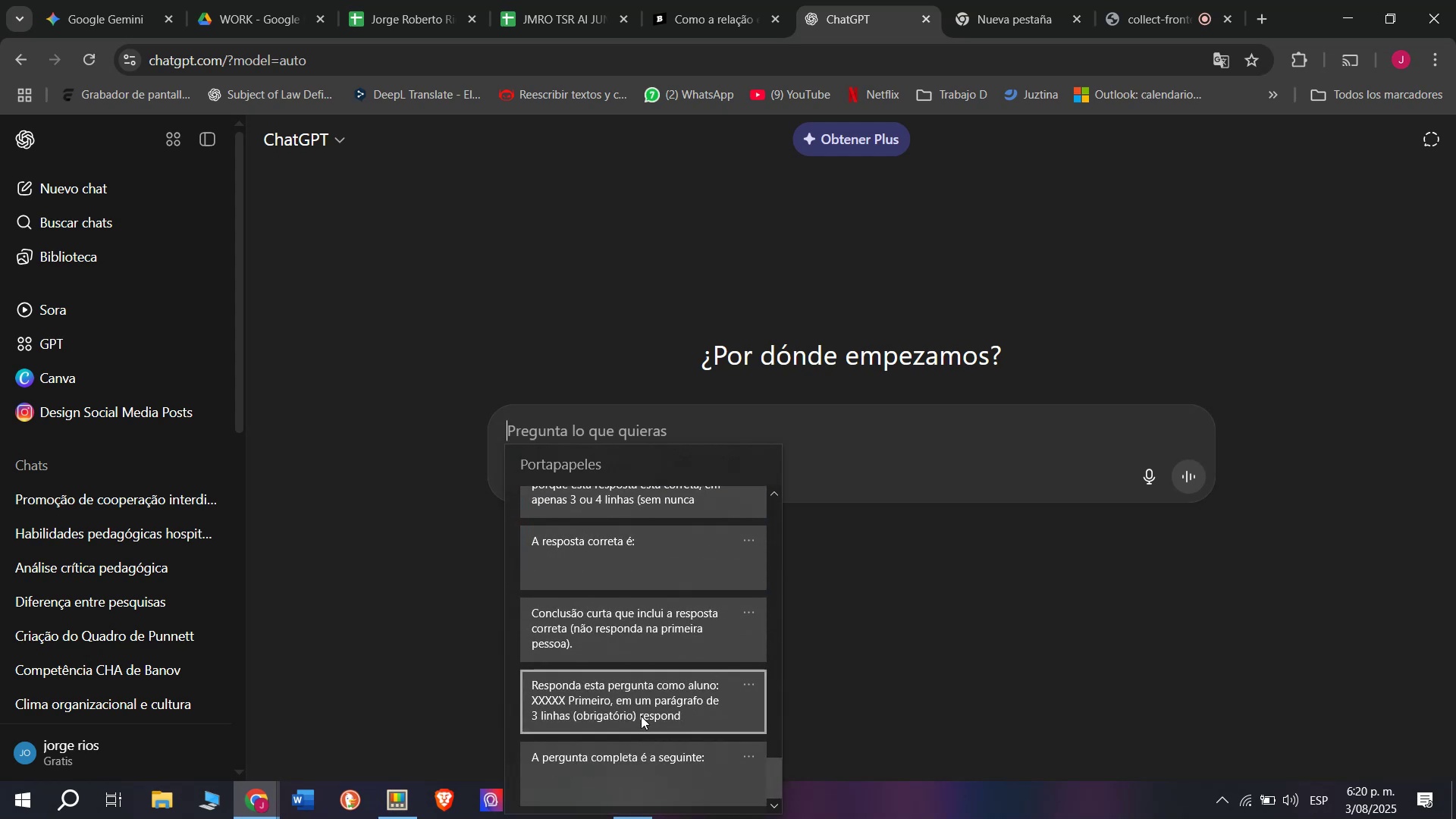 
left_click([641, 716])
 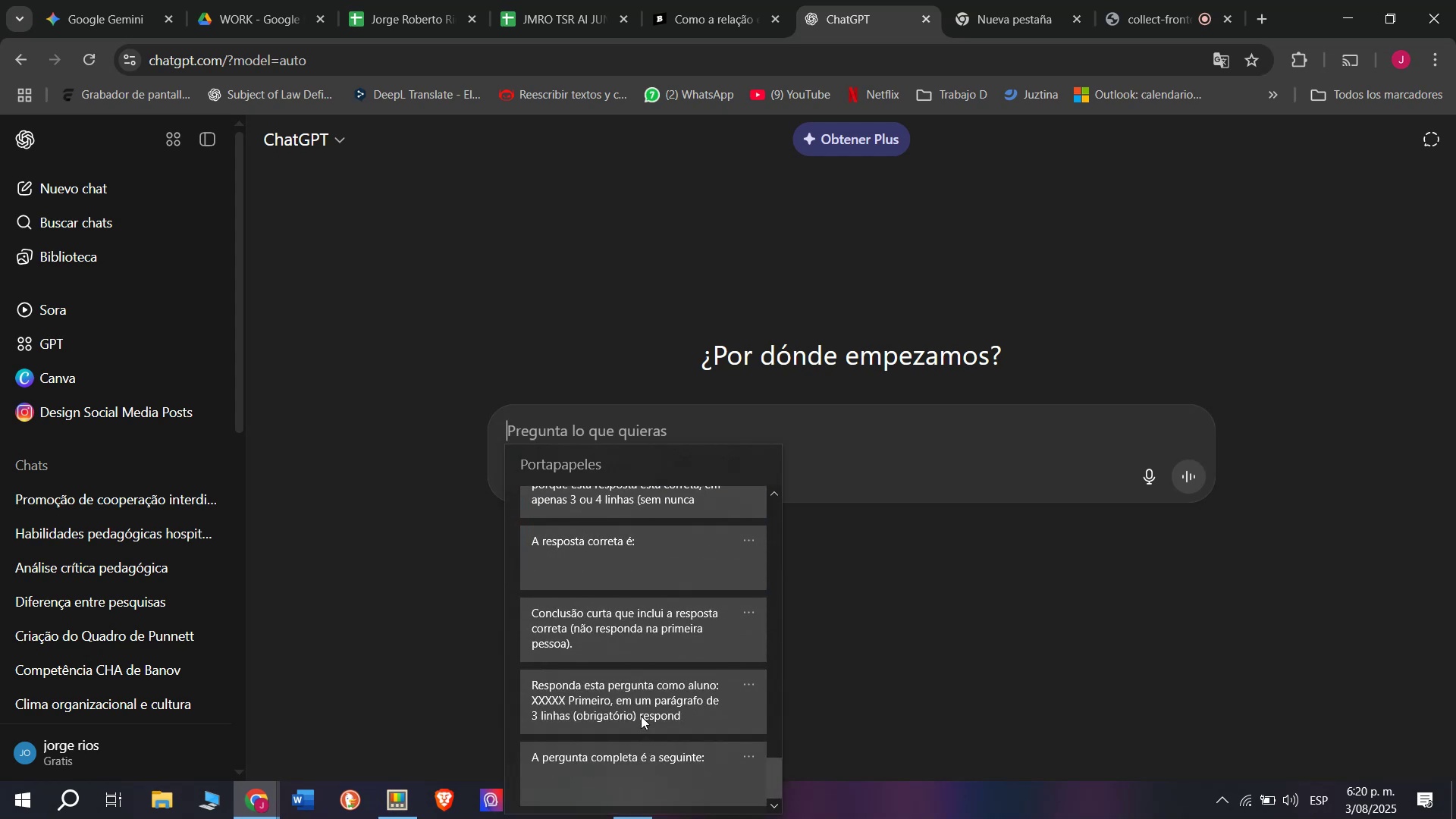 
key(Control+ControlLeft)
 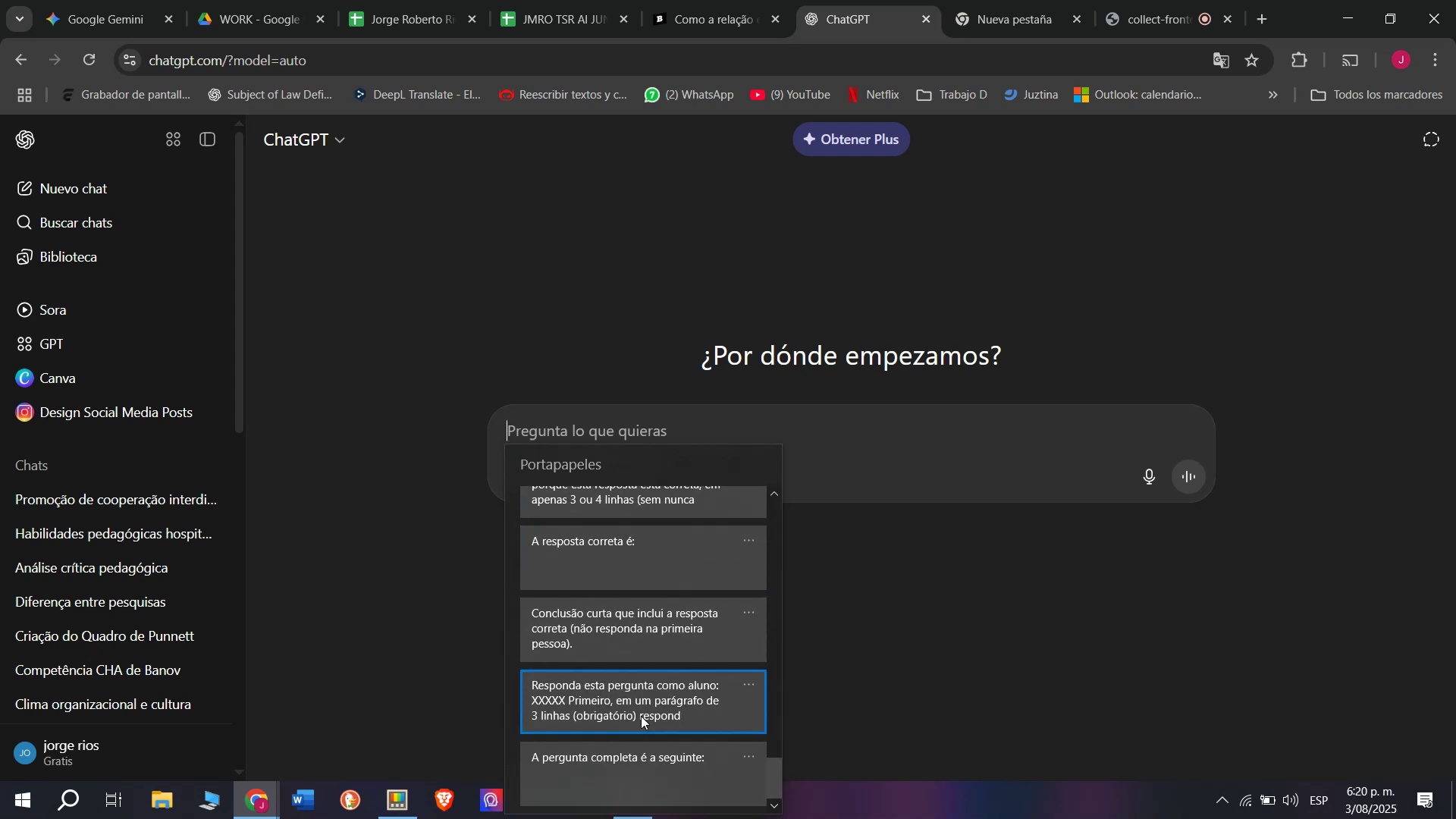 
hold_key(key=V, duration=2.42)
 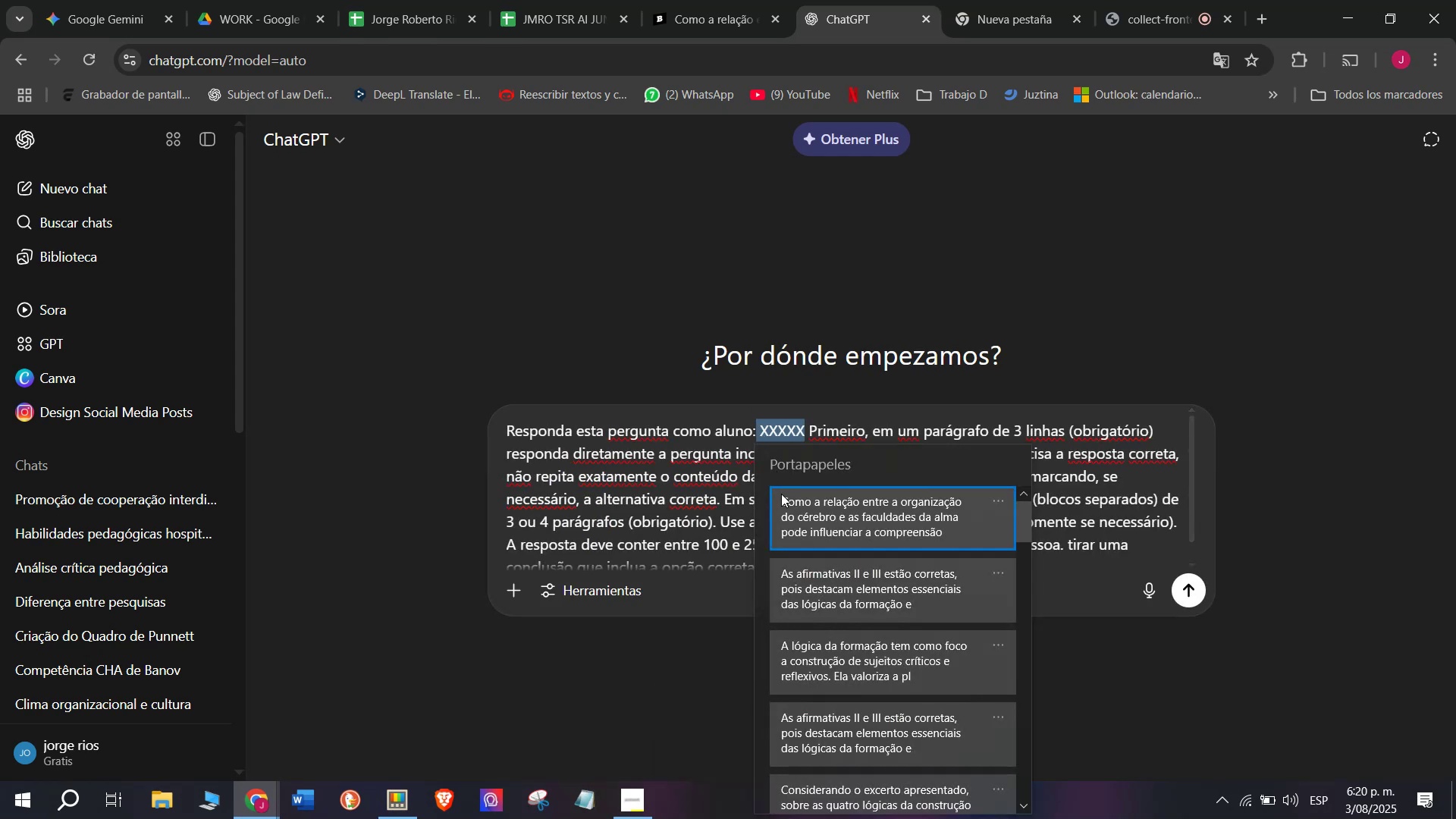 
left_click_drag(start_coordinate=[805, 431], to_coordinate=[758, 432])
 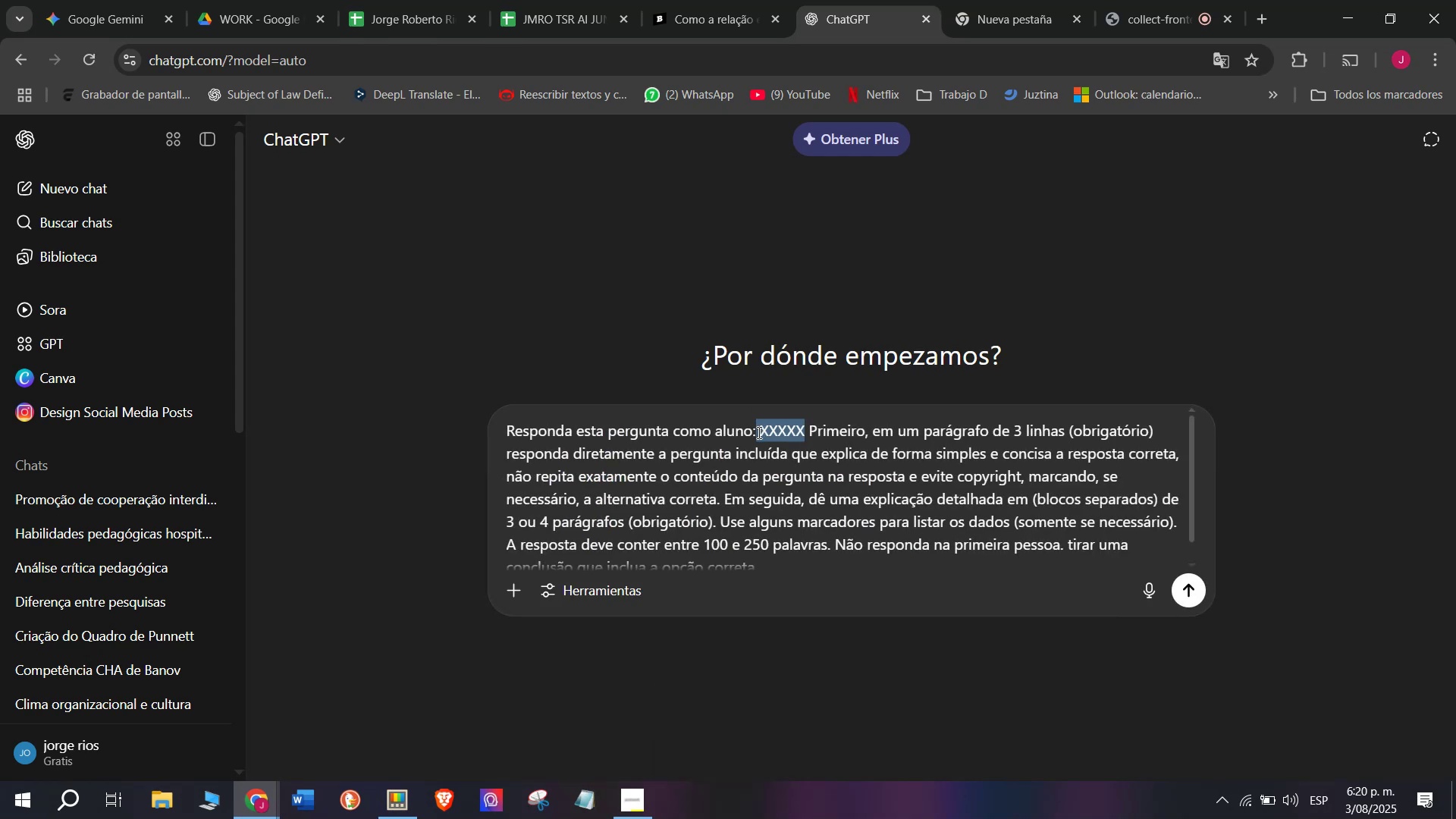 
hold_key(key=MetaLeft, duration=0.34)
 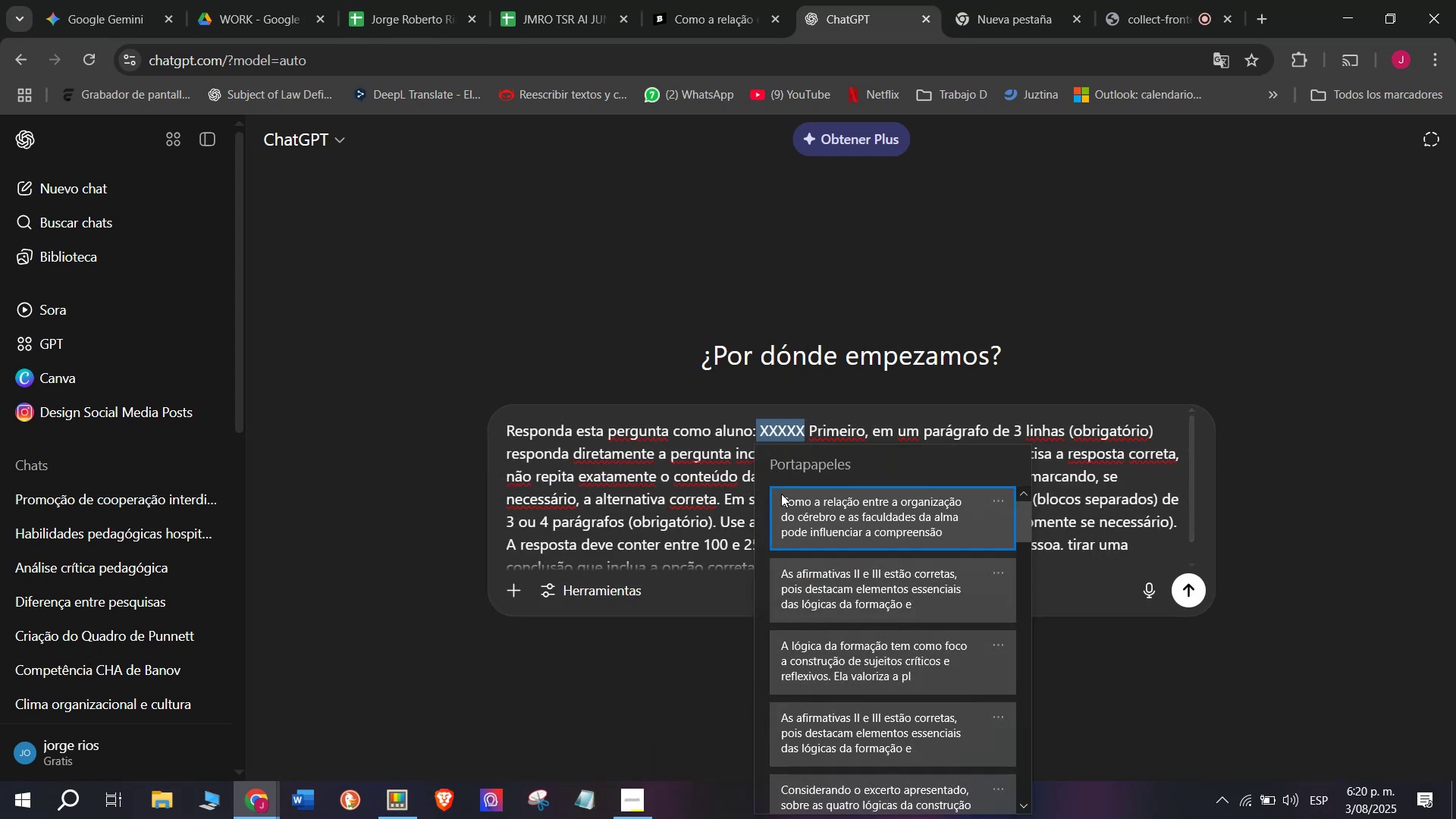 
left_click([781, 494])
 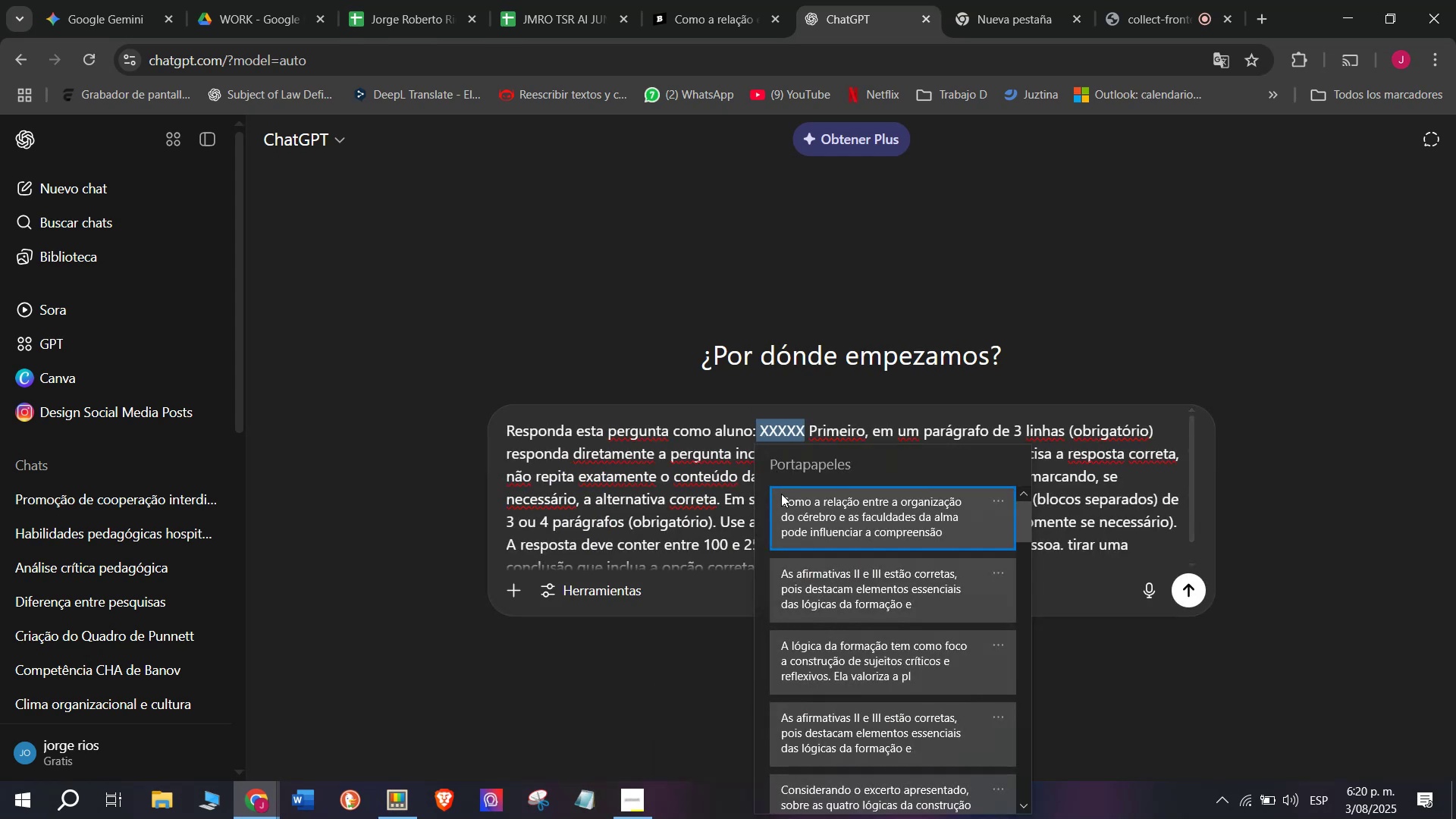 
key(Control+ControlLeft)
 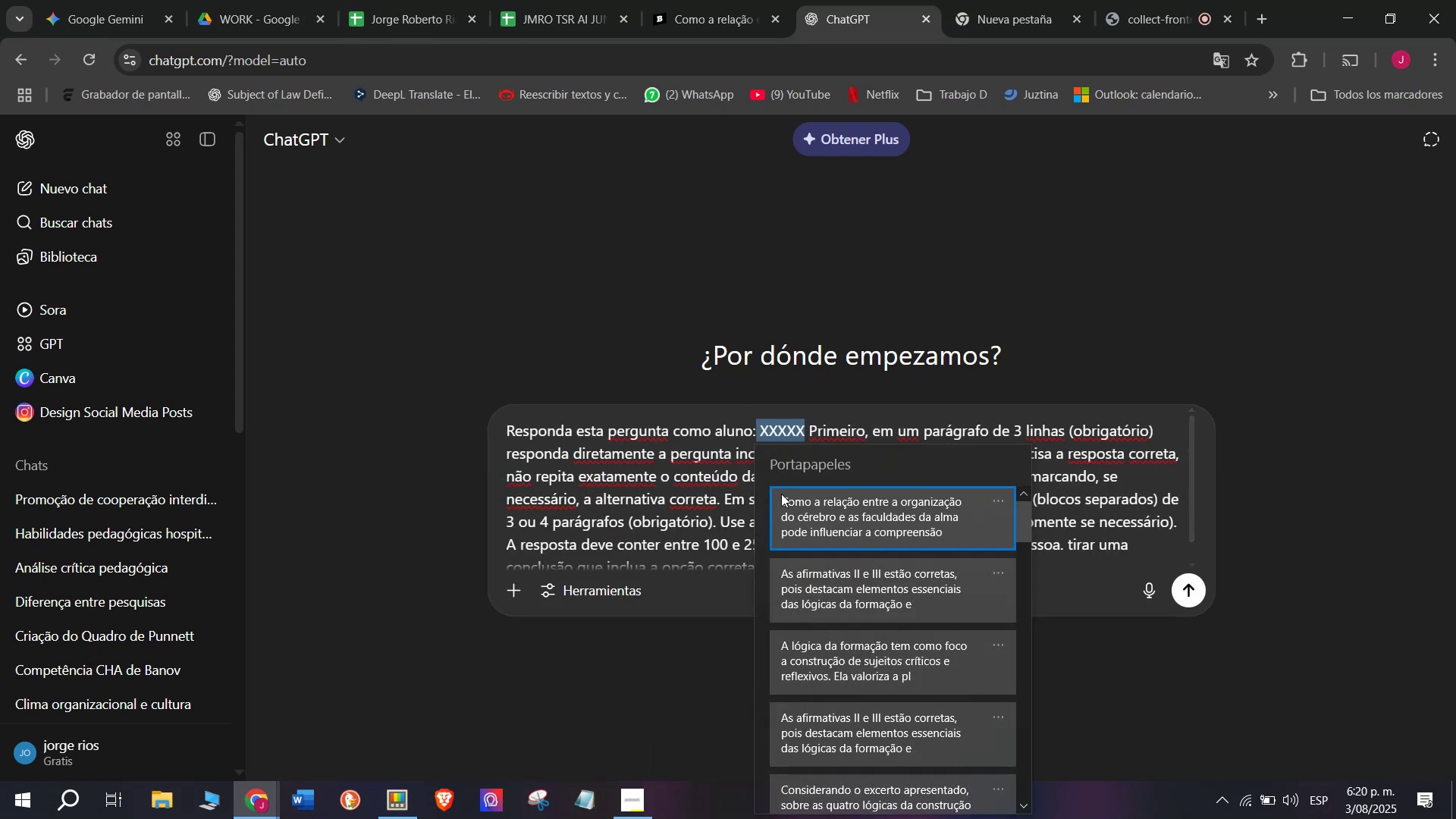 
key(Control+V)
 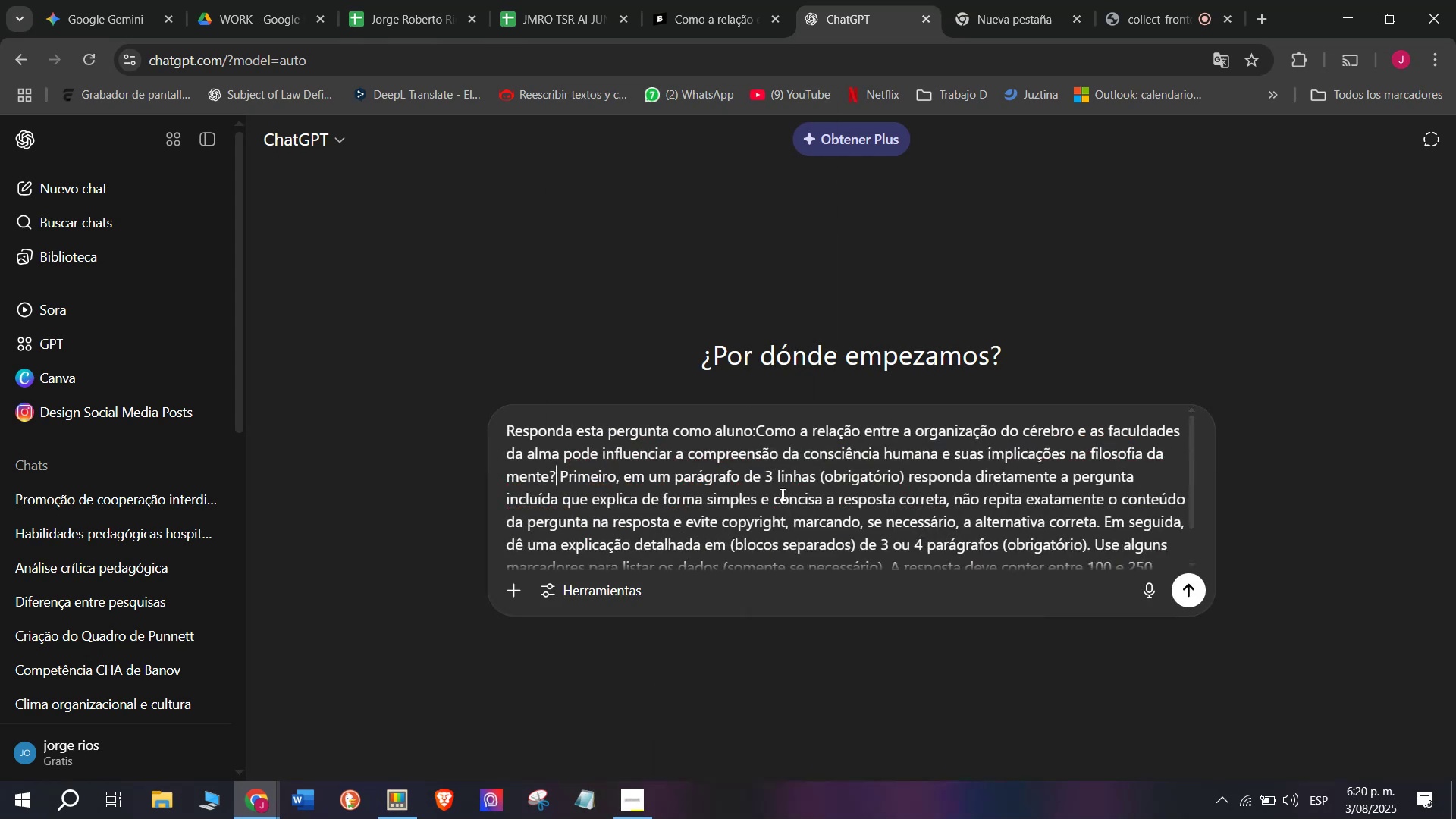 
key(Enter)
 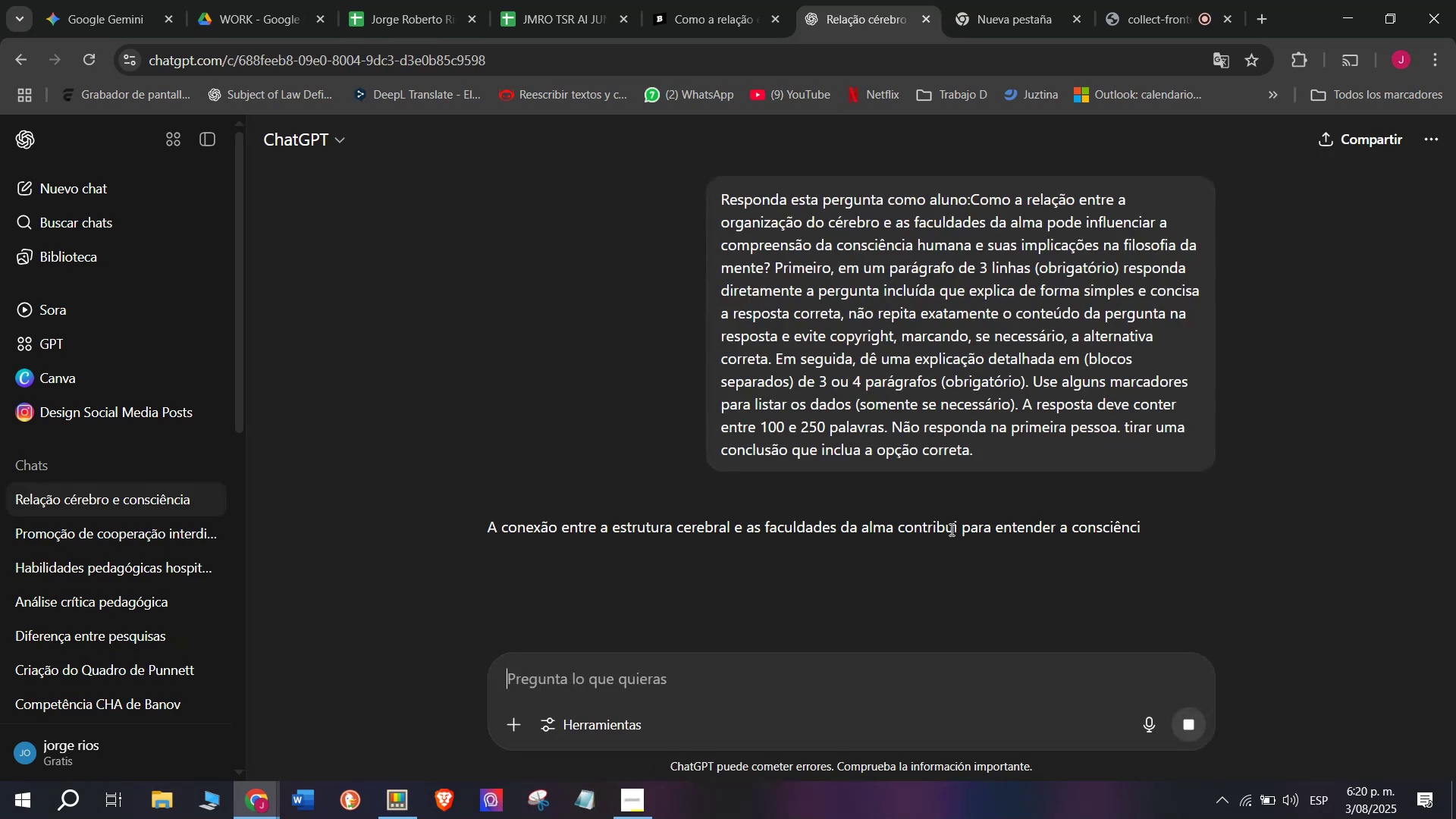 
scroll: coordinate [799, 452], scroll_direction: down, amount: 2.0
 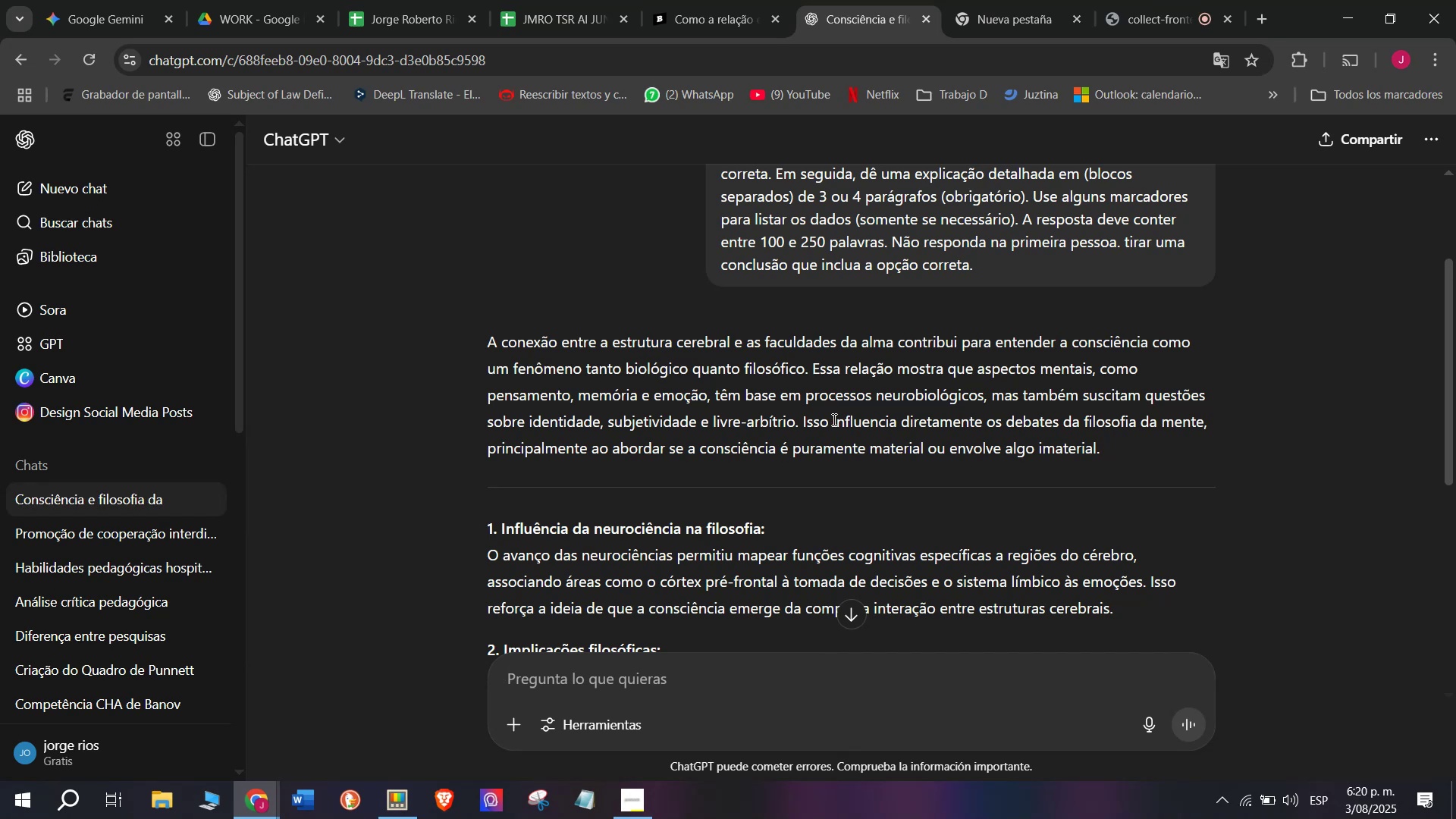 
left_click_drag(start_coordinate=[801, 420], to_coordinate=[457, 349])
 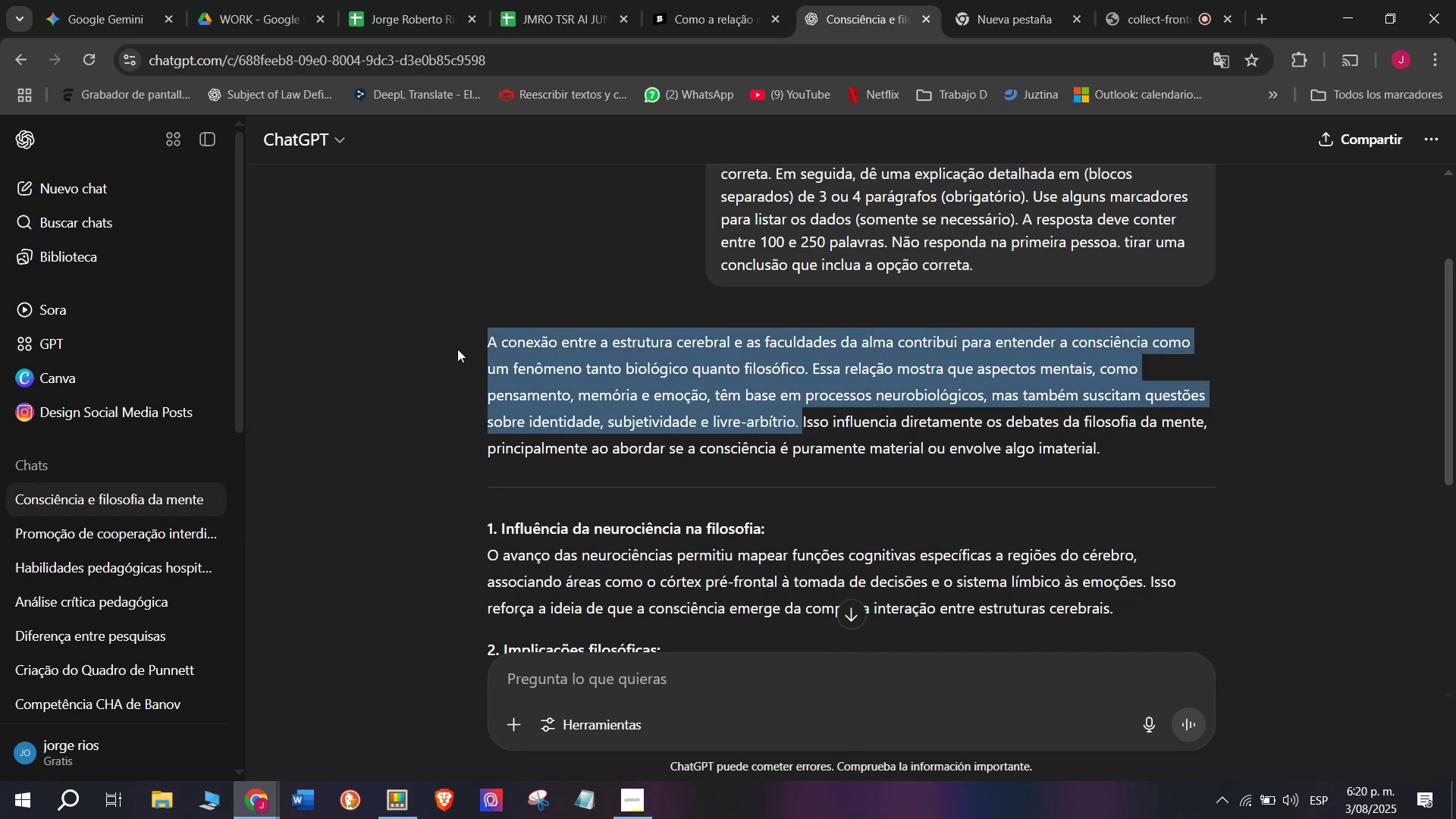 
key(Control+C)
 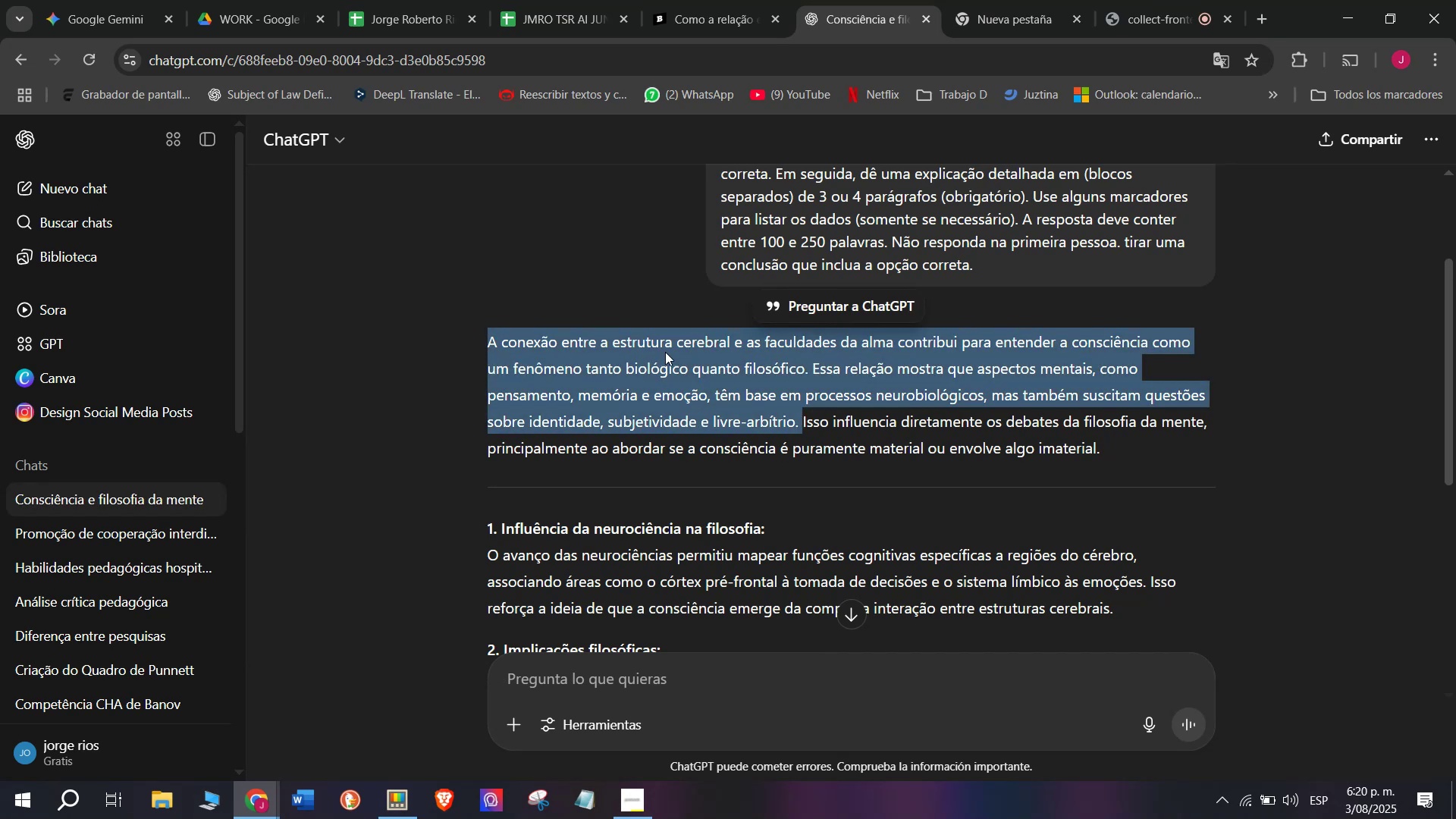 
scroll: coordinate [670, 349], scroll_direction: down, amount: 1.0
 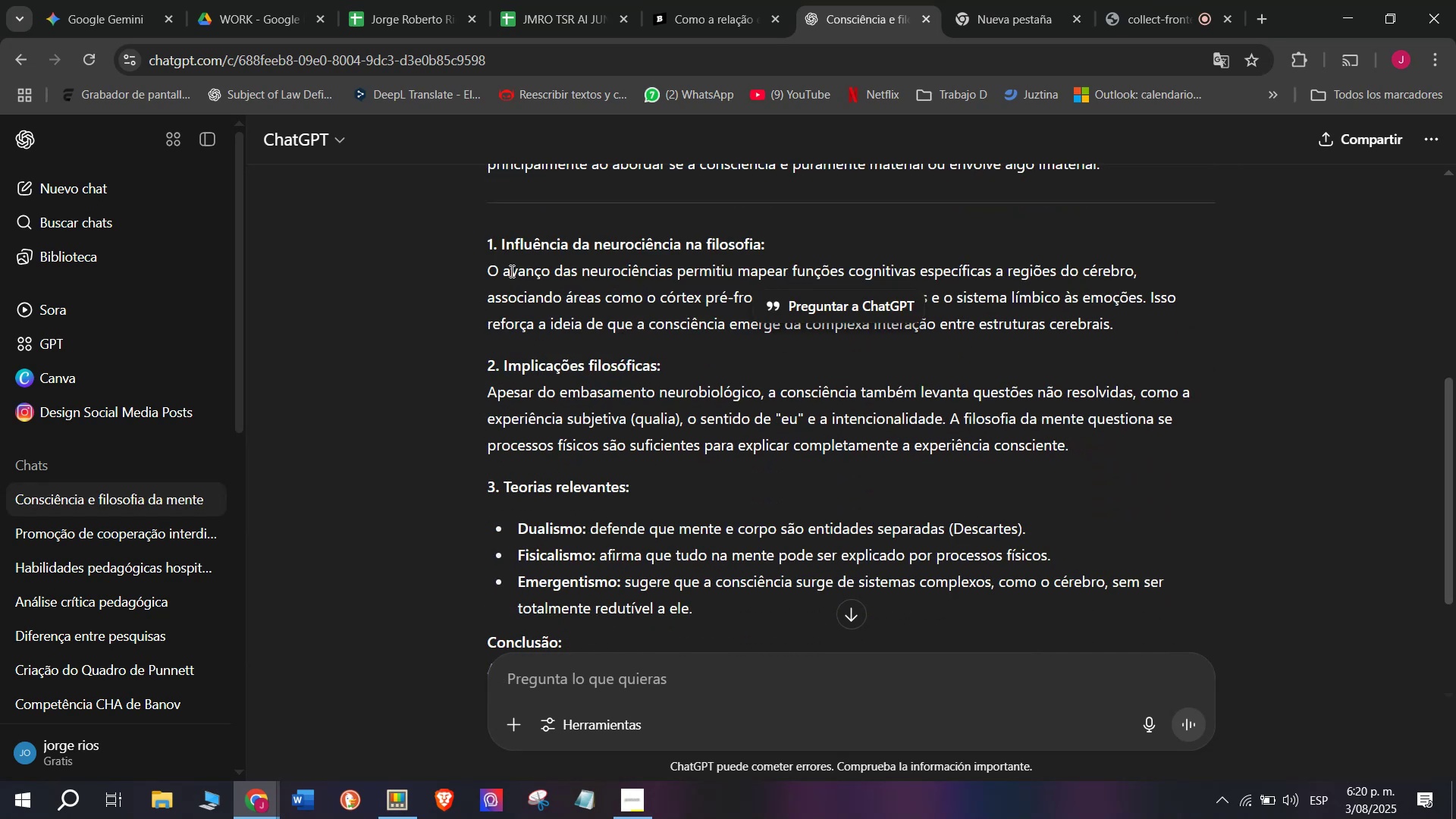 
left_click_drag(start_coordinate=[479, 268], to_coordinate=[1116, 447])
 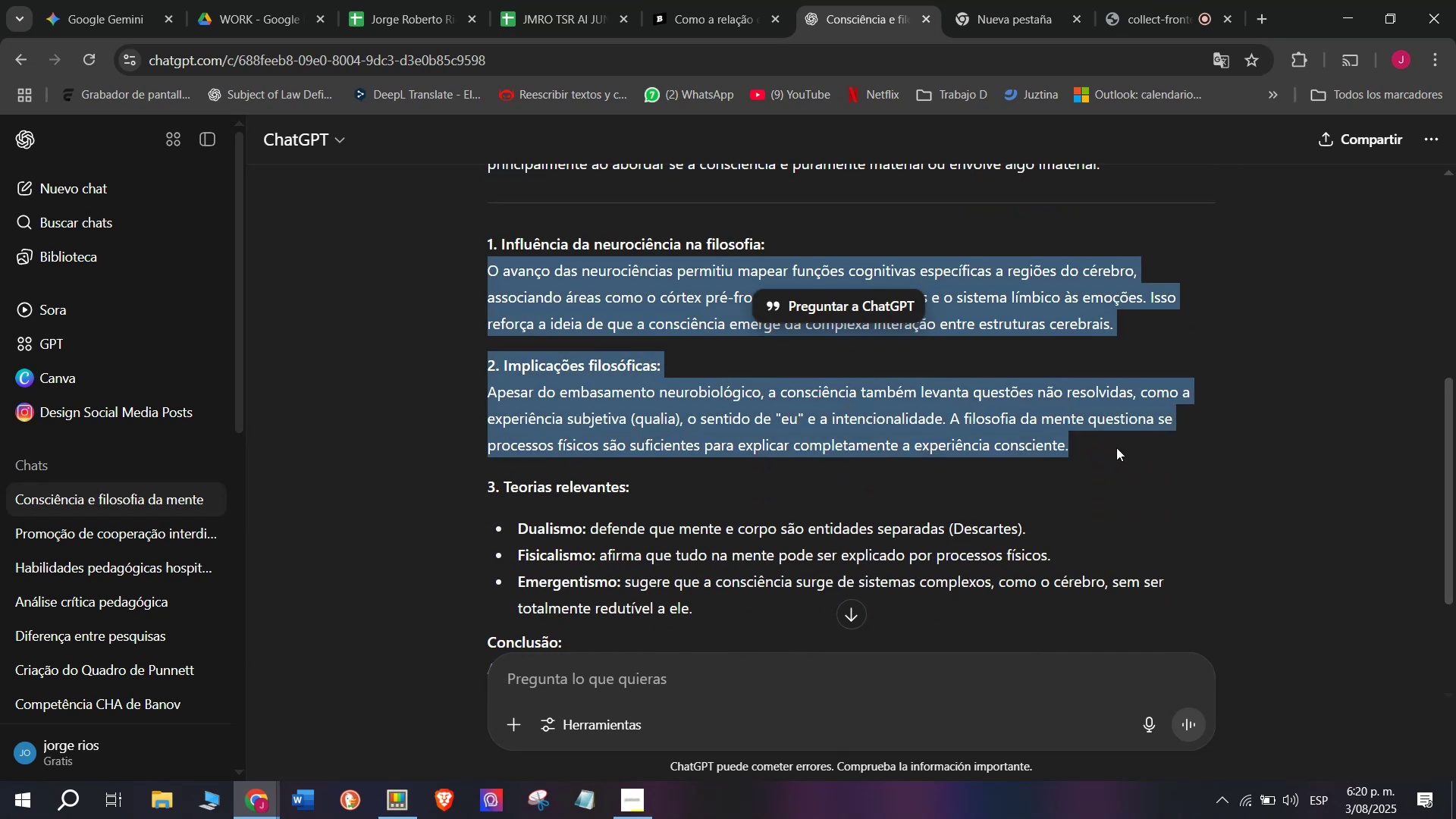 
key(Control+C)
 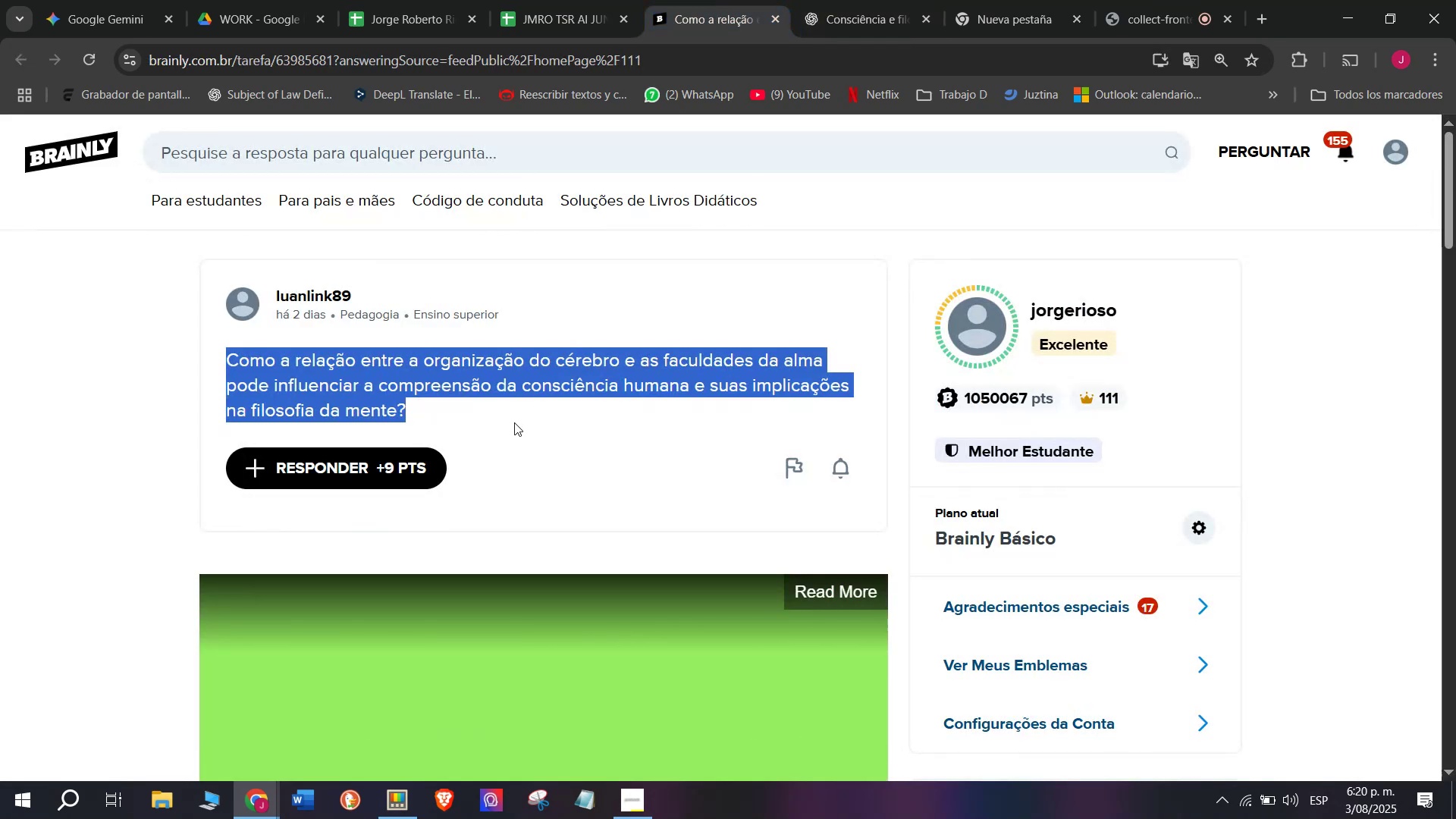 
left_click([432, 463])
 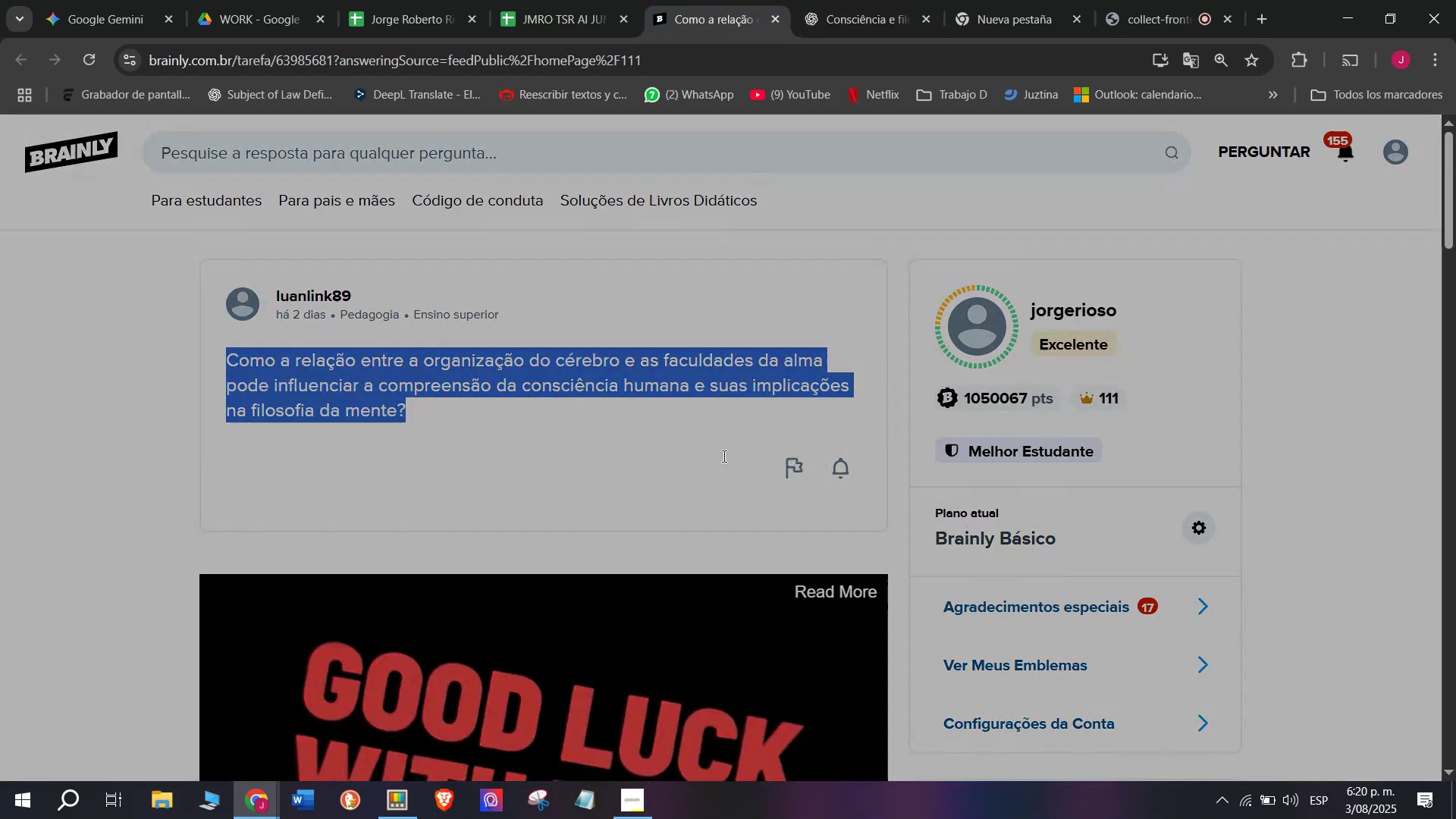 
left_click_drag(start_coordinate=[755, 443], to_coordinate=[548, 265])
 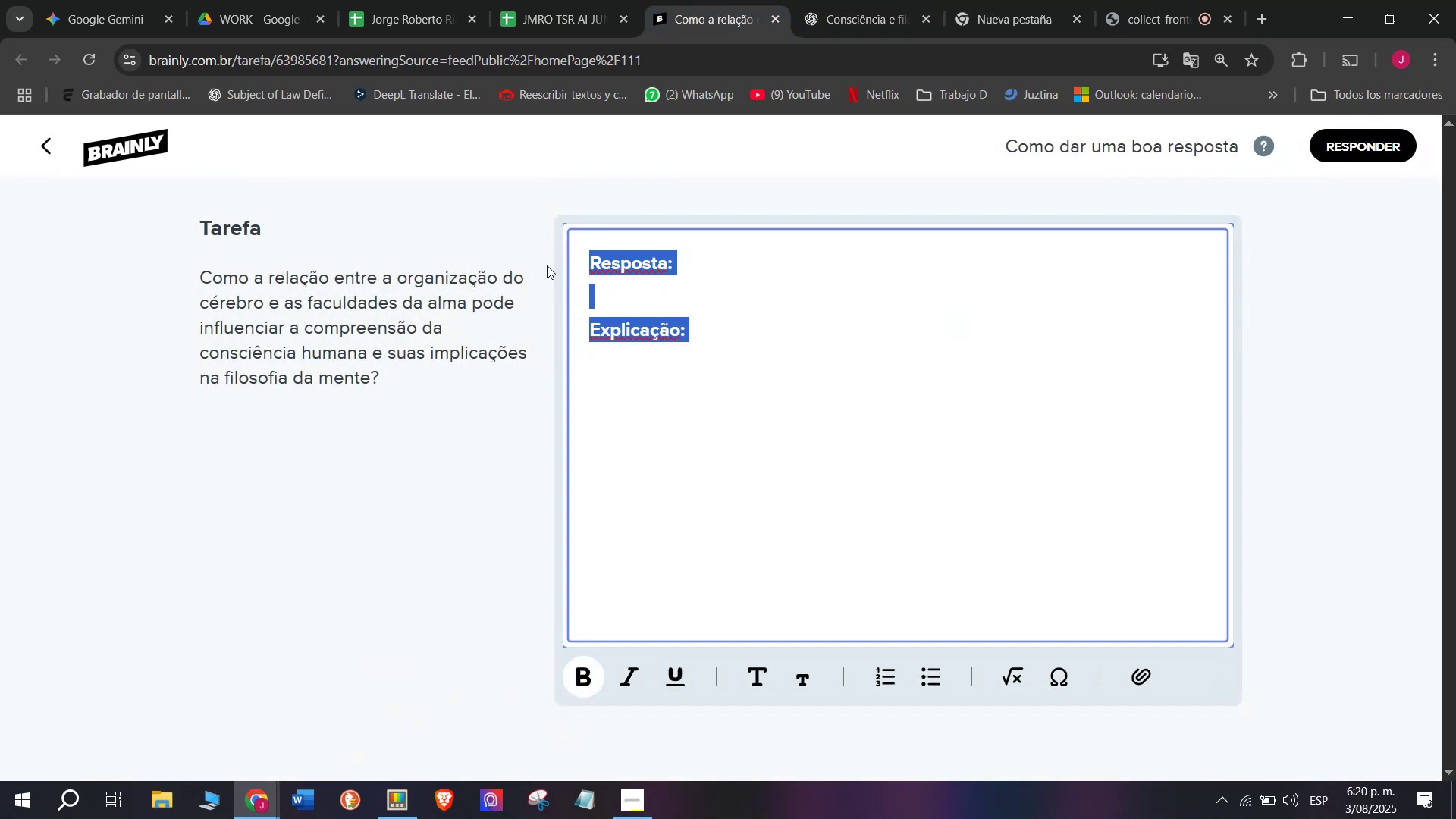 
key(Meta+MetaLeft)
 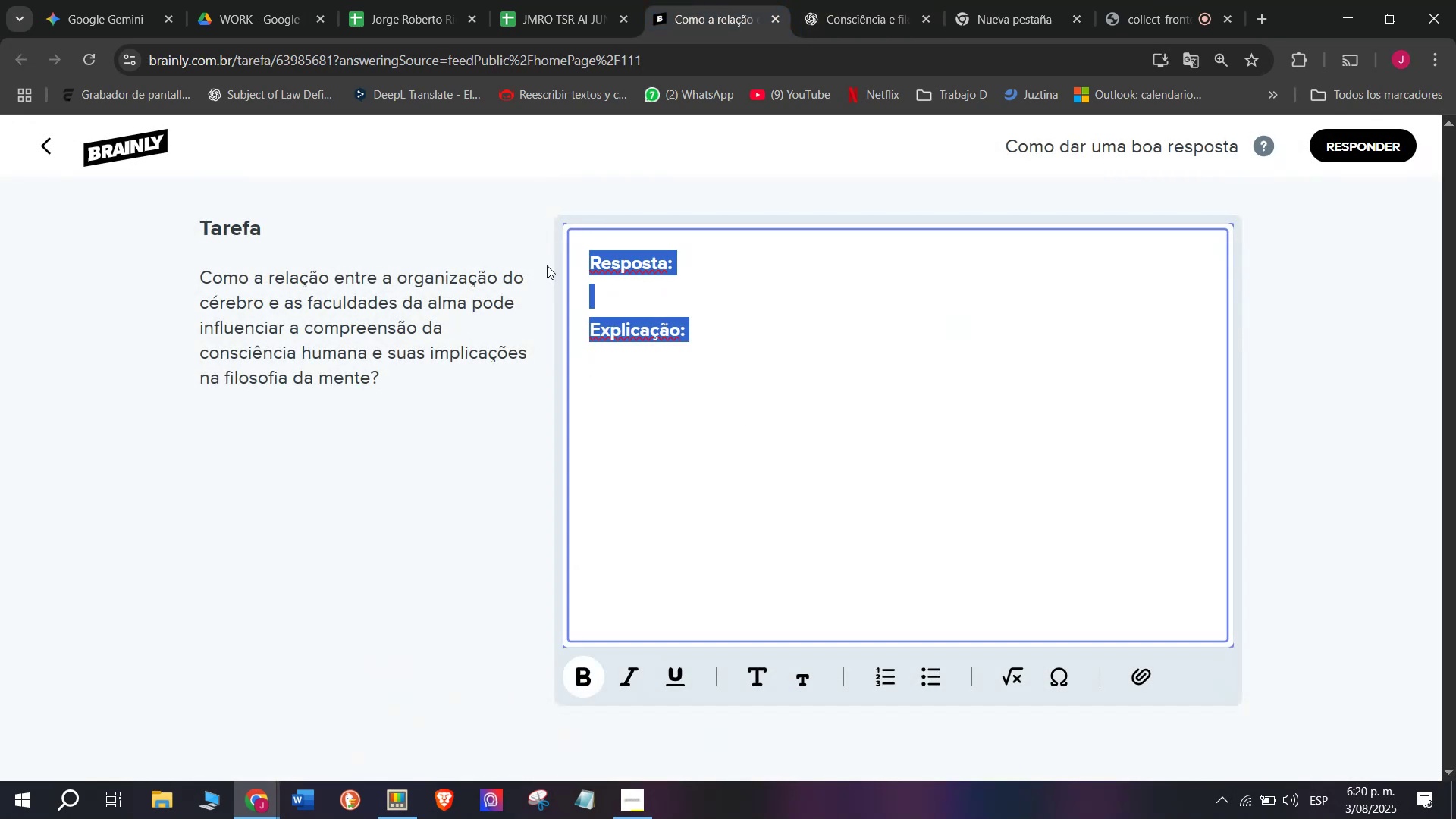 
key(Meta+V)
 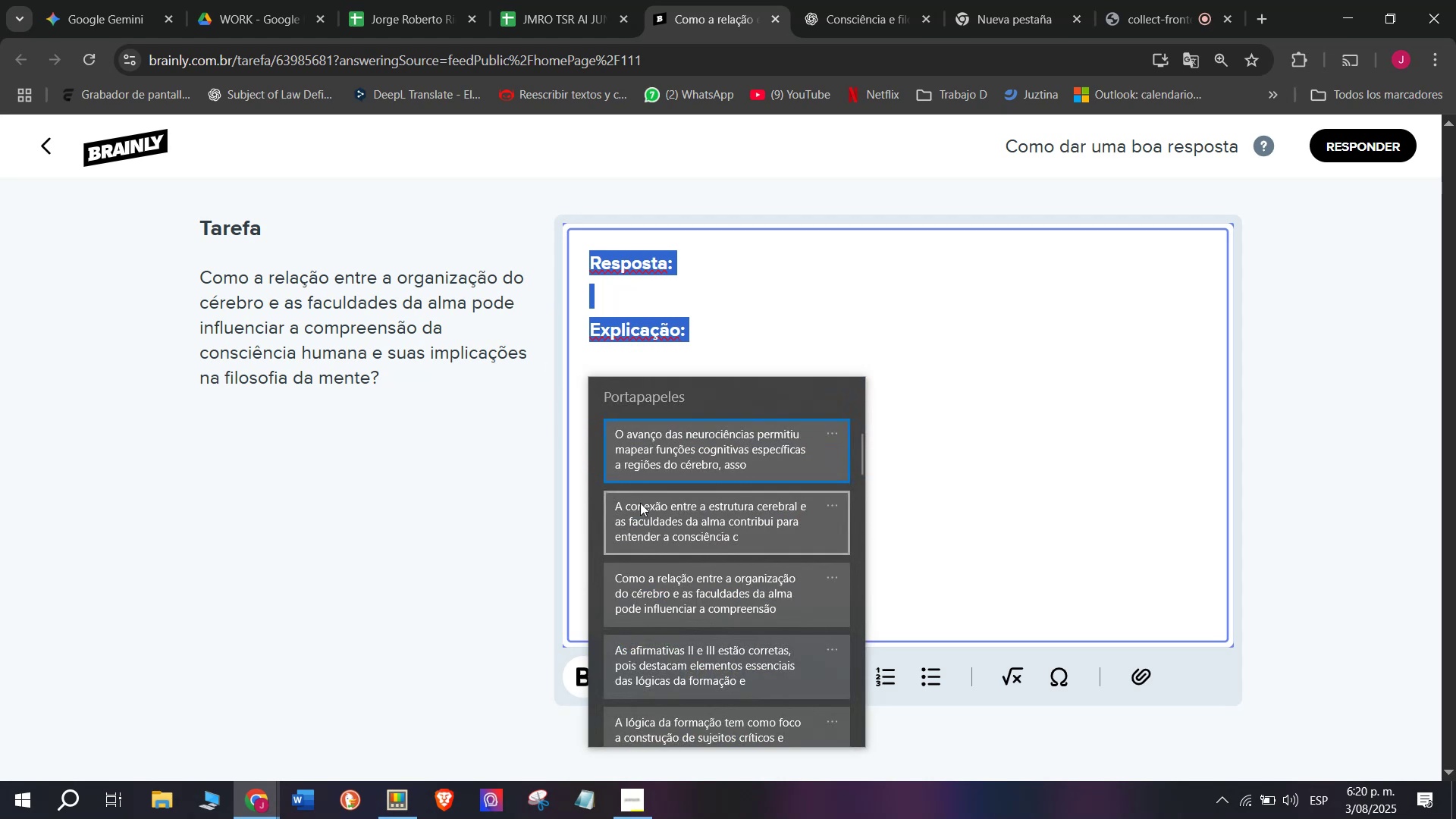 
left_click([676, 532])
 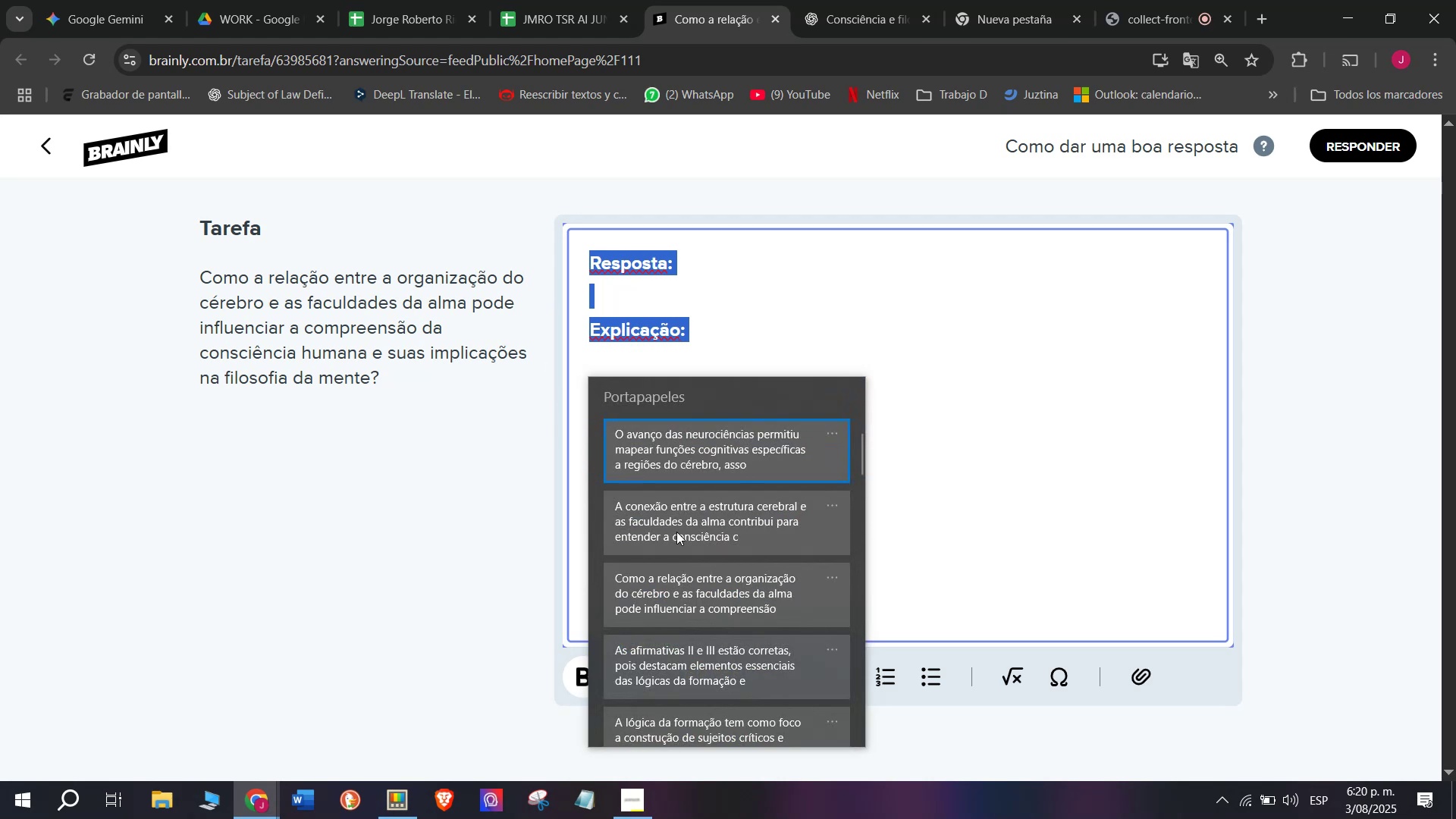 
key(Control+ControlLeft)
 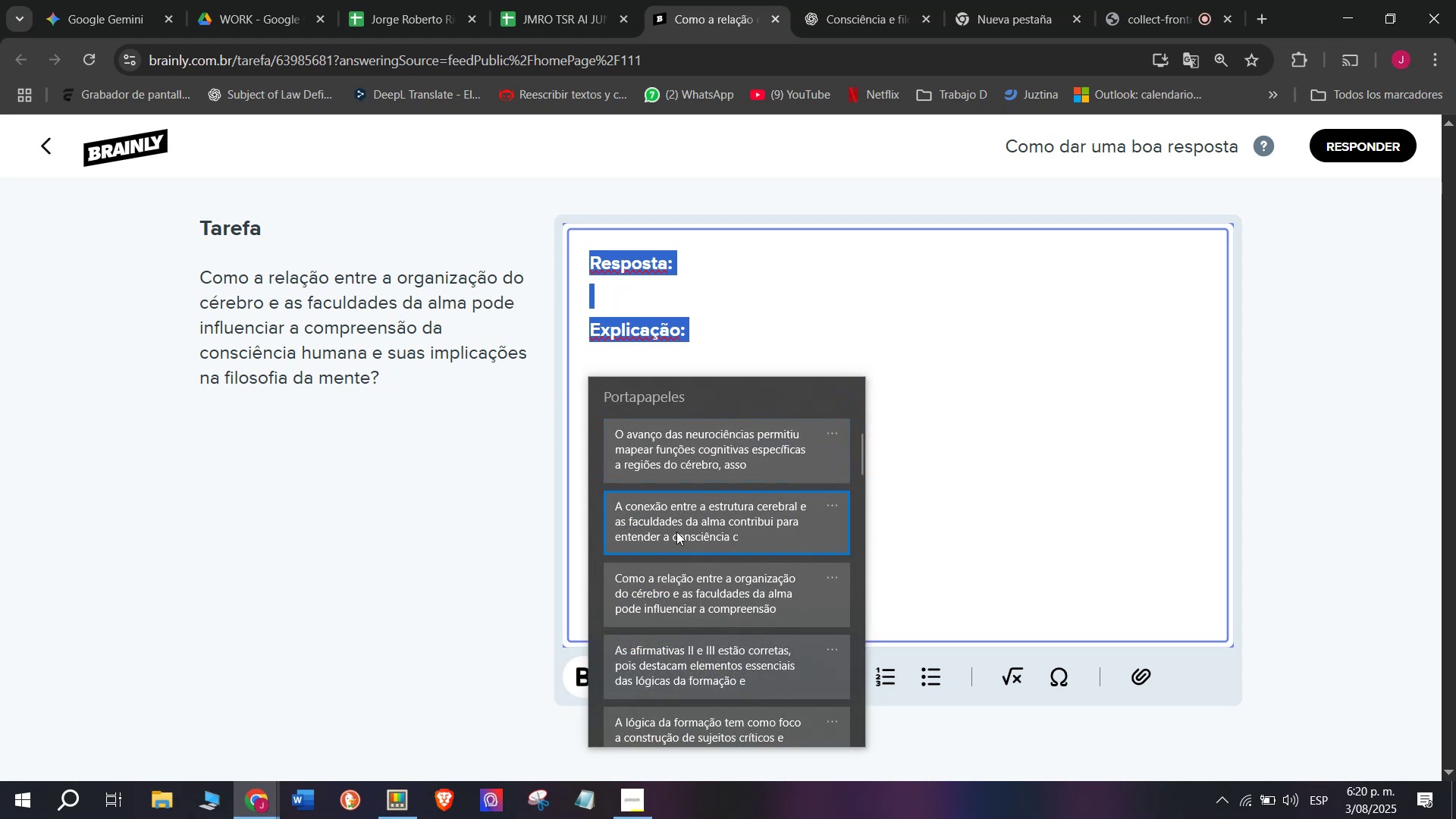 
key(Control+V)
 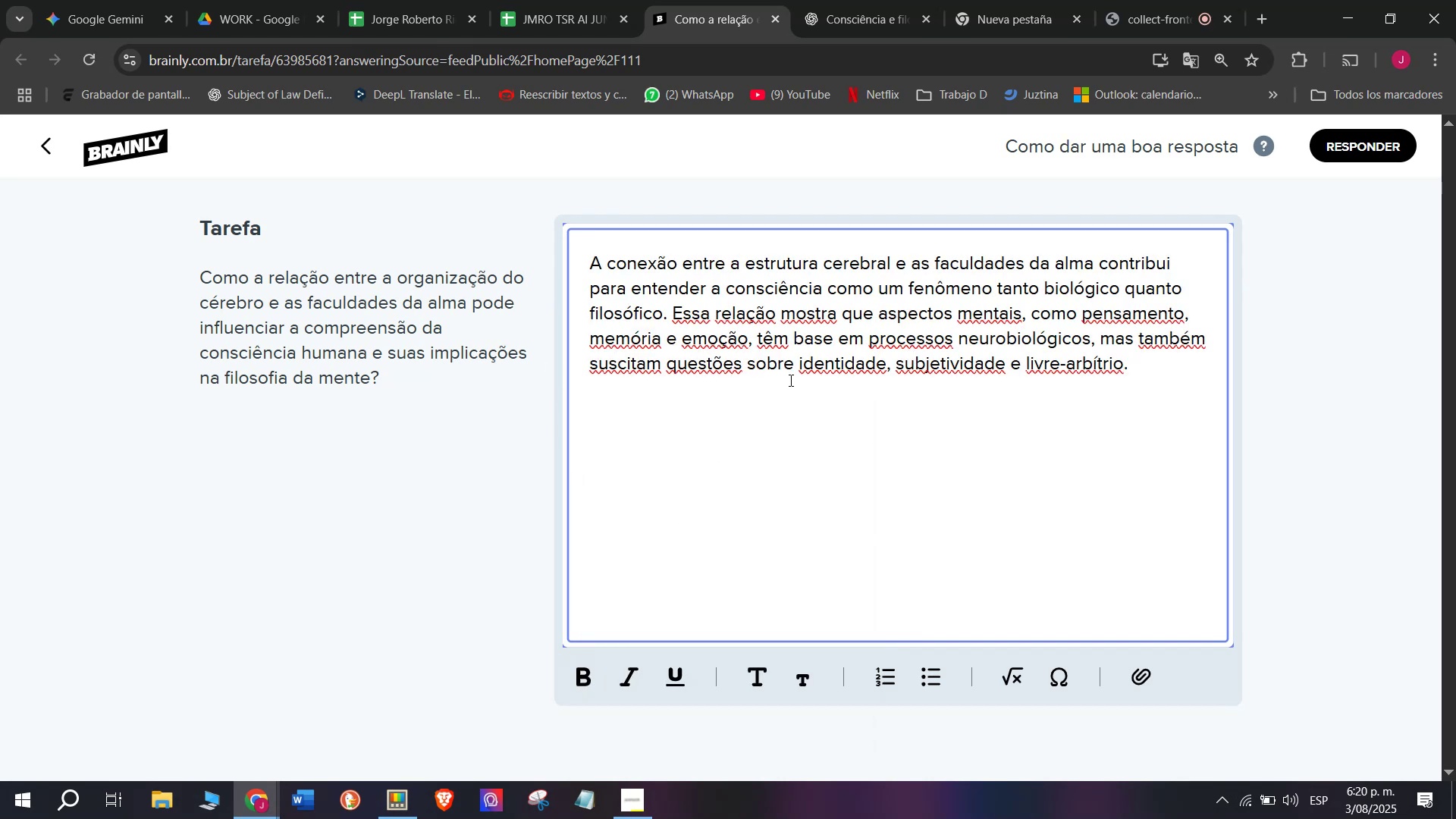 
key(Enter)
 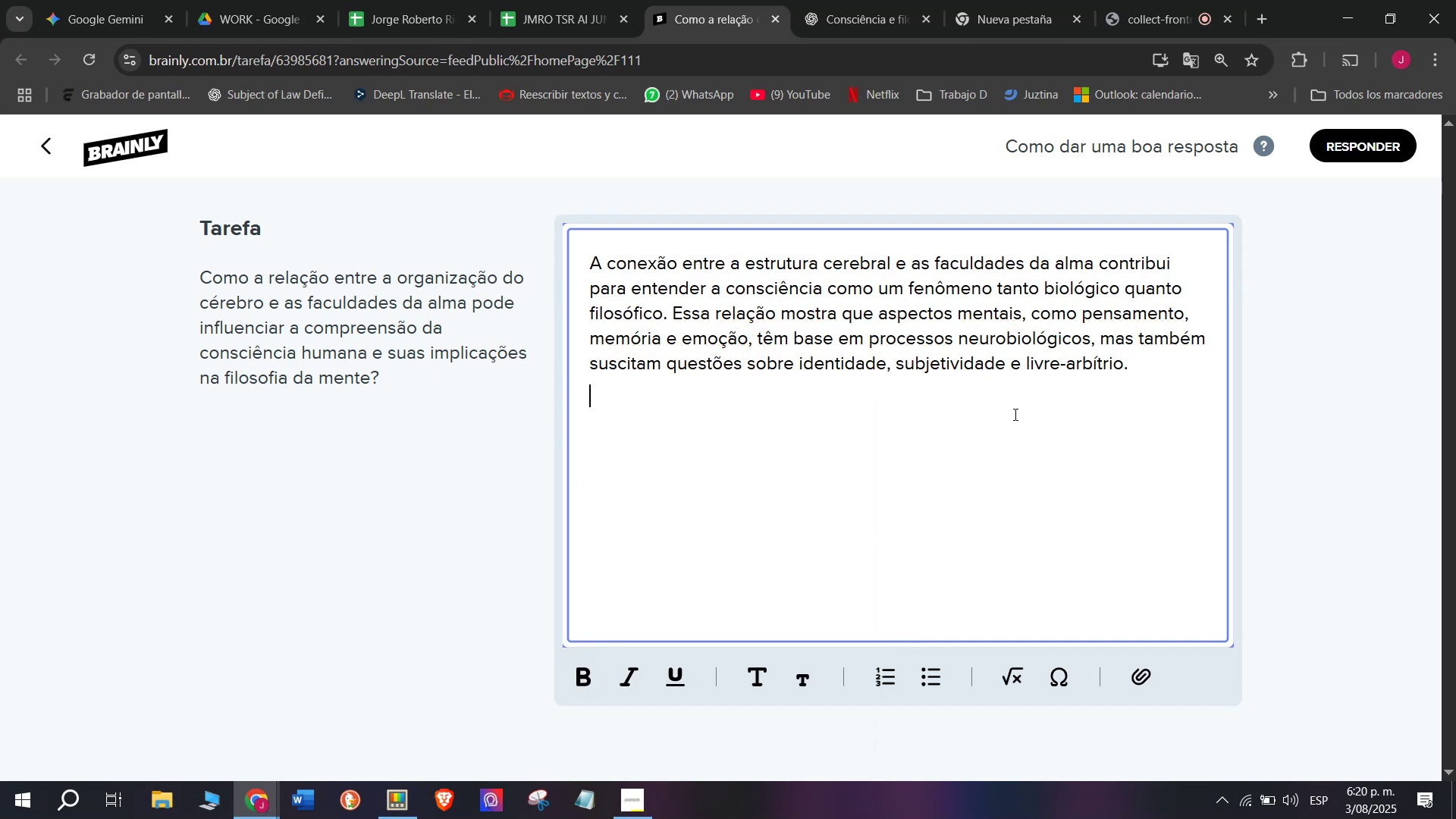 
key(Enter)
 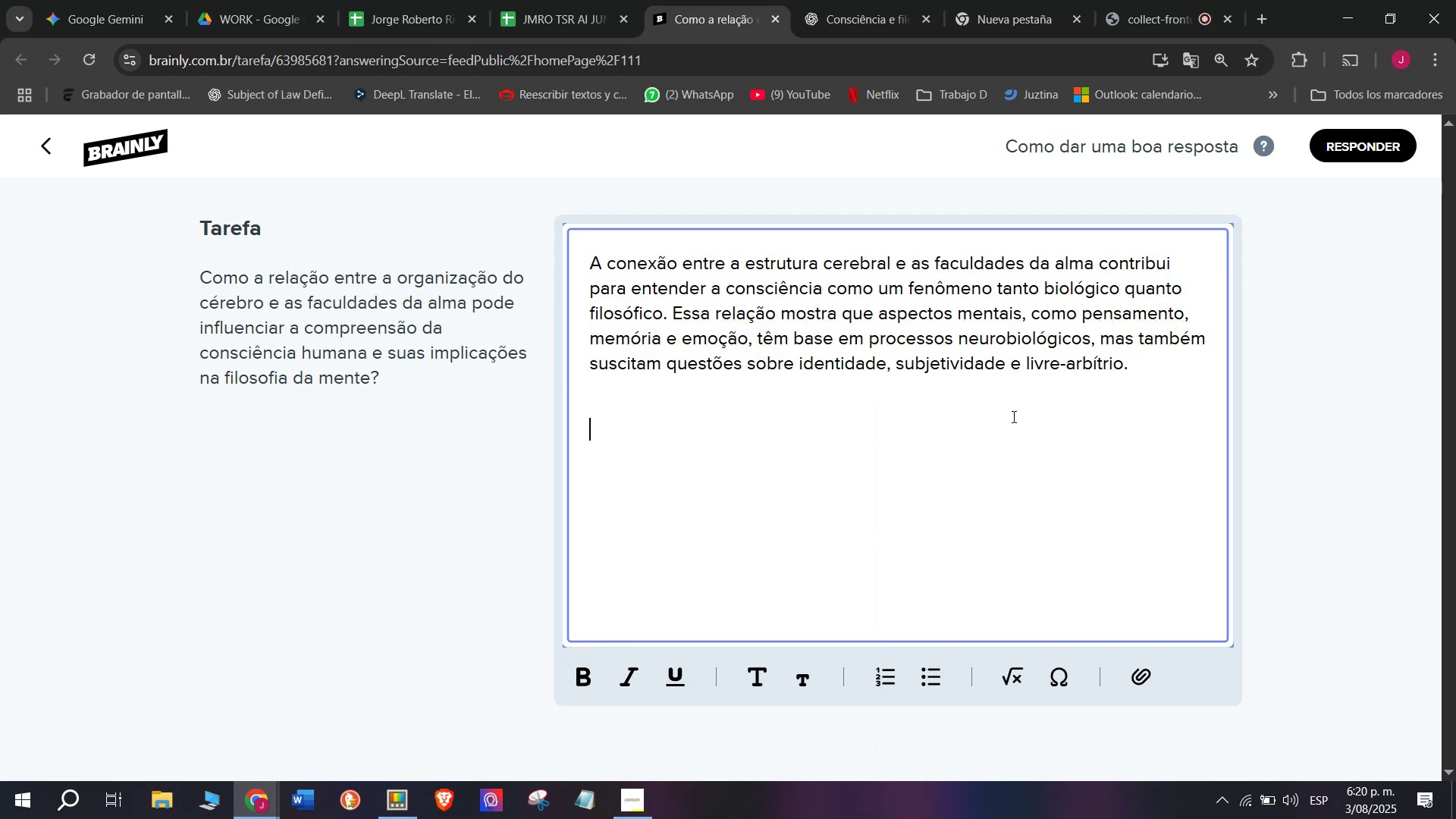 
key(Meta+MetaLeft)
 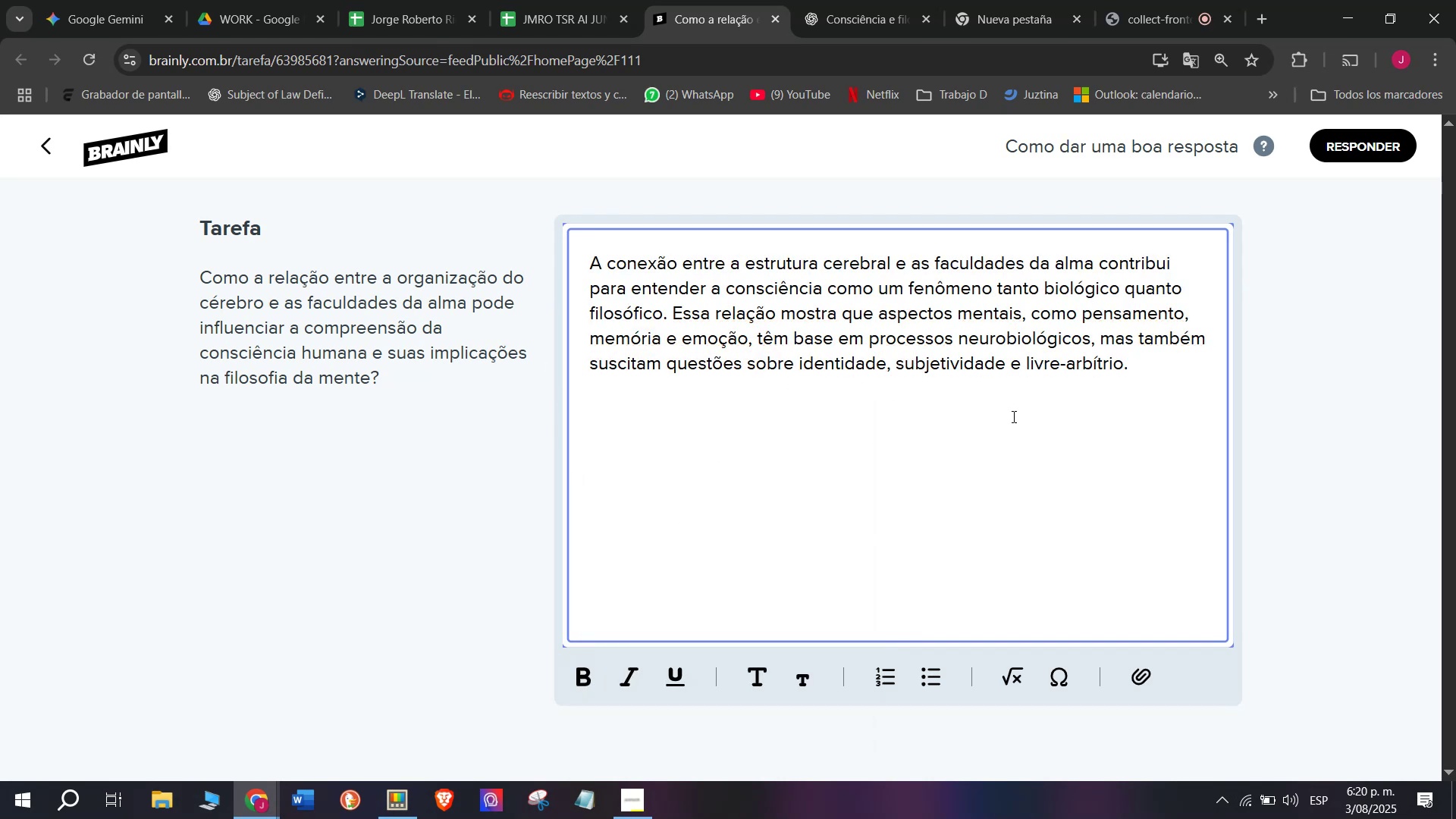 
key(Meta+V)
 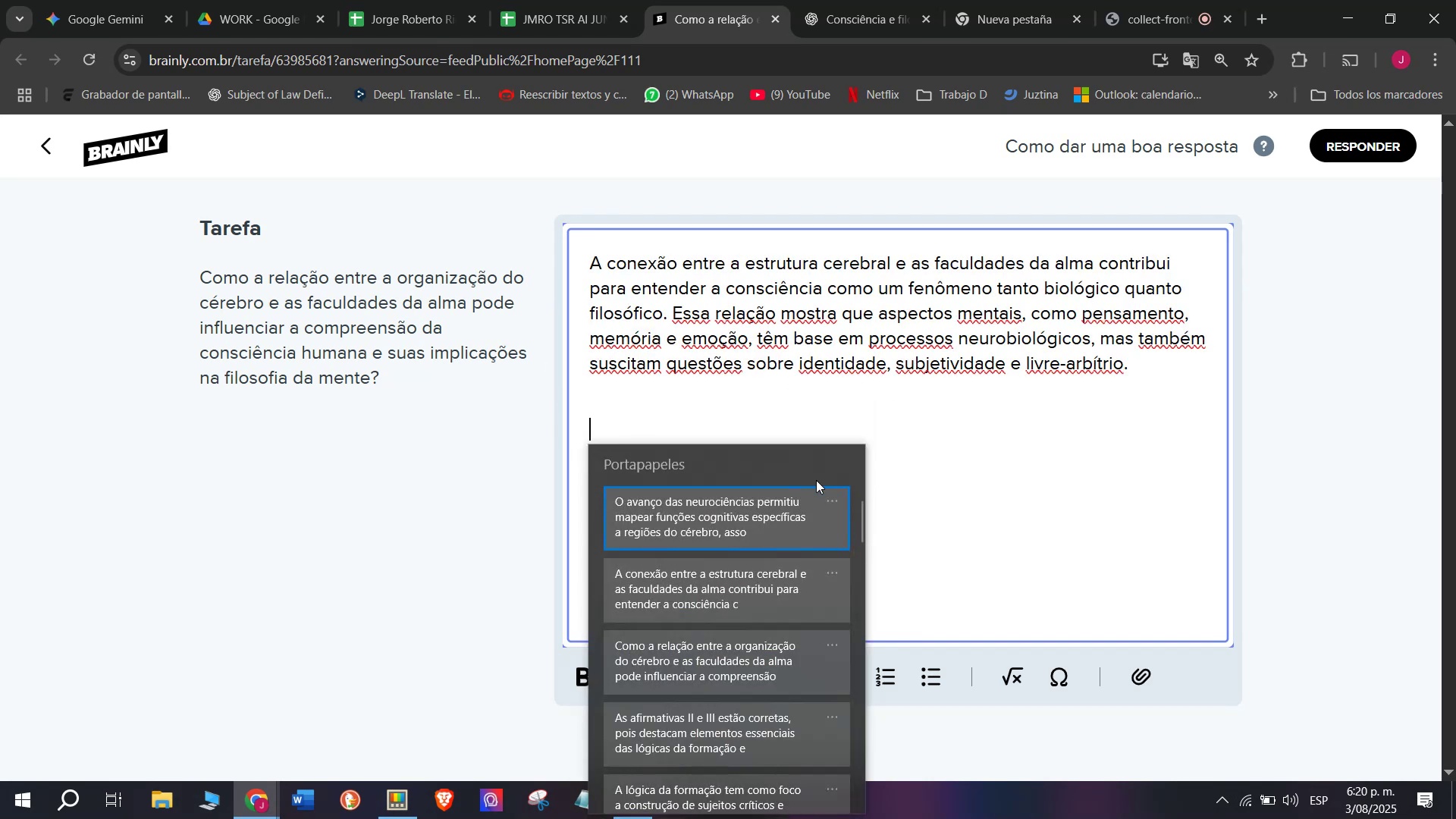 
key(Control+ControlLeft)
 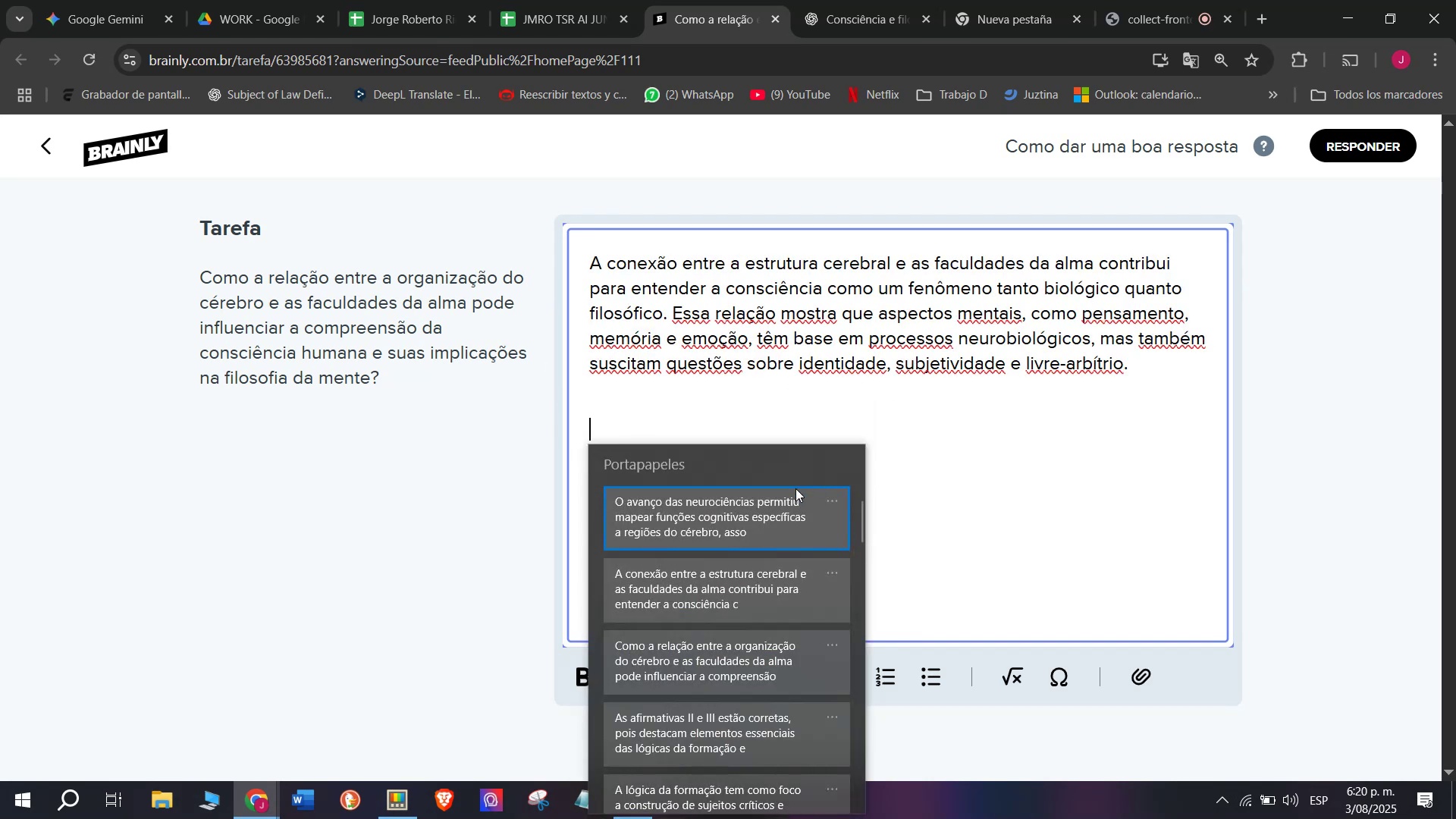 
key(Control+V)
 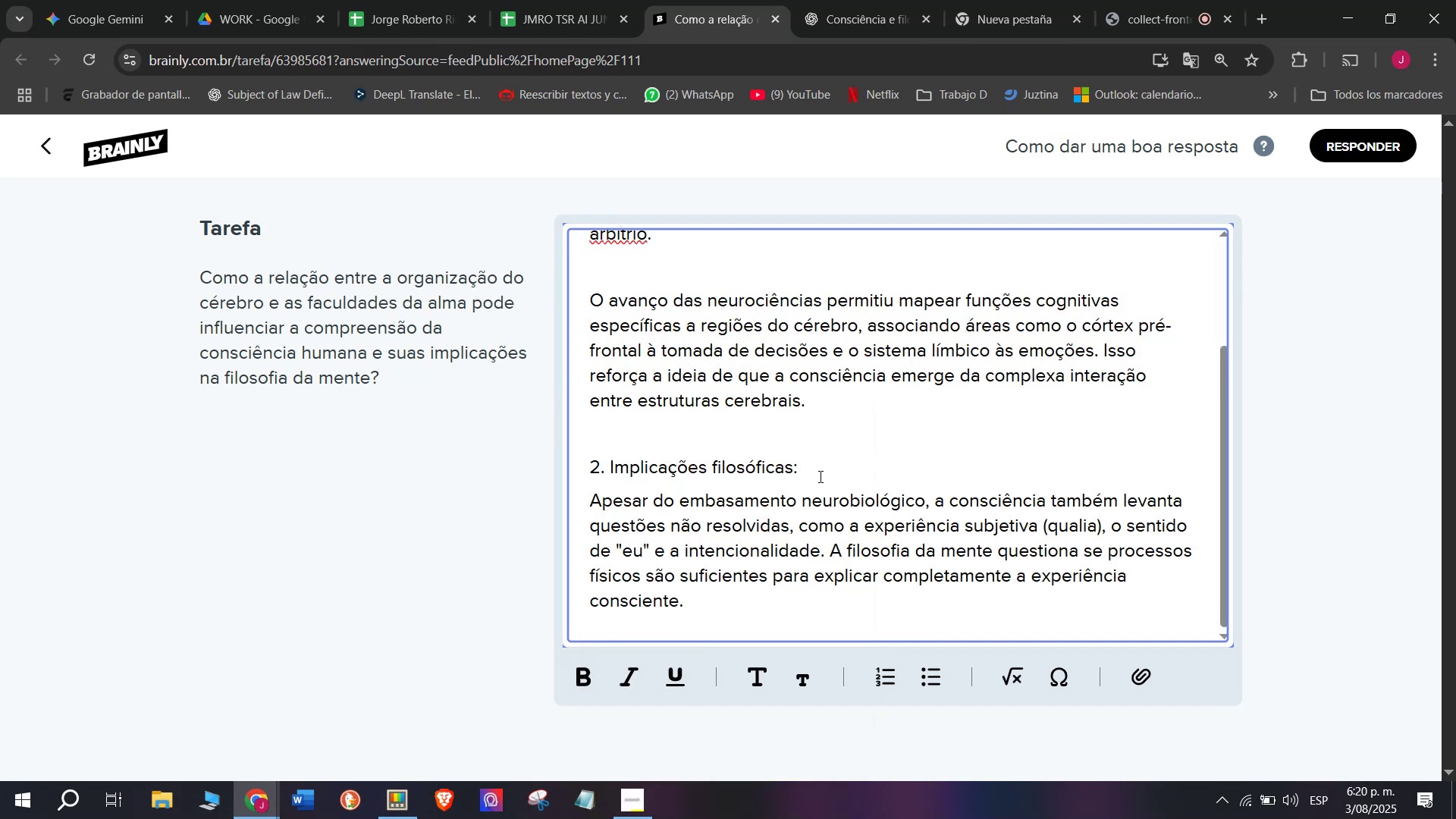 
left_click_drag(start_coordinate=[814, 463], to_coordinate=[401, 440])
 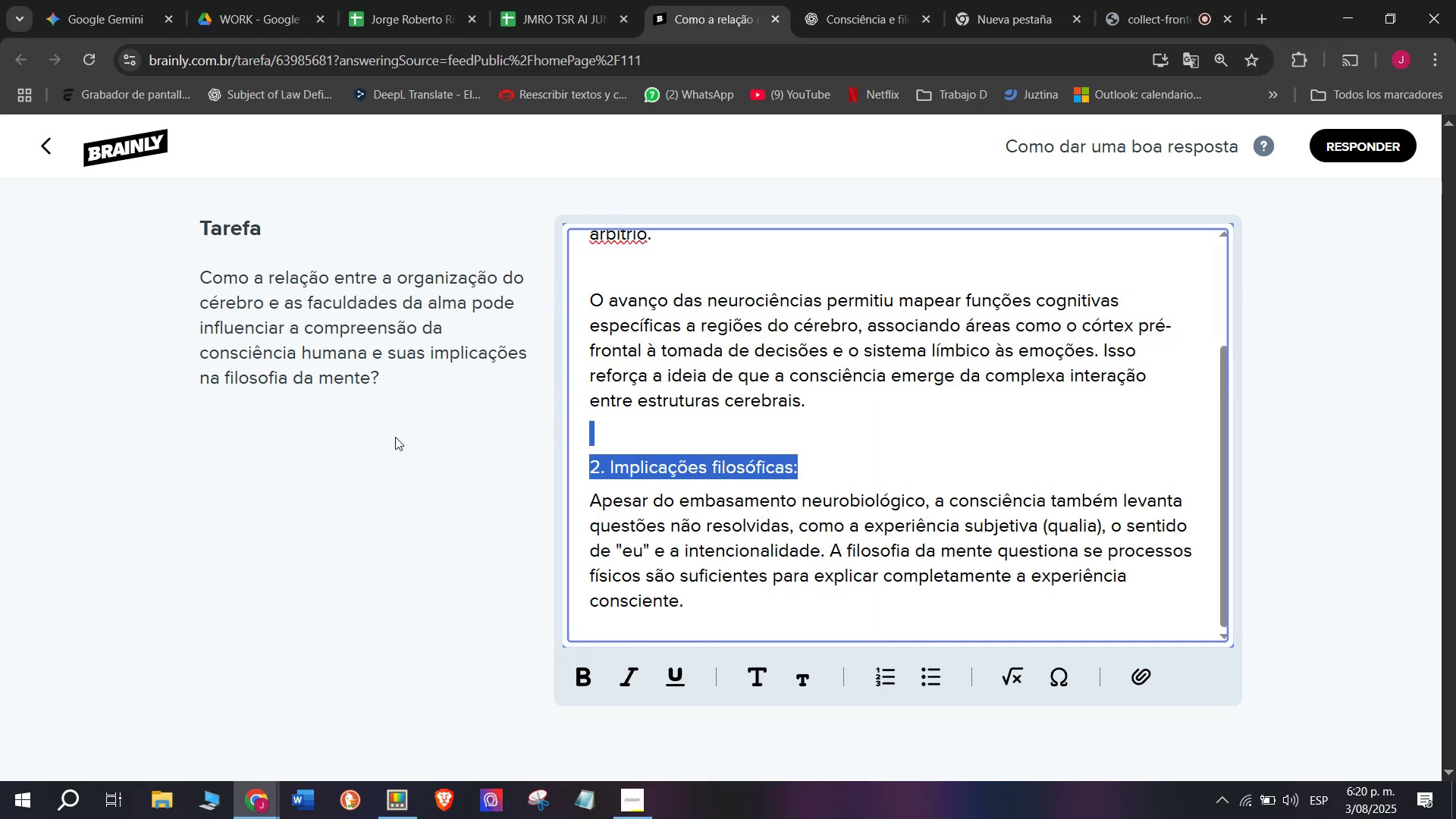 
key(Backspace)
 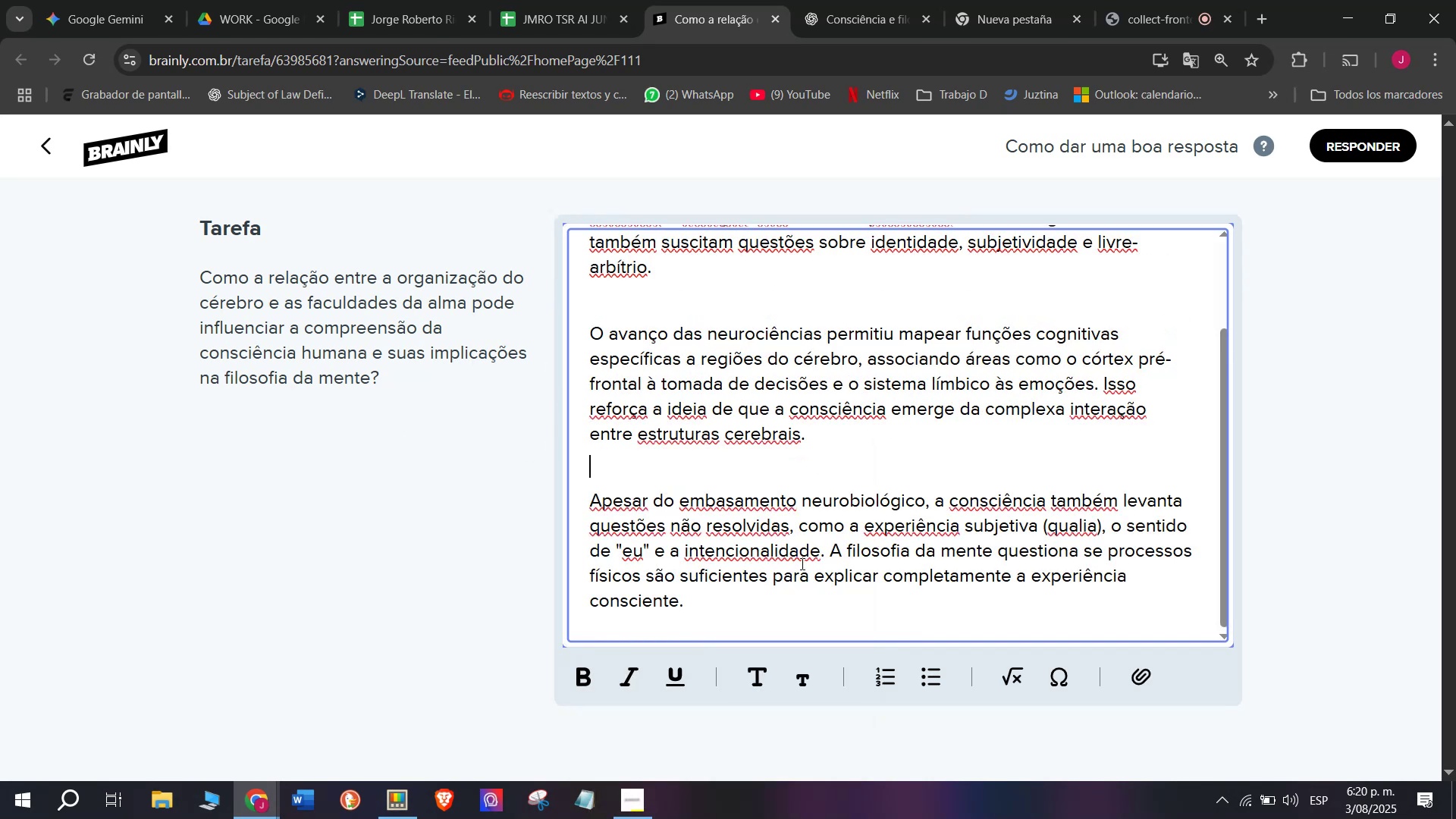 
left_click_drag(start_coordinate=[783, 604], to_coordinate=[475, 181])
 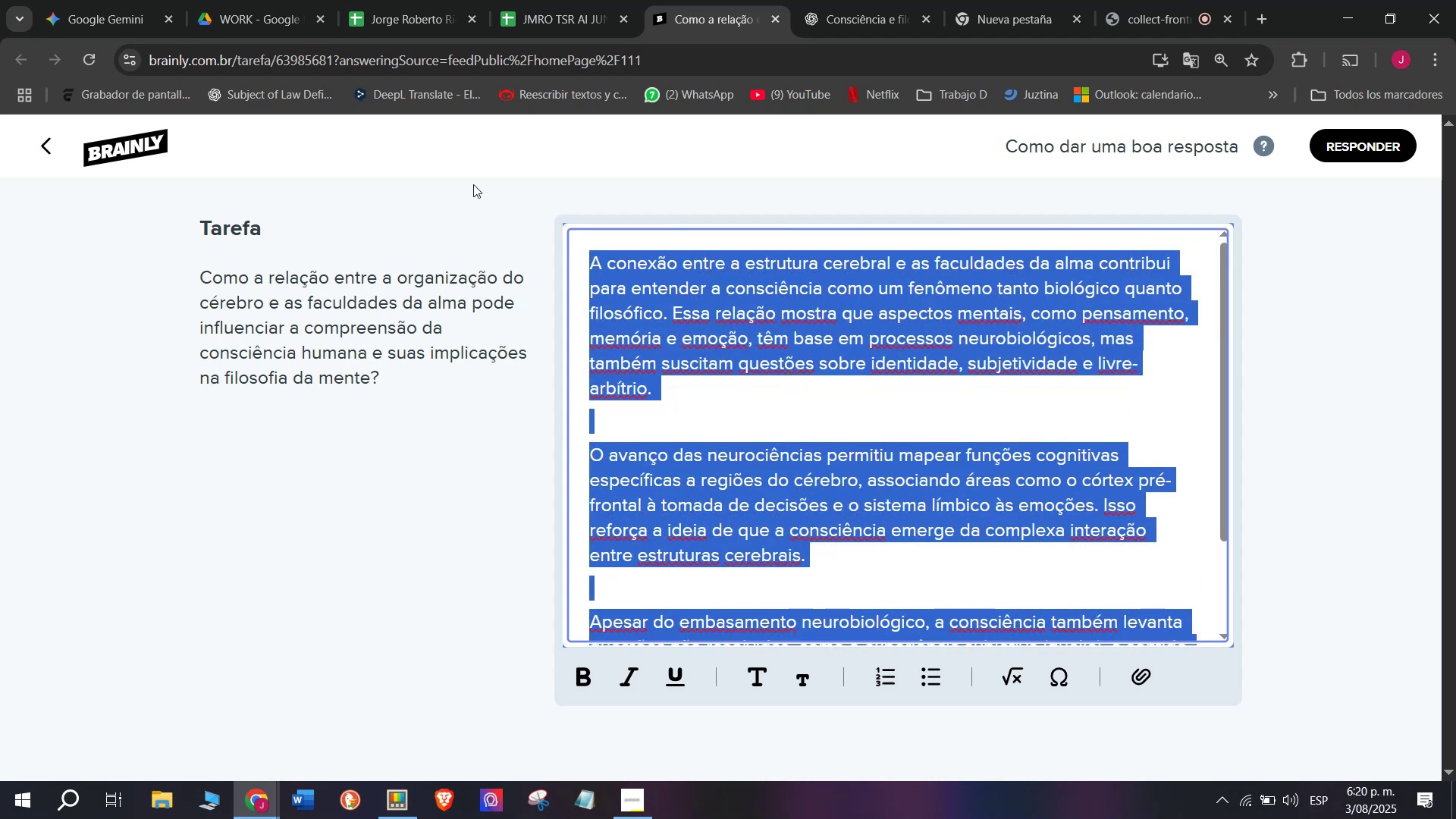 
key(Control+C)
 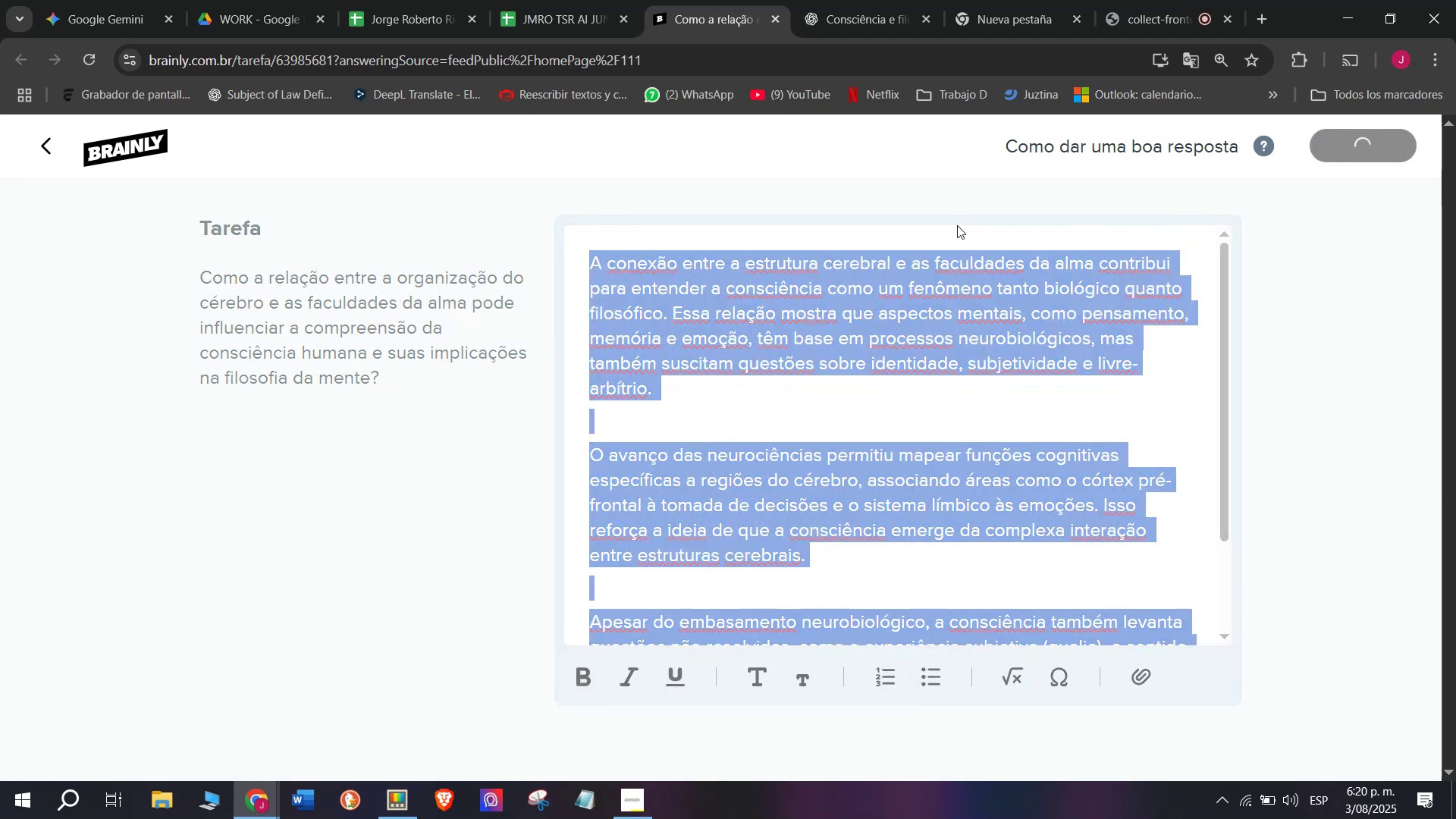 
left_click([514, 0])
 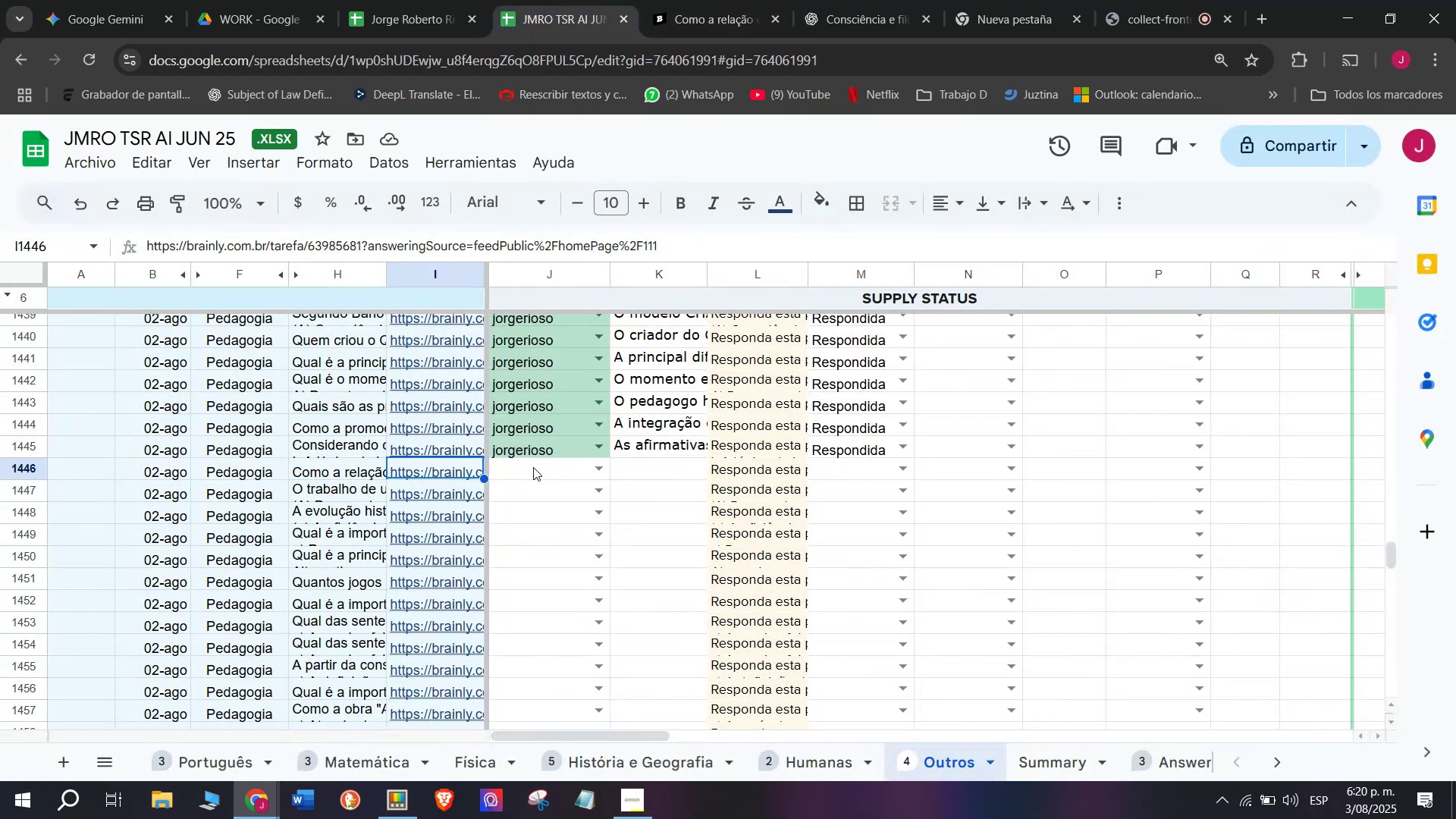 
left_click([533, 469])
 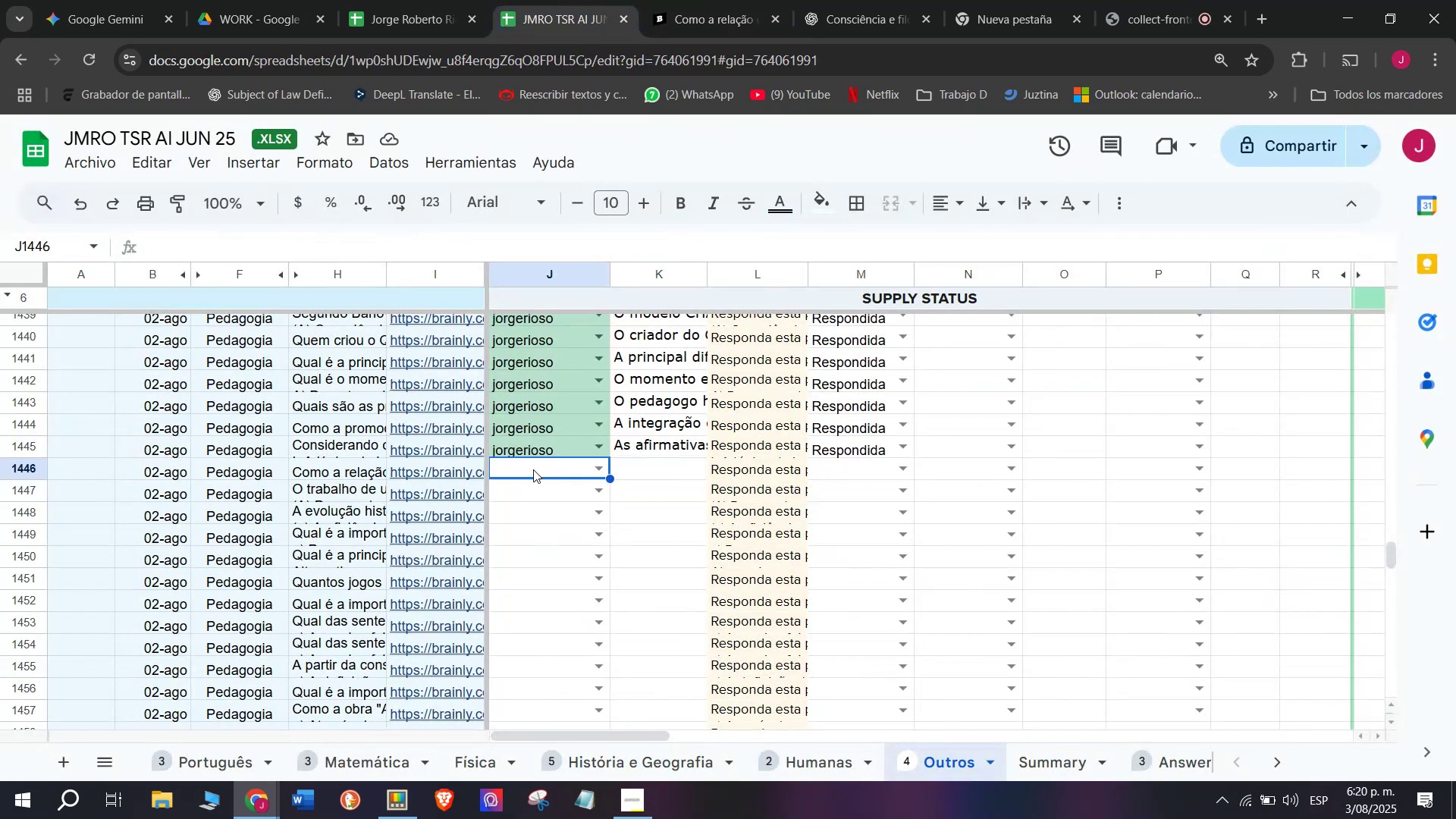 
key(J)
 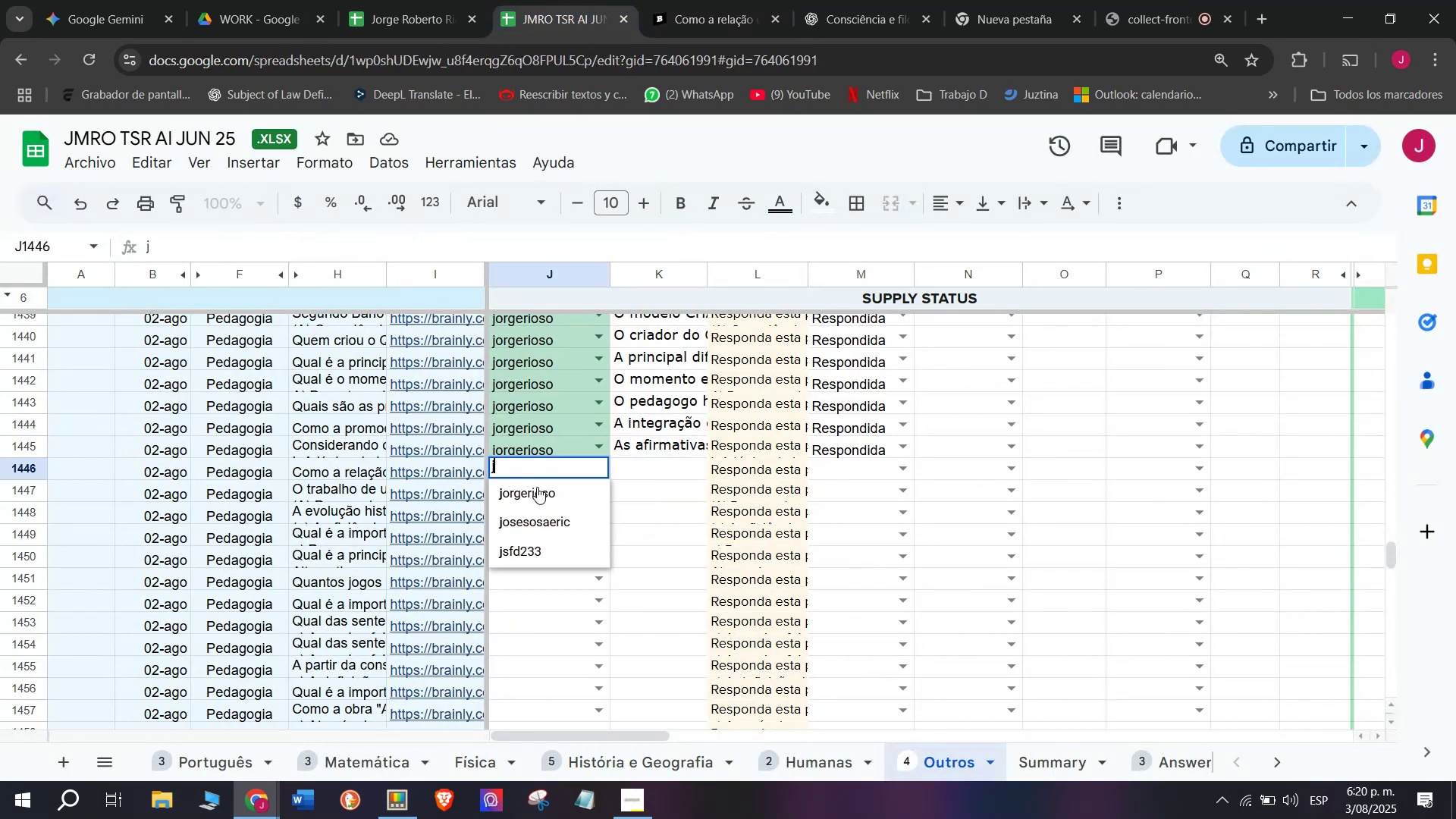 
left_click([537, 487])
 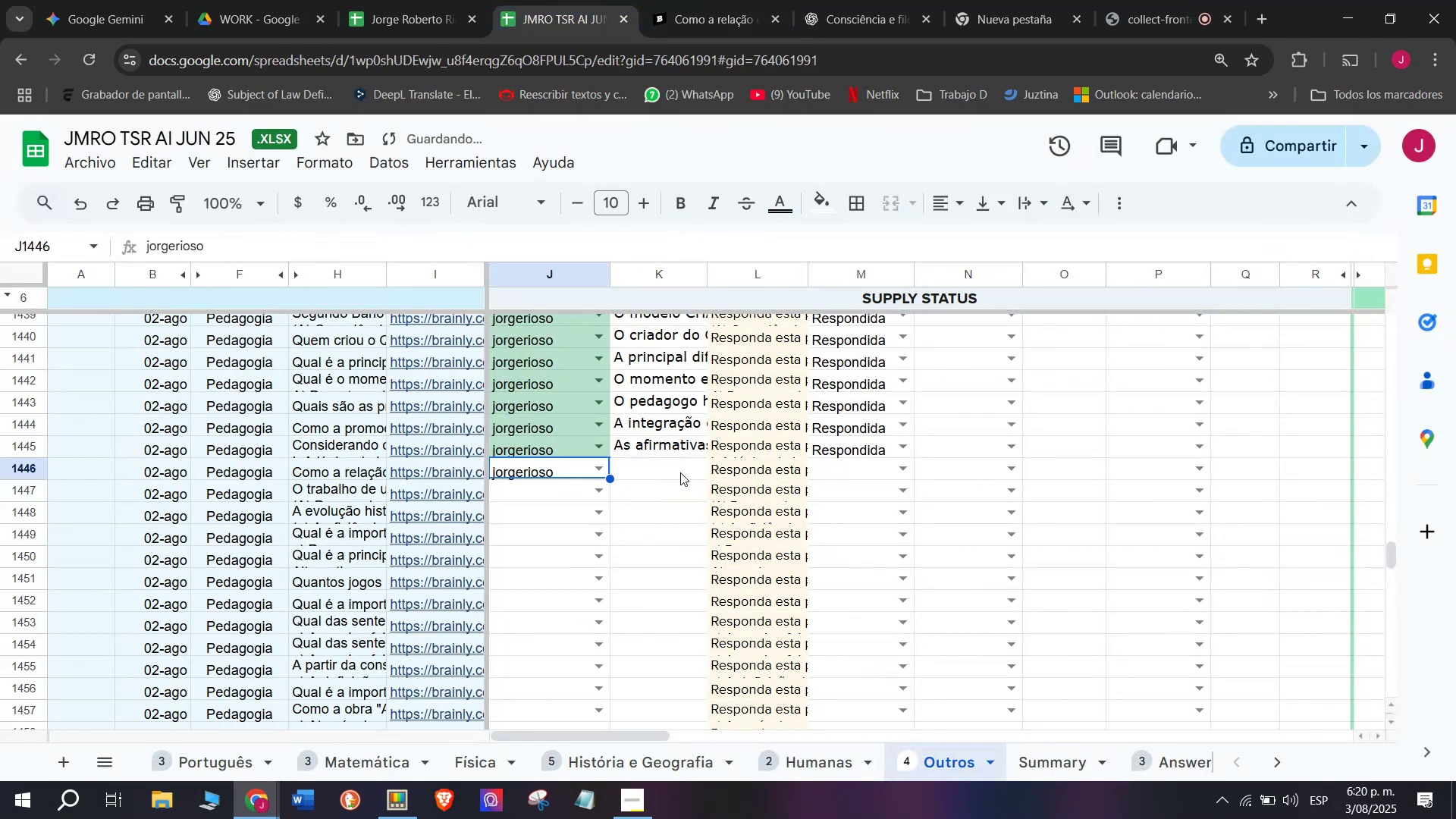 
double_click([680, 472])
 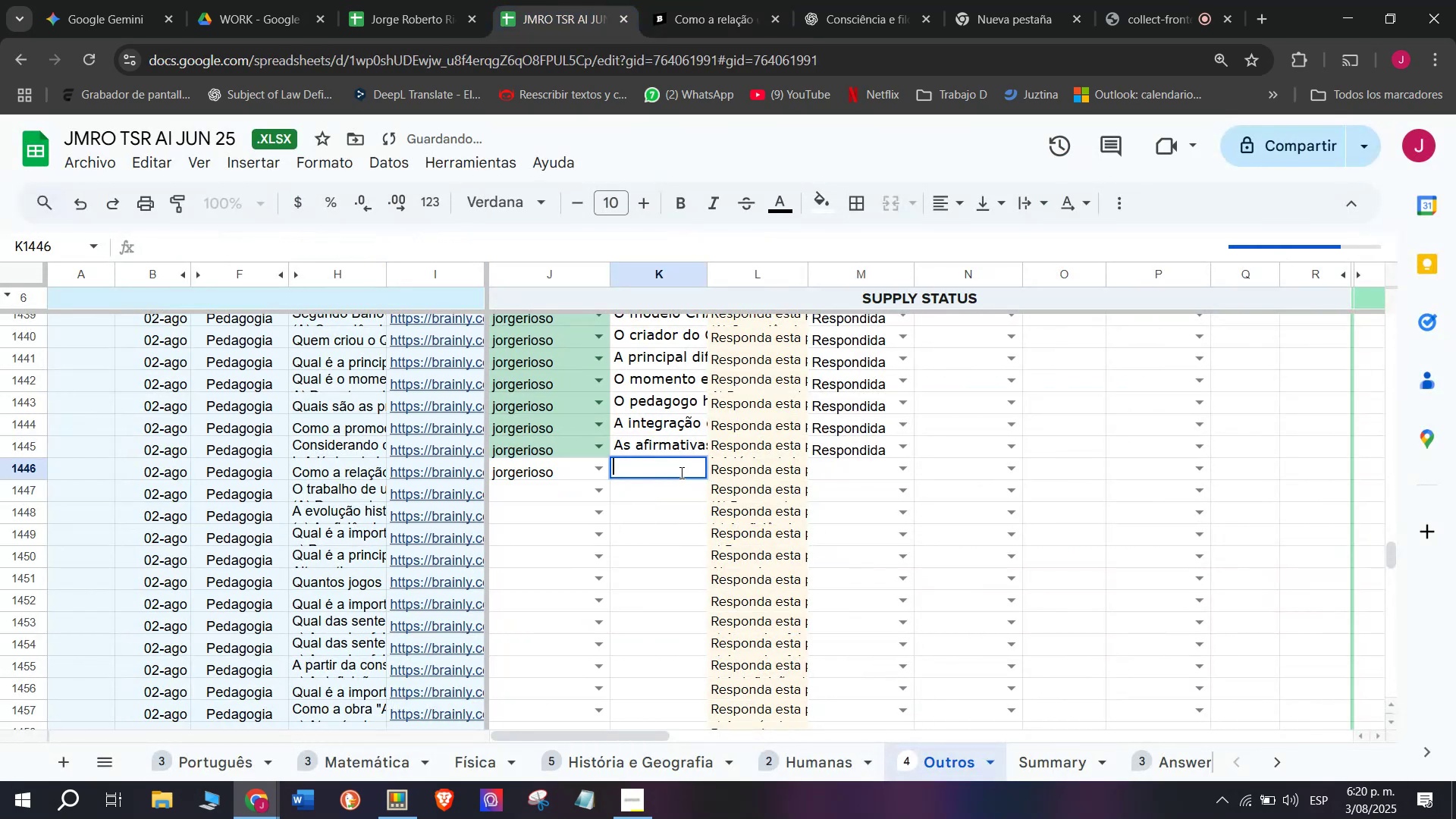 
key(Control+V)
 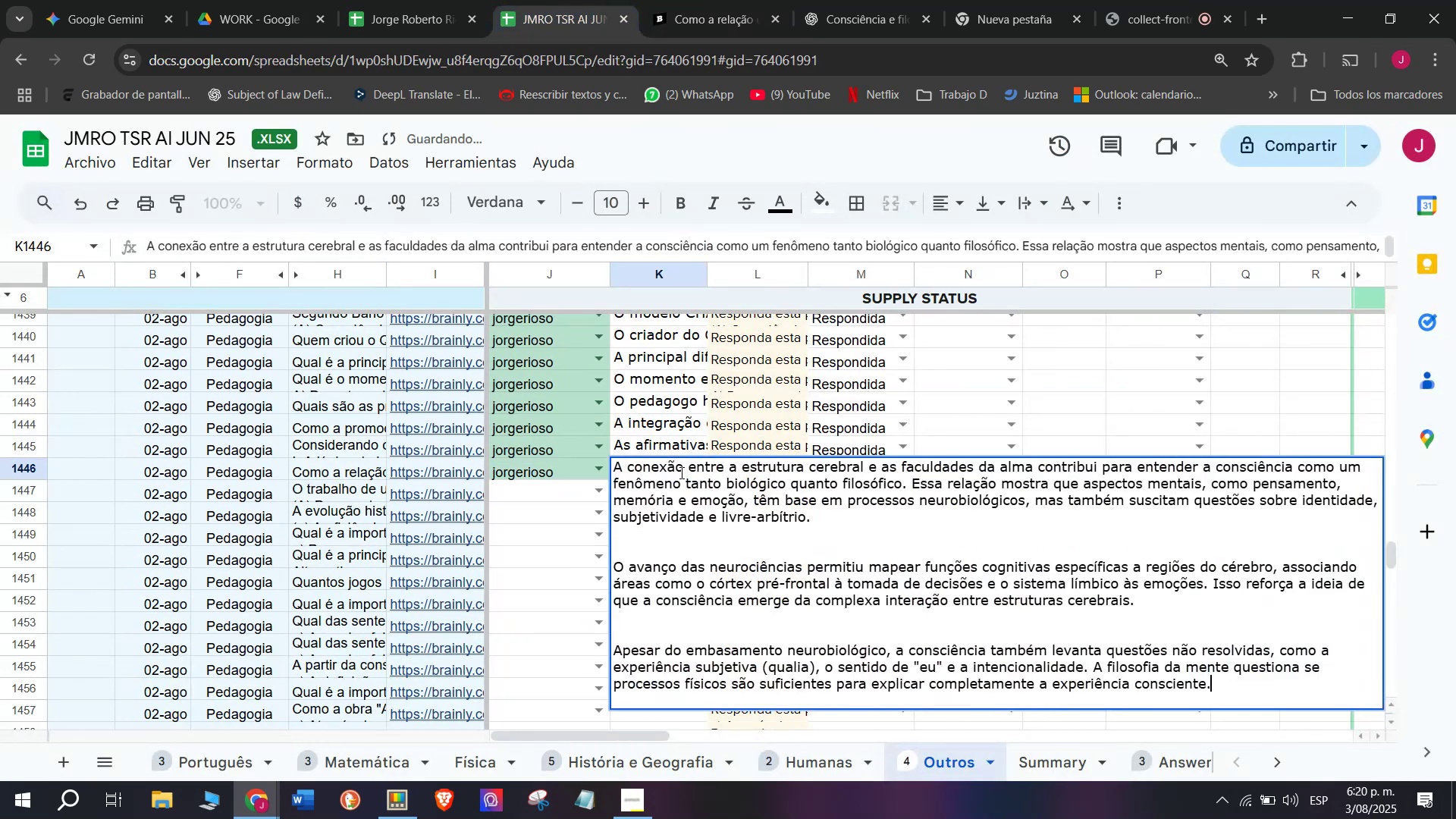 
key(Enter)
 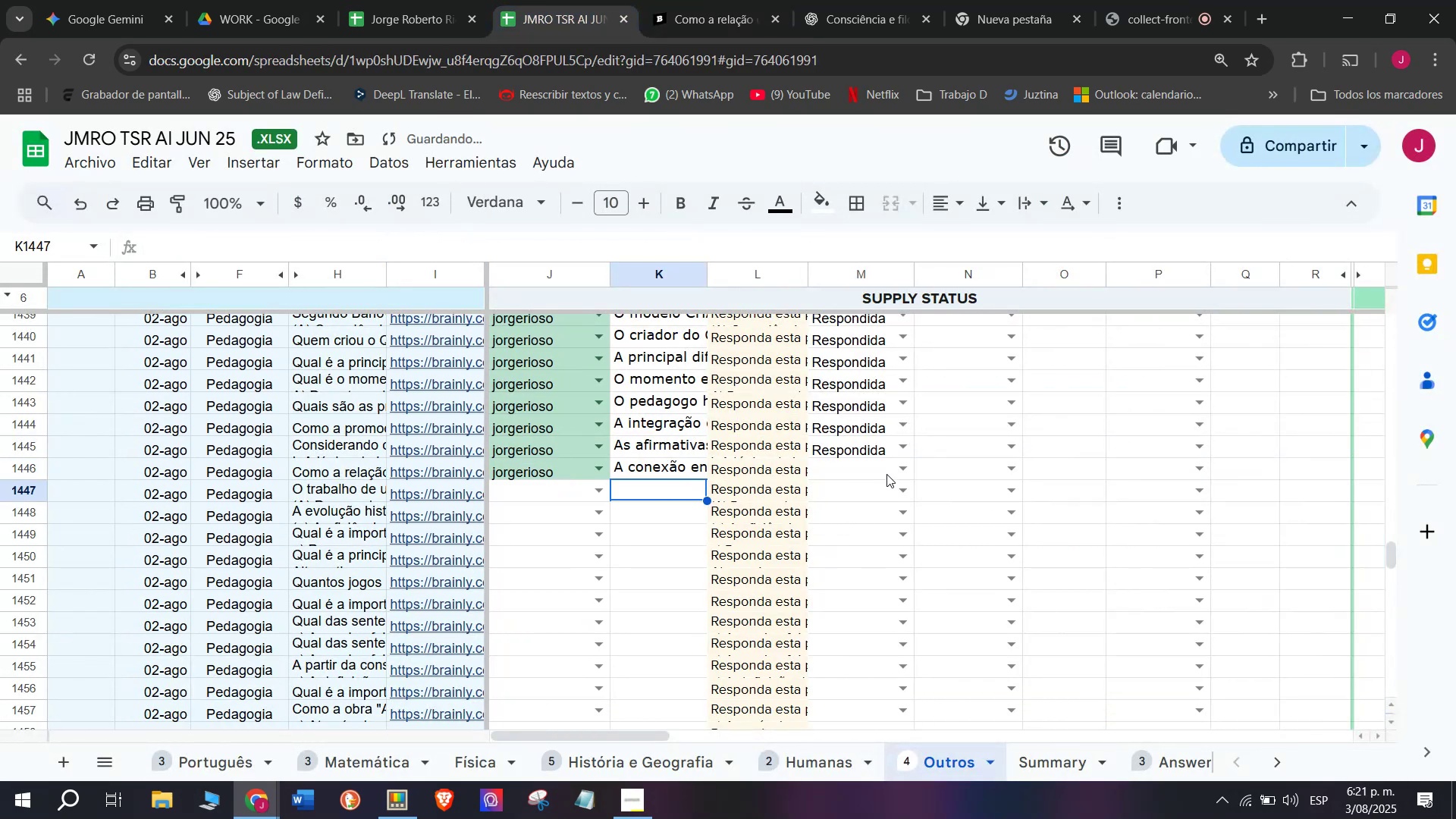 
left_click([905, 474])
 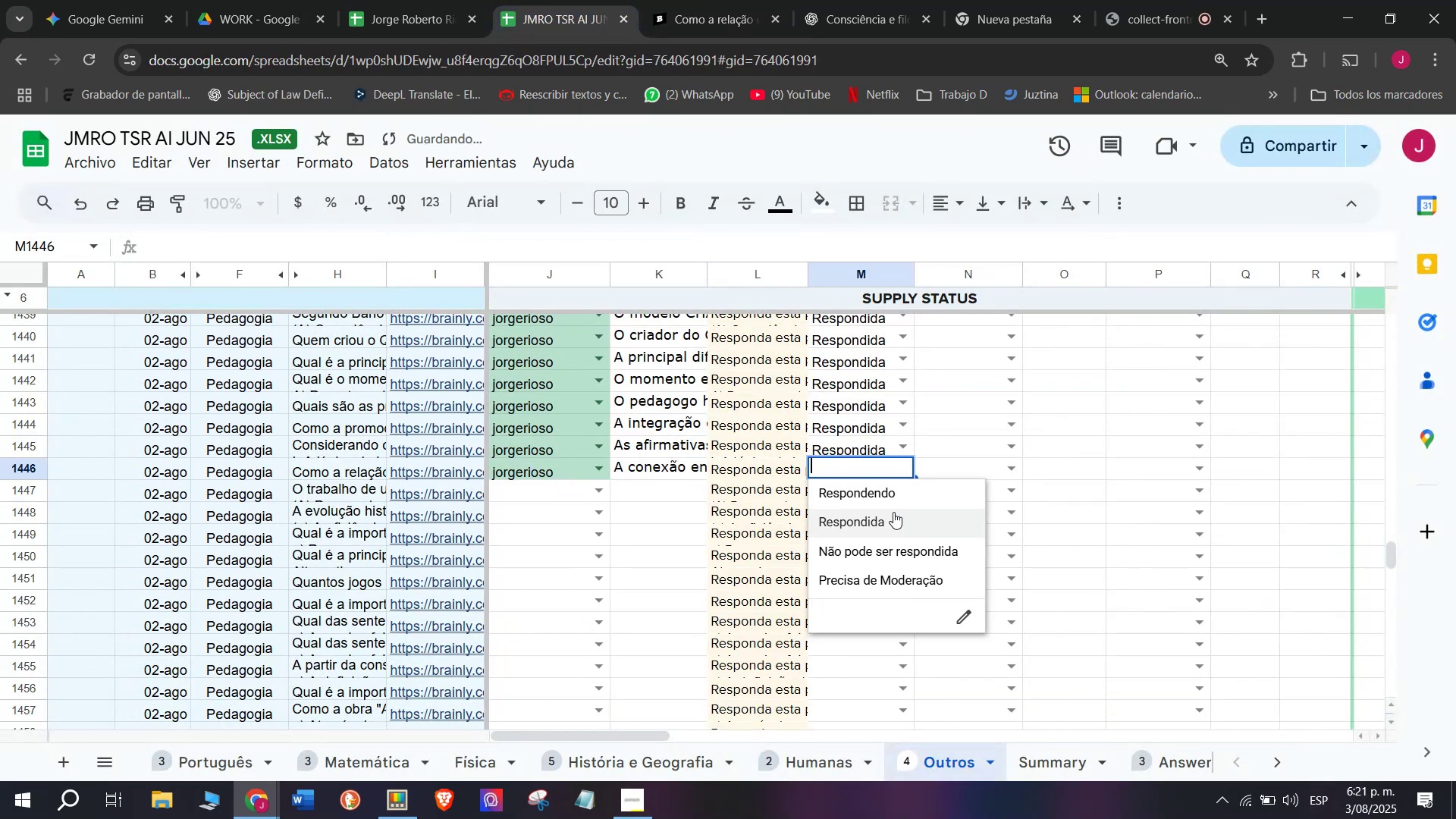 
left_click([892, 516])
 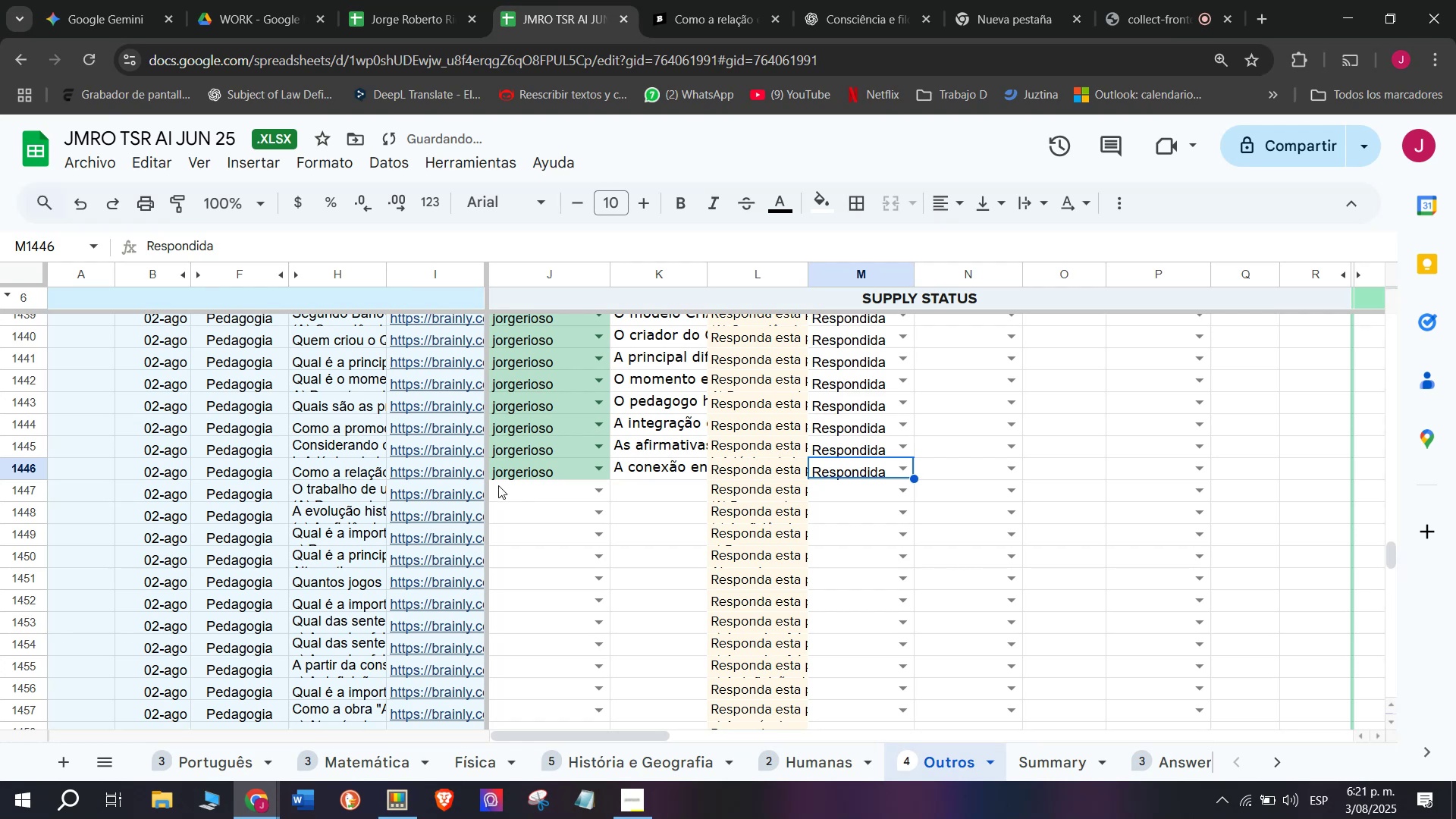 
left_click([464, 488])
 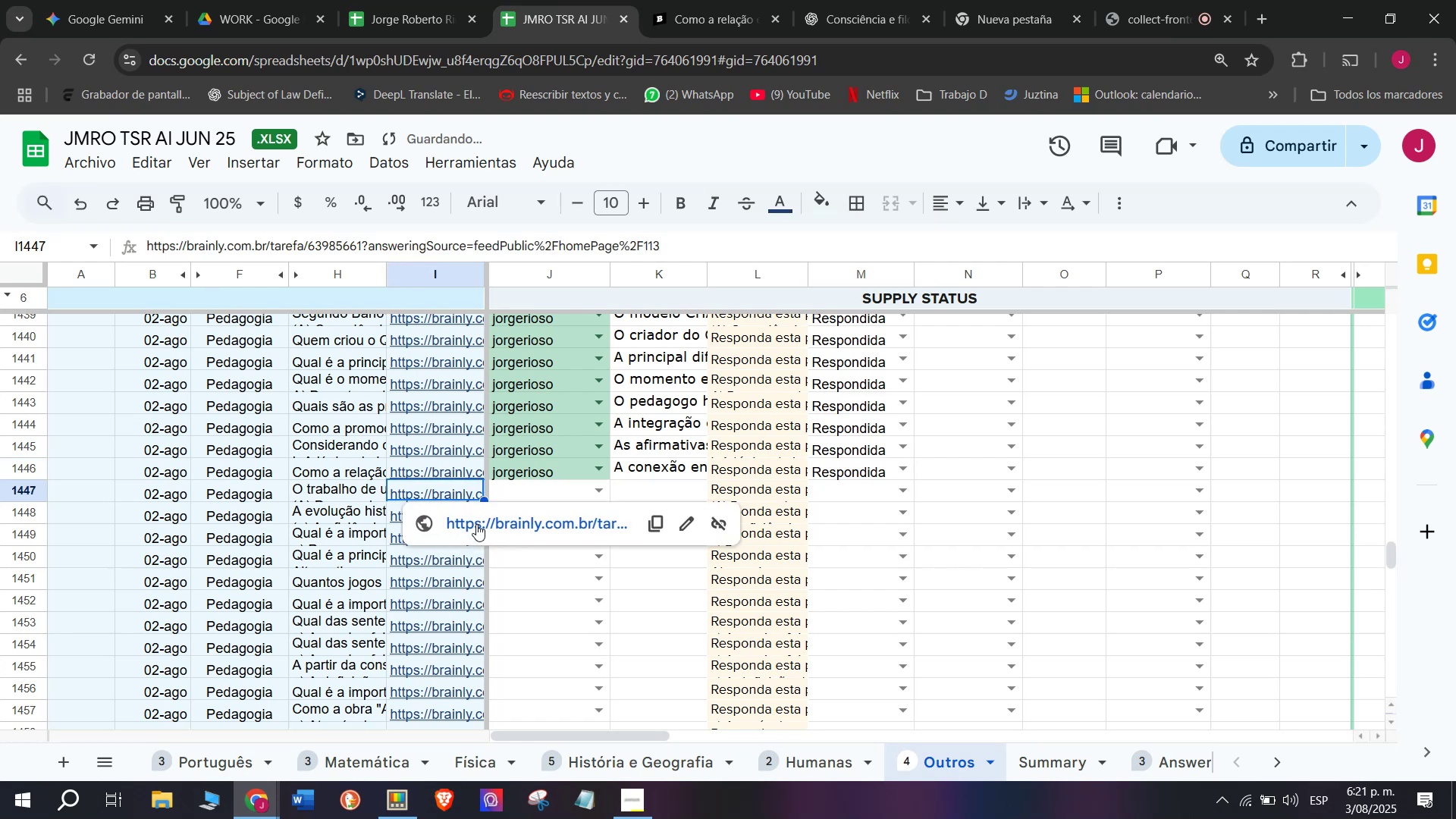 
left_click([476, 524])
 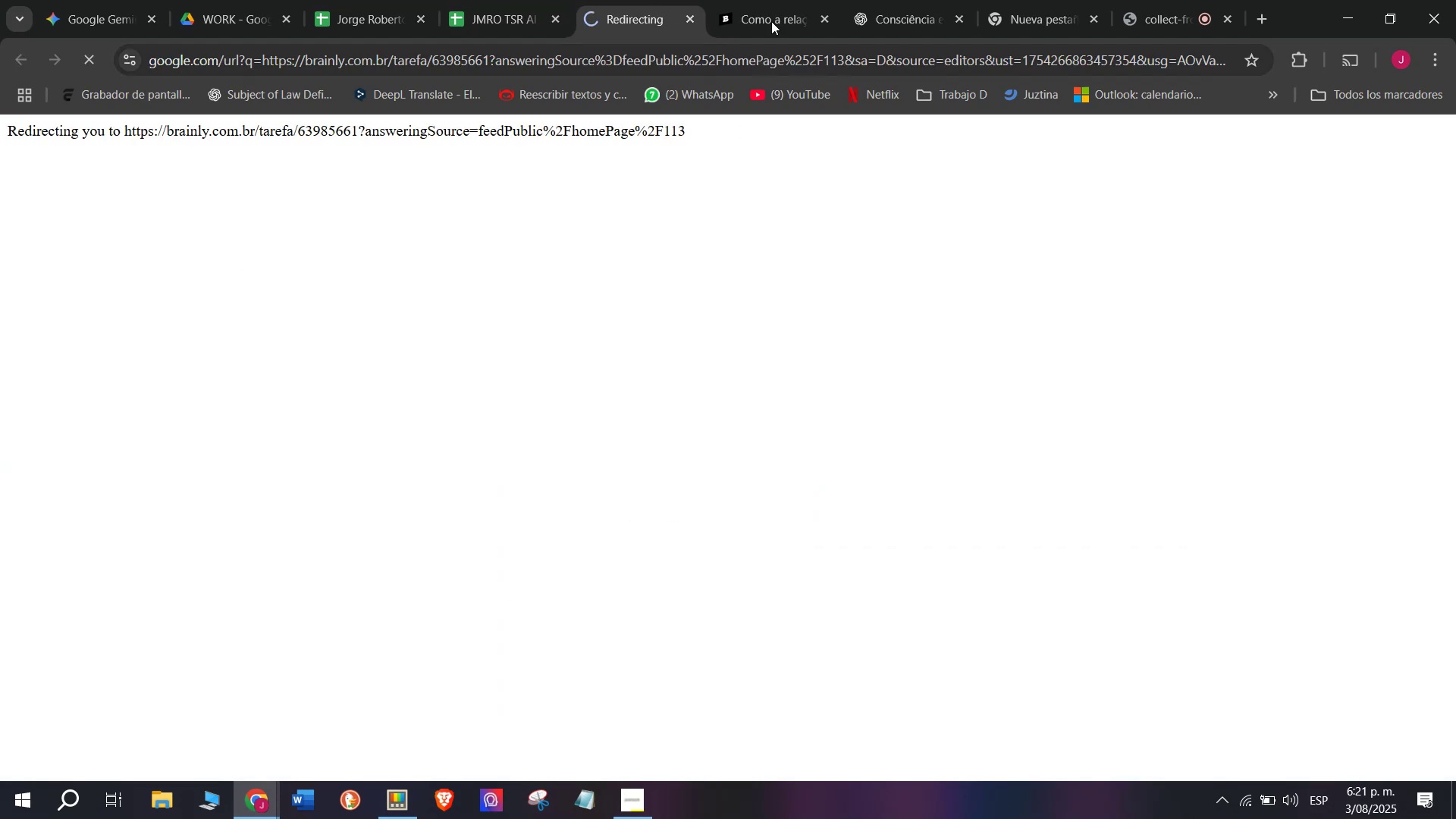 
left_click([772, 0])
 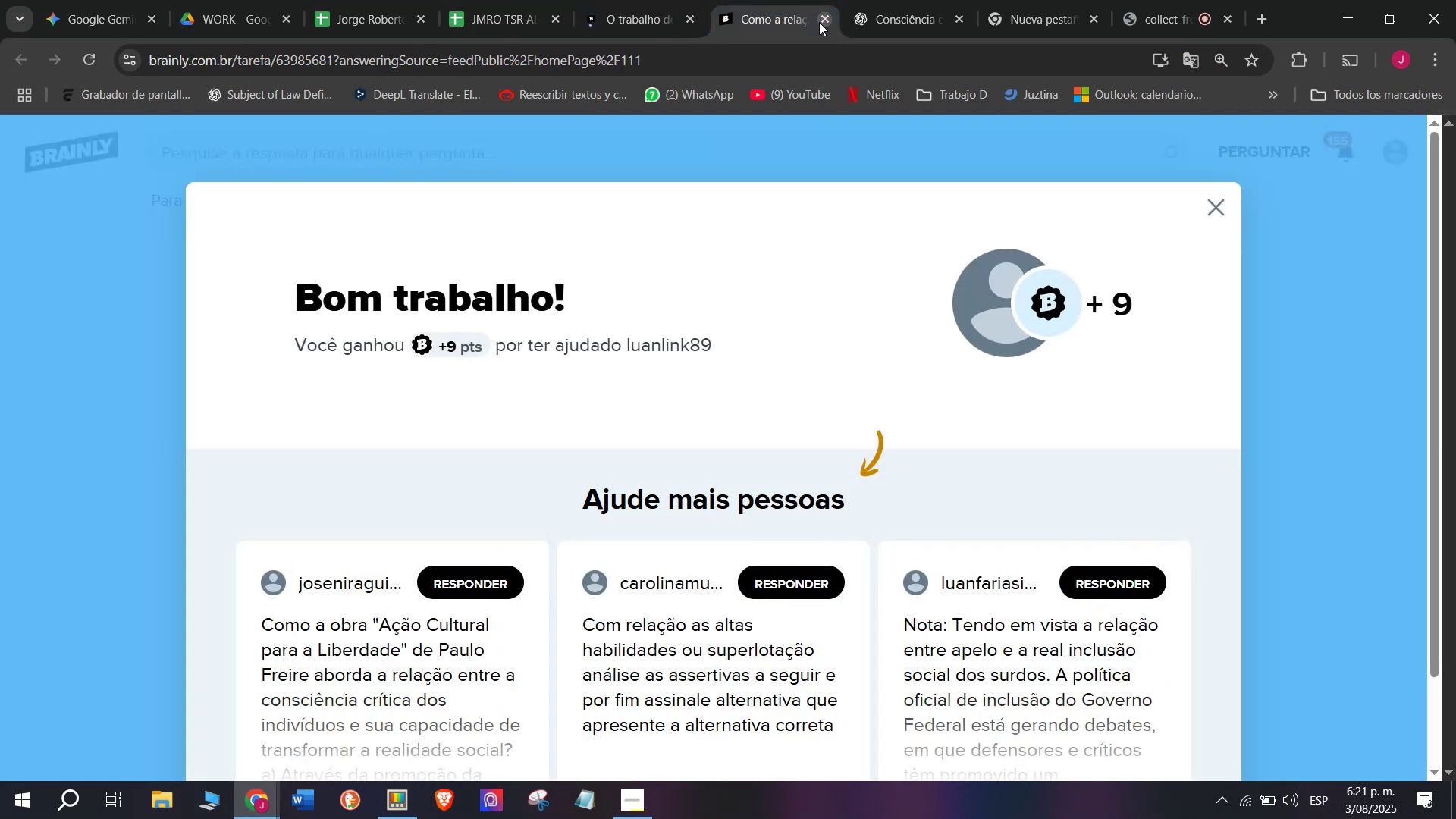 
left_click([826, 28])
 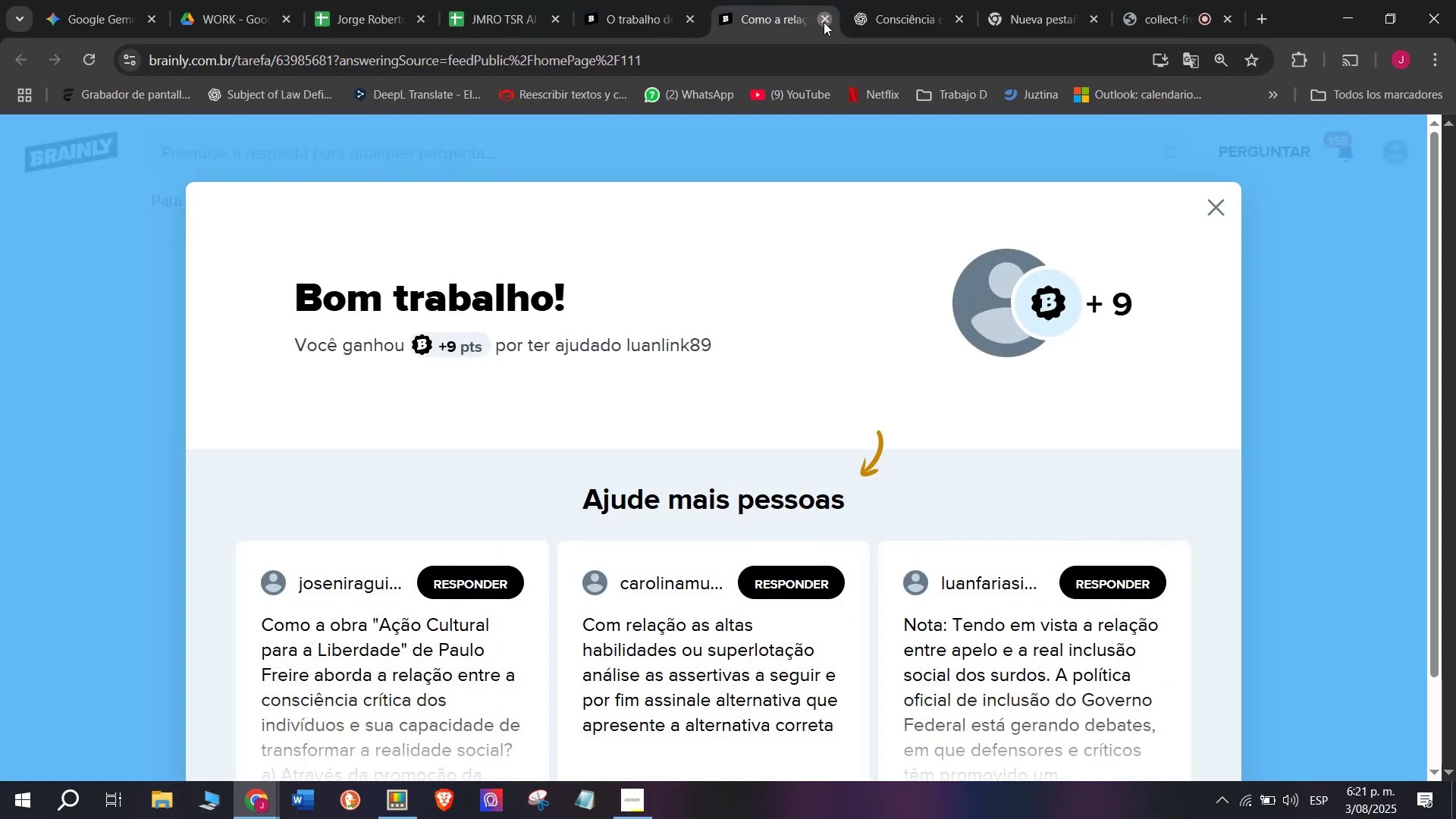 
double_click([639, 0])
 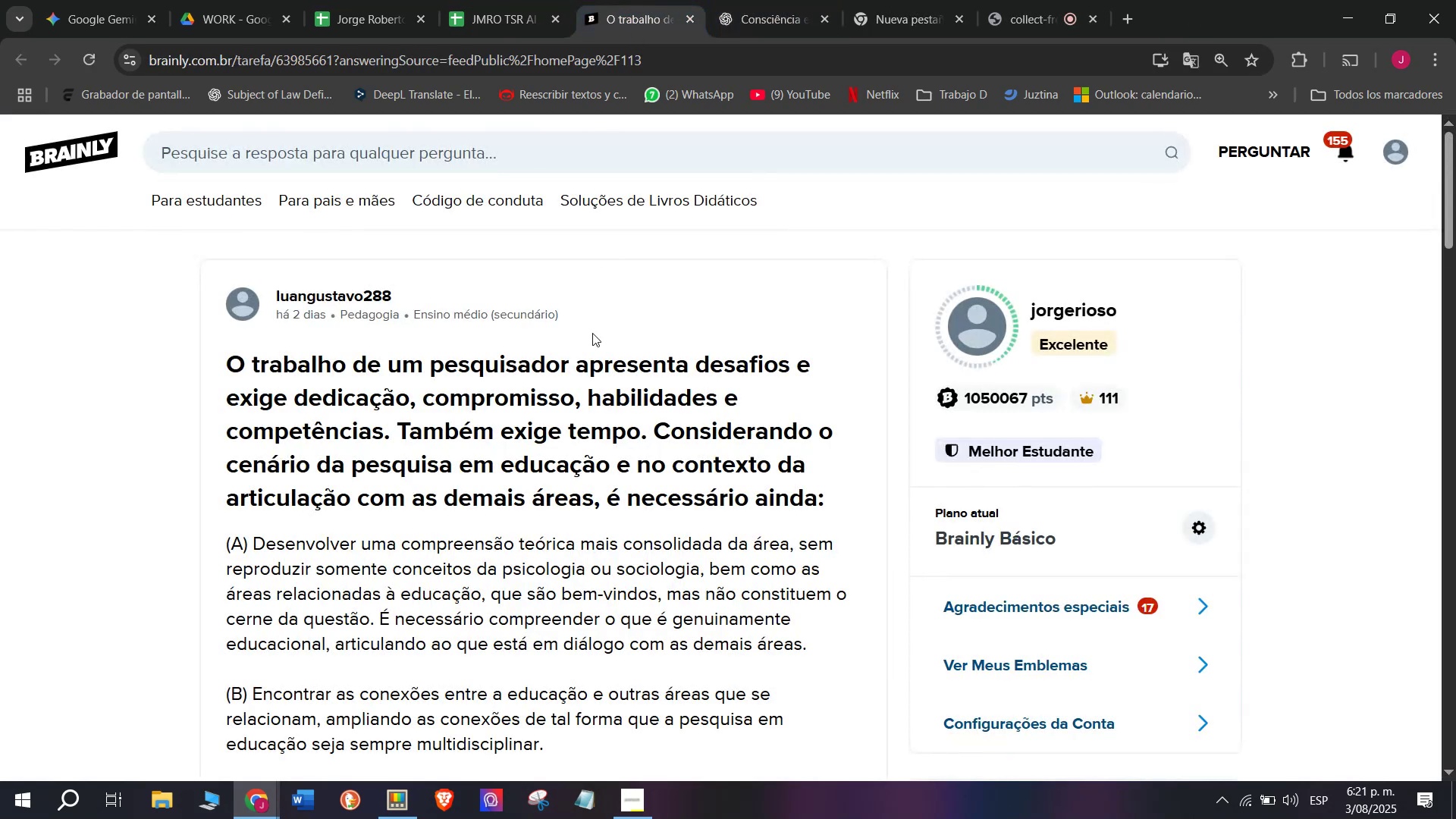 
scroll: coordinate [567, 428], scroll_direction: down, amount: 2.0
 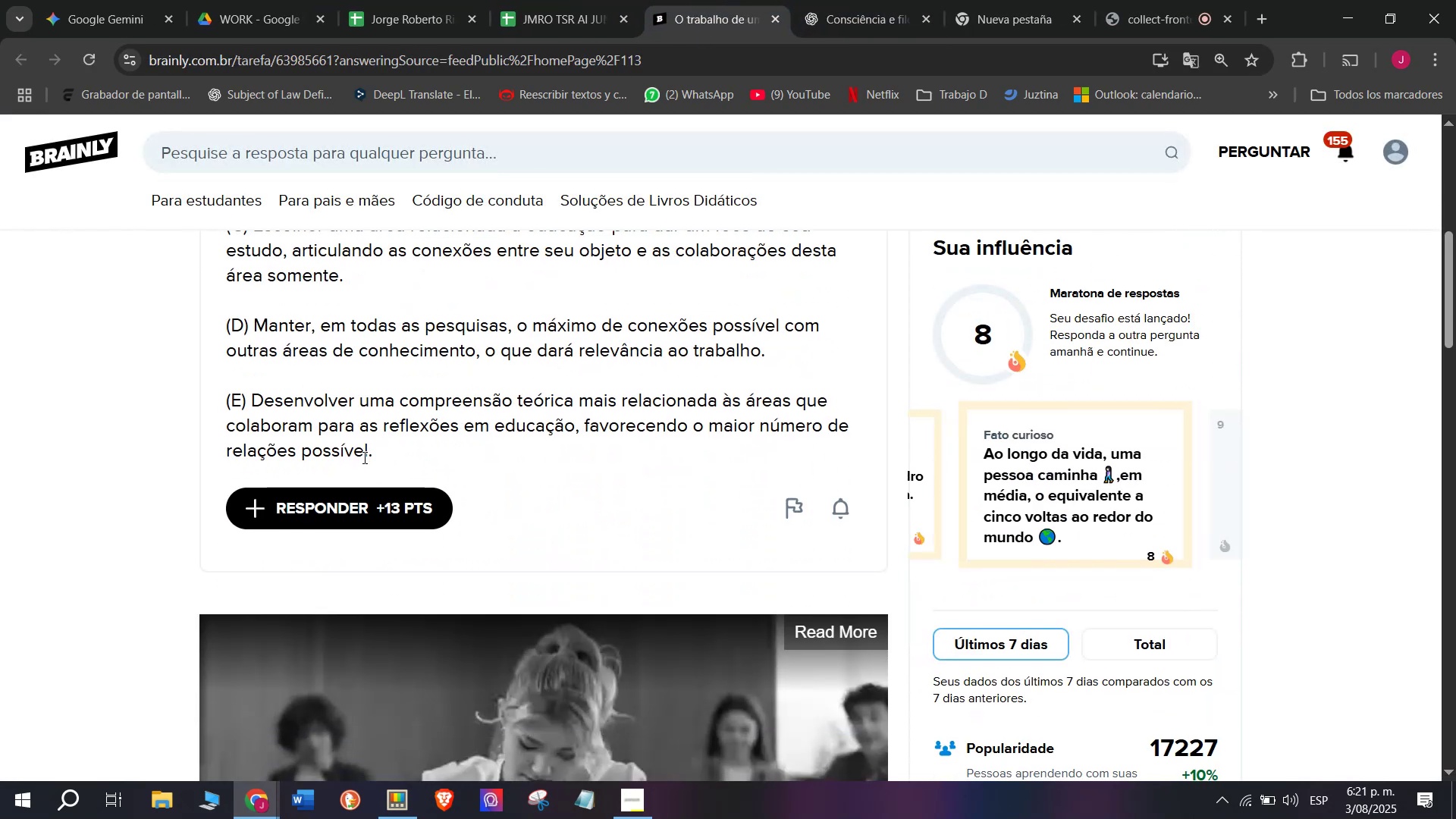 
left_click_drag(start_coordinate=[394, 447], to_coordinate=[186, 356])
 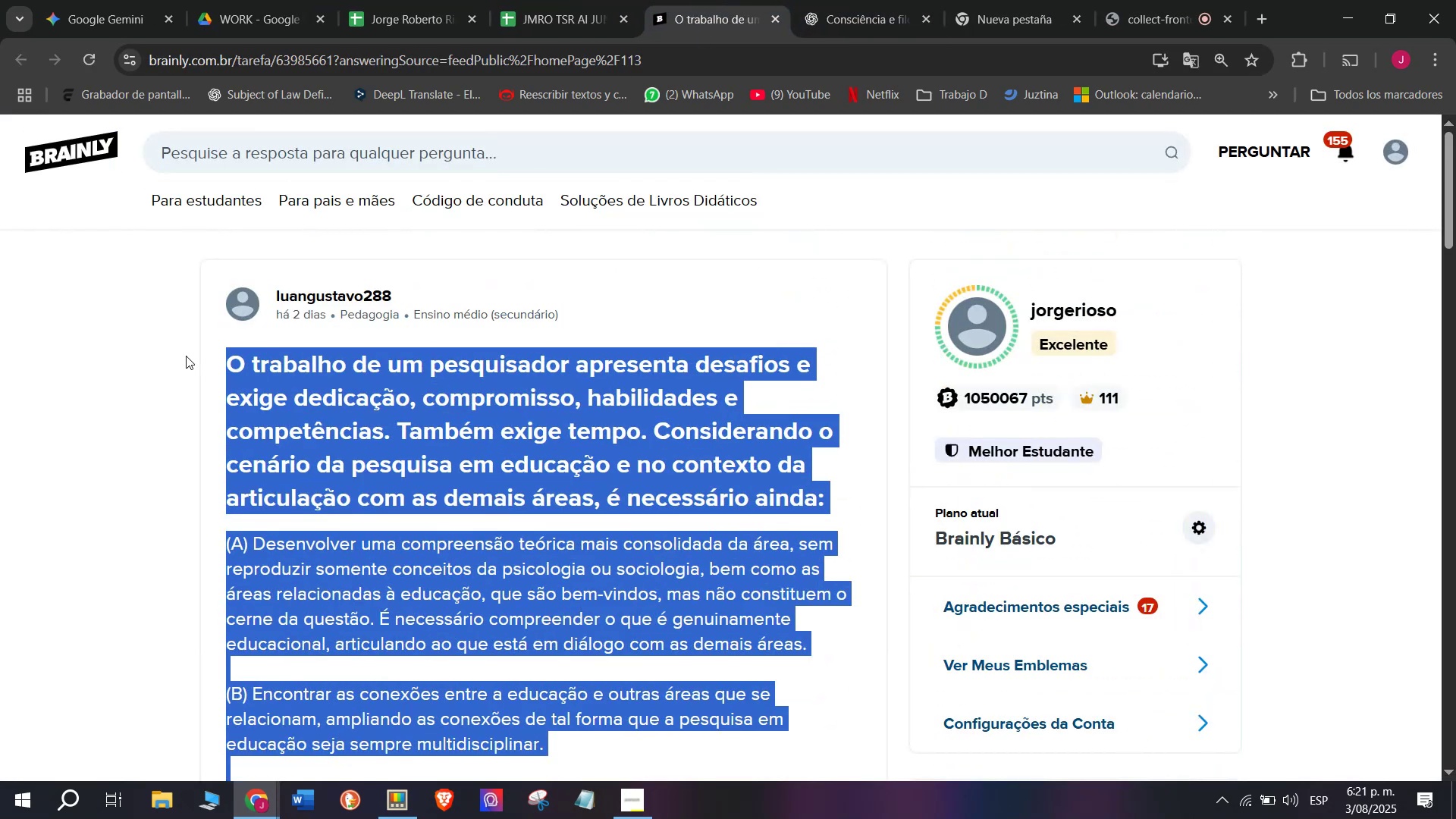 
key(Control+C)
 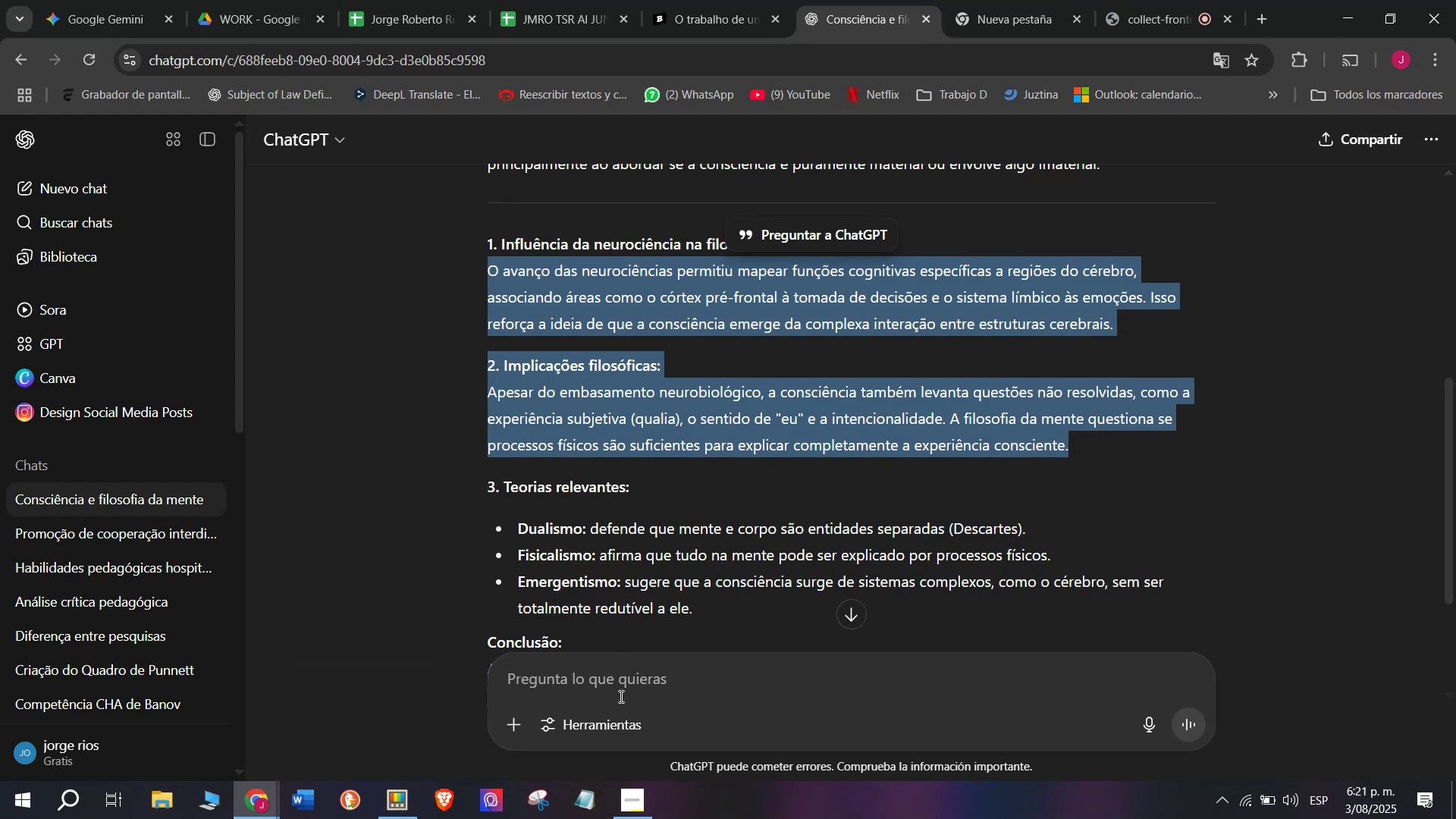 
key(Meta+V)
 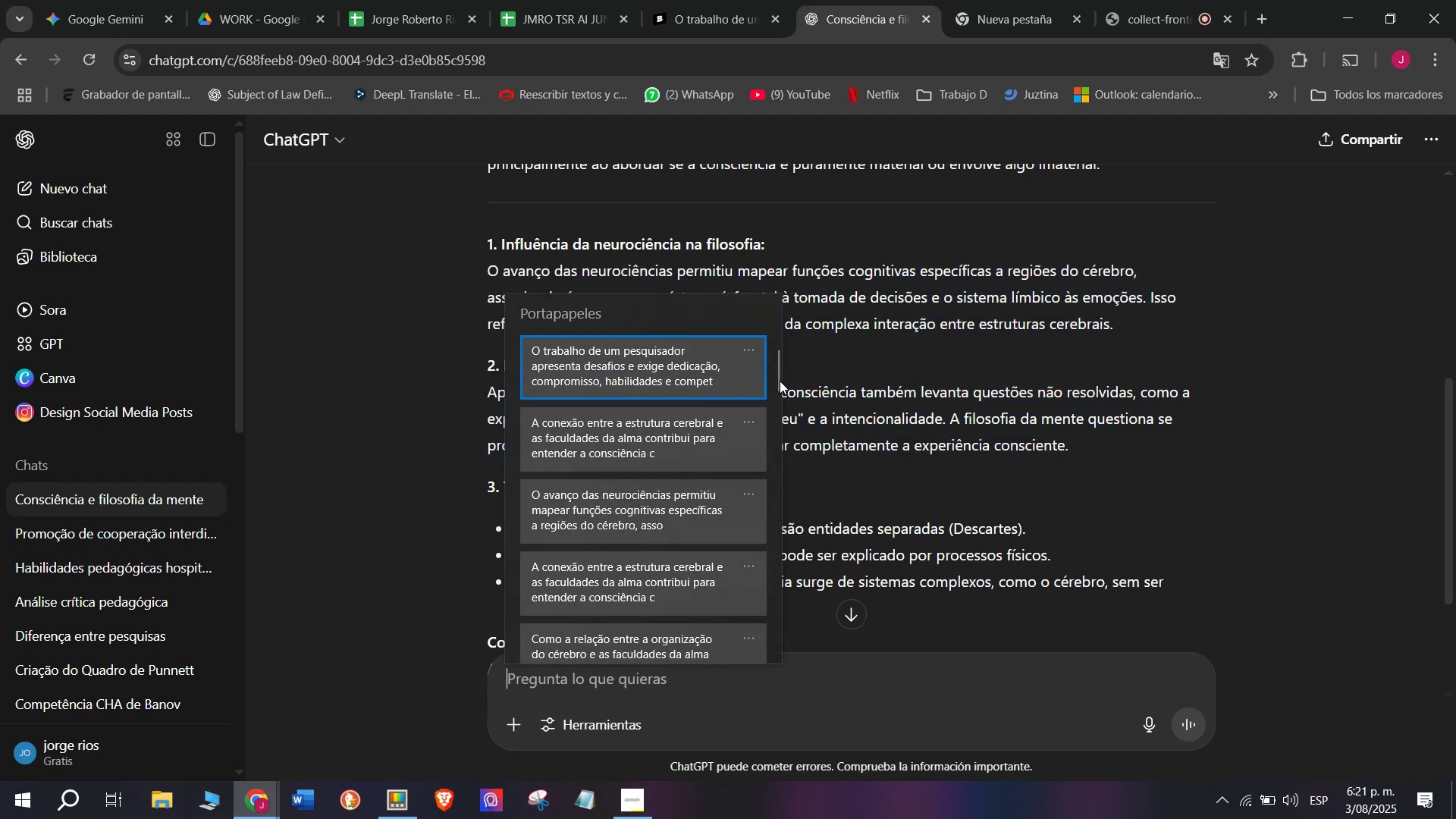 
left_click_drag(start_coordinate=[780, 360], to_coordinate=[780, 730])
 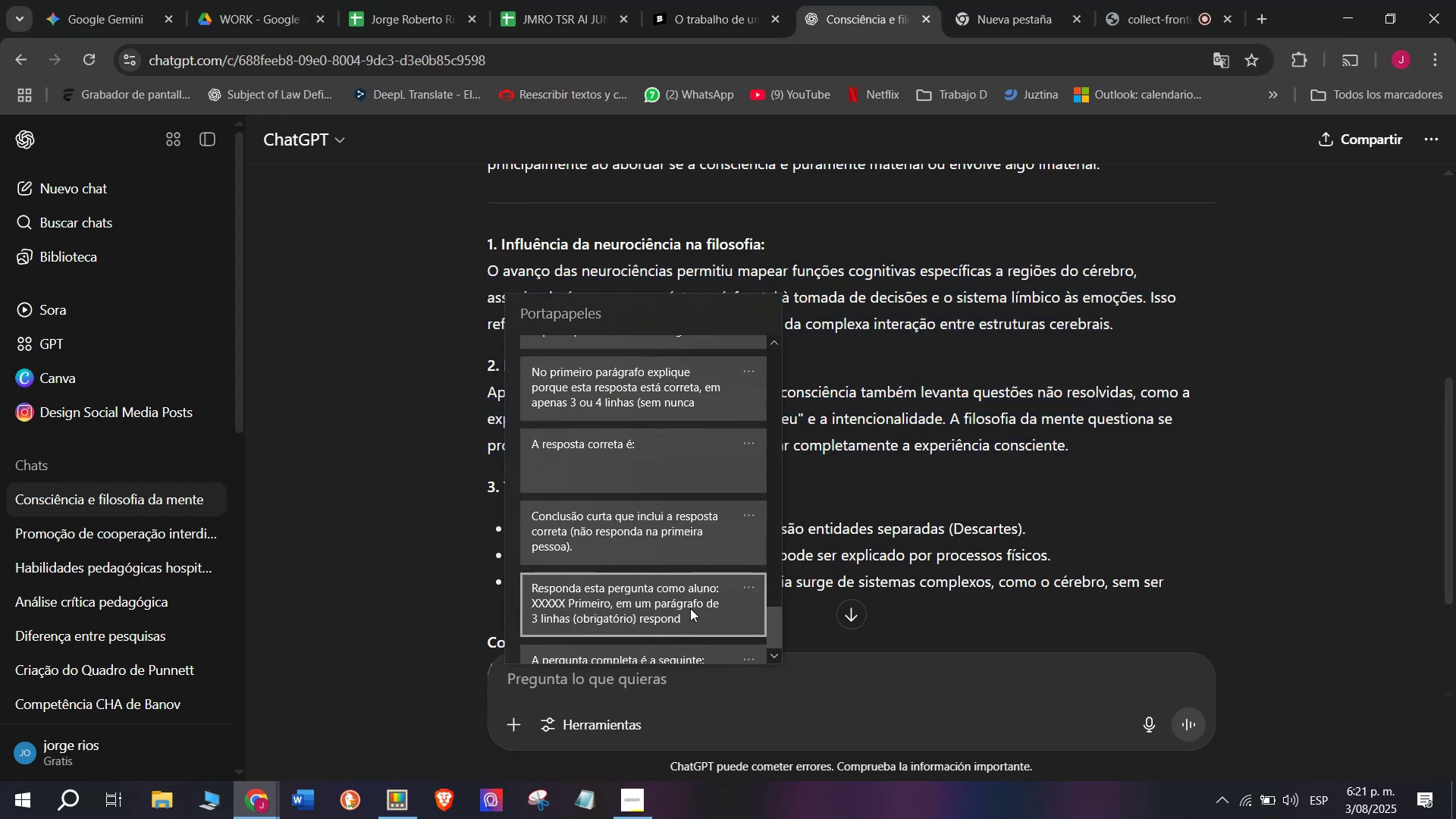 
left_click([689, 607])
 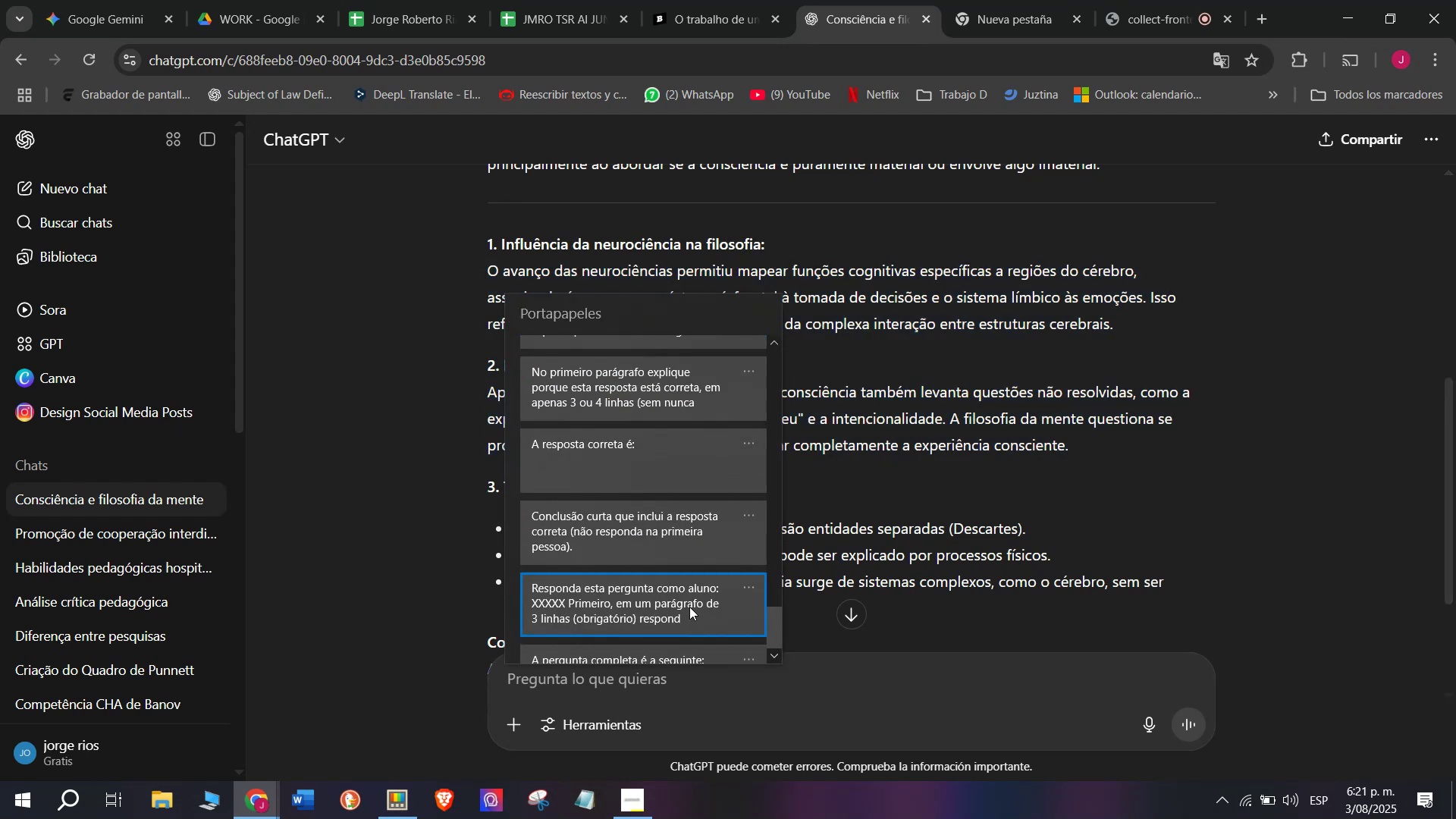 
key(Control+ControlLeft)
 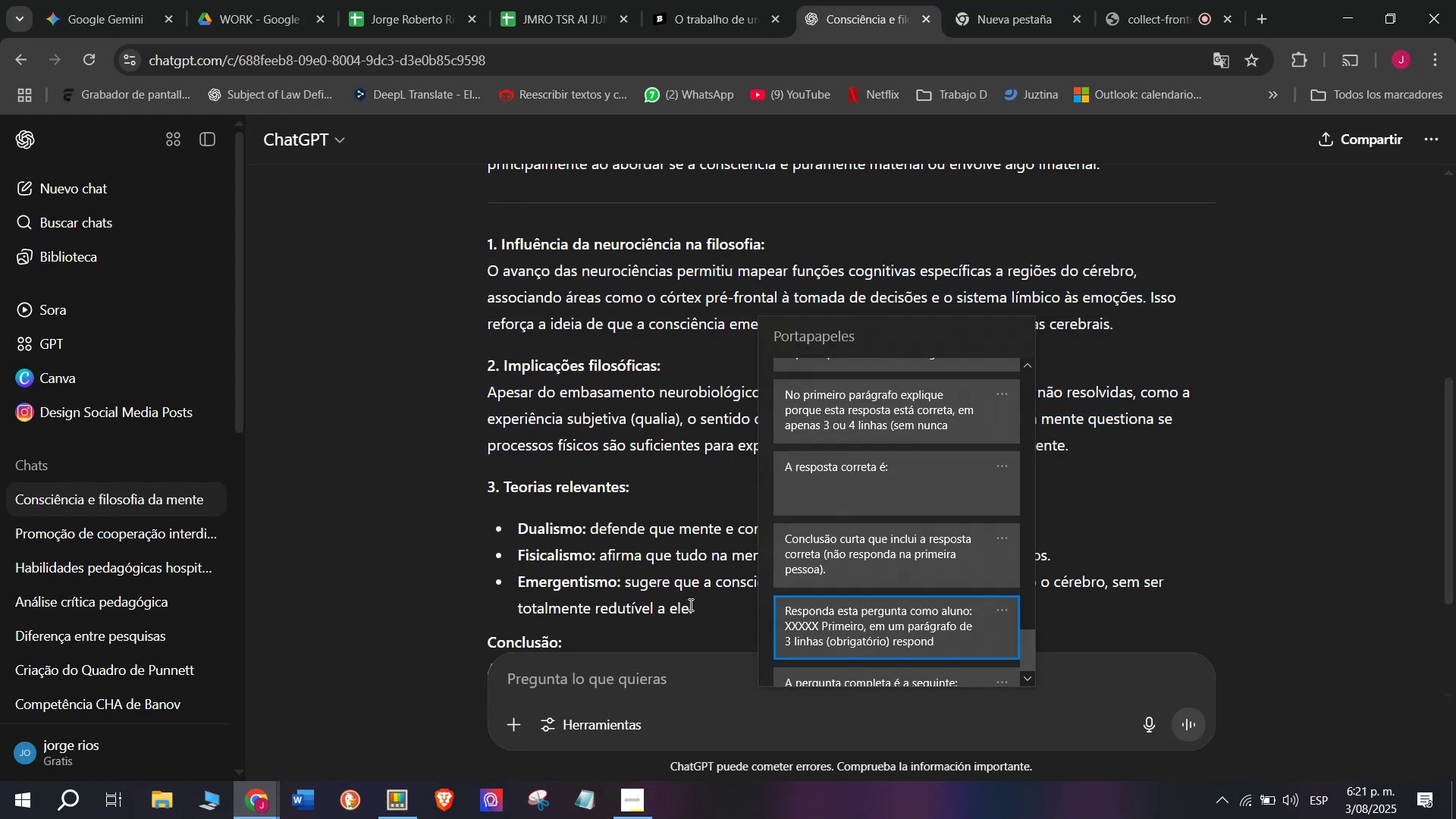 
key(Control+V)
 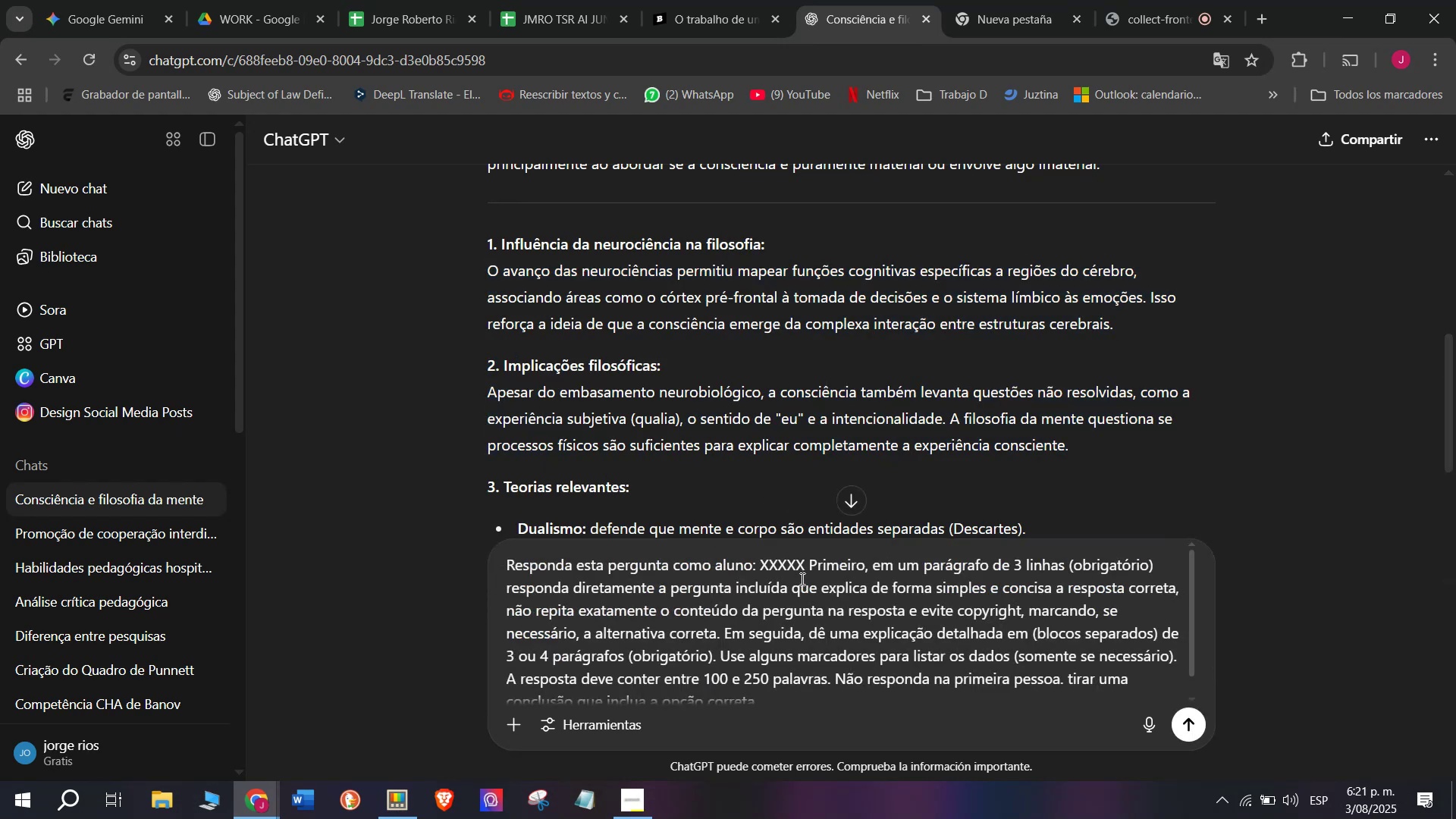 
left_click_drag(start_coordinate=[809, 569], to_coordinate=[759, 563])
 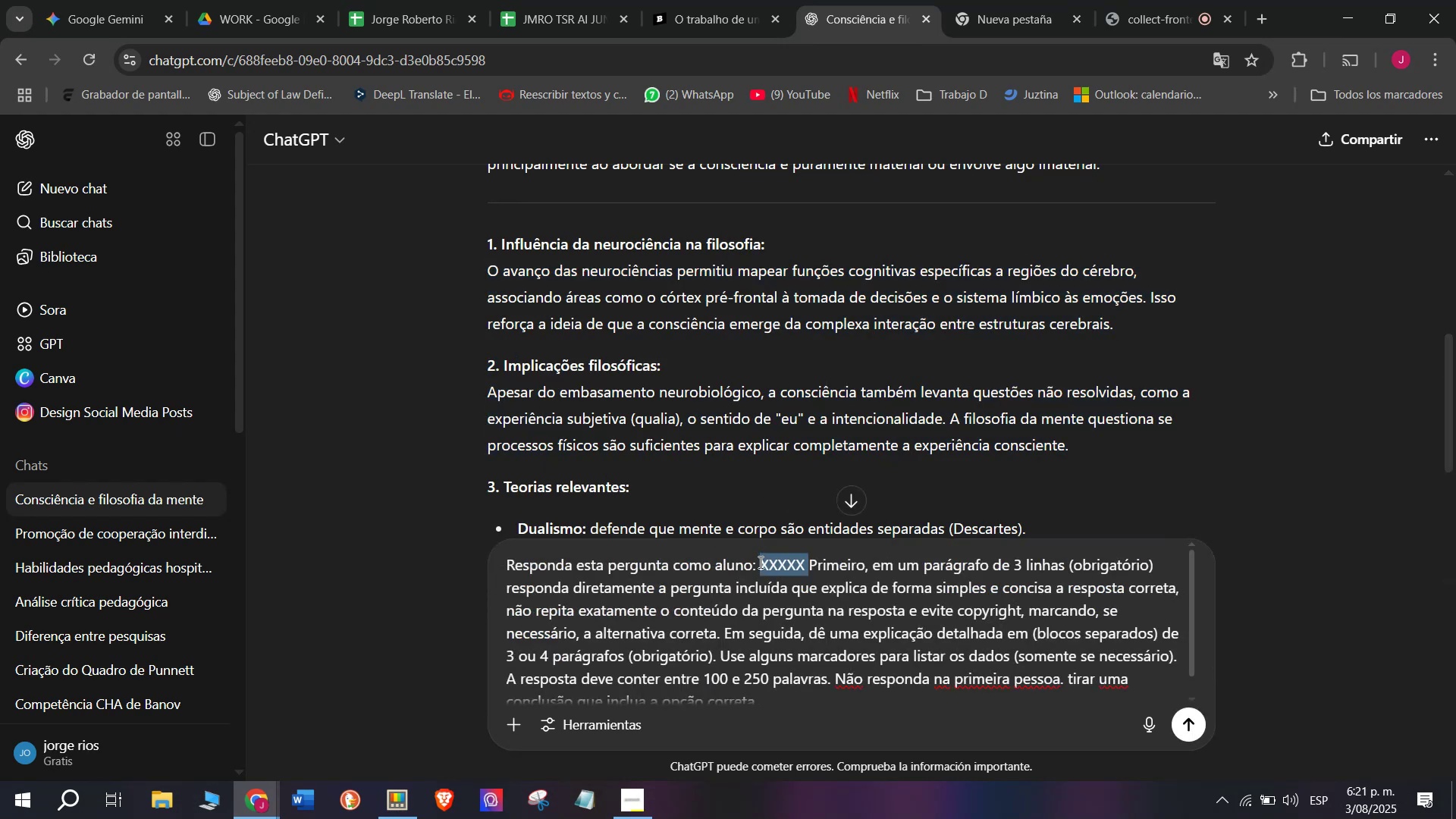 
key(Meta+V)
 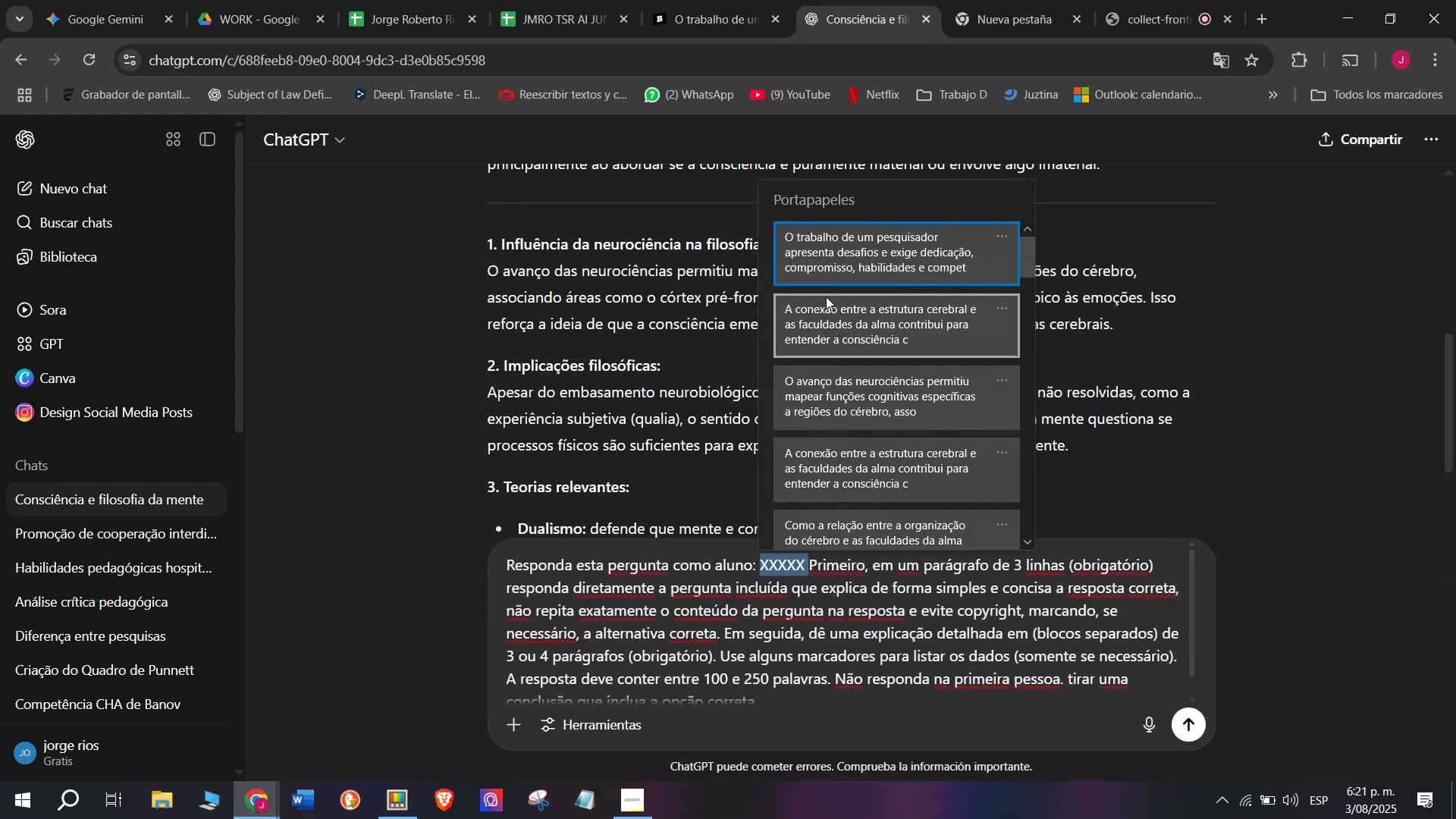 
left_click([827, 259])
 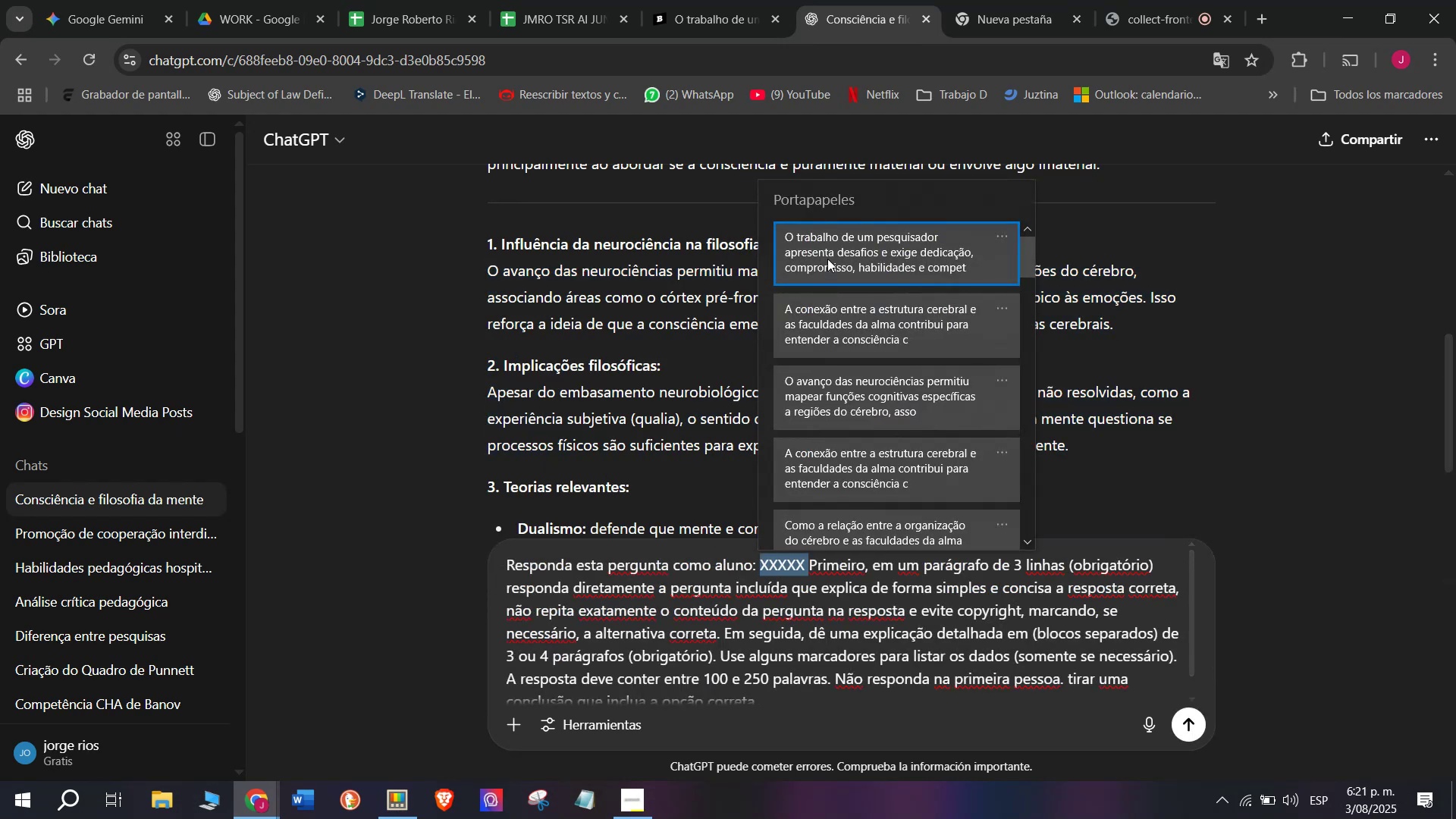 
key(Control+ControlLeft)
 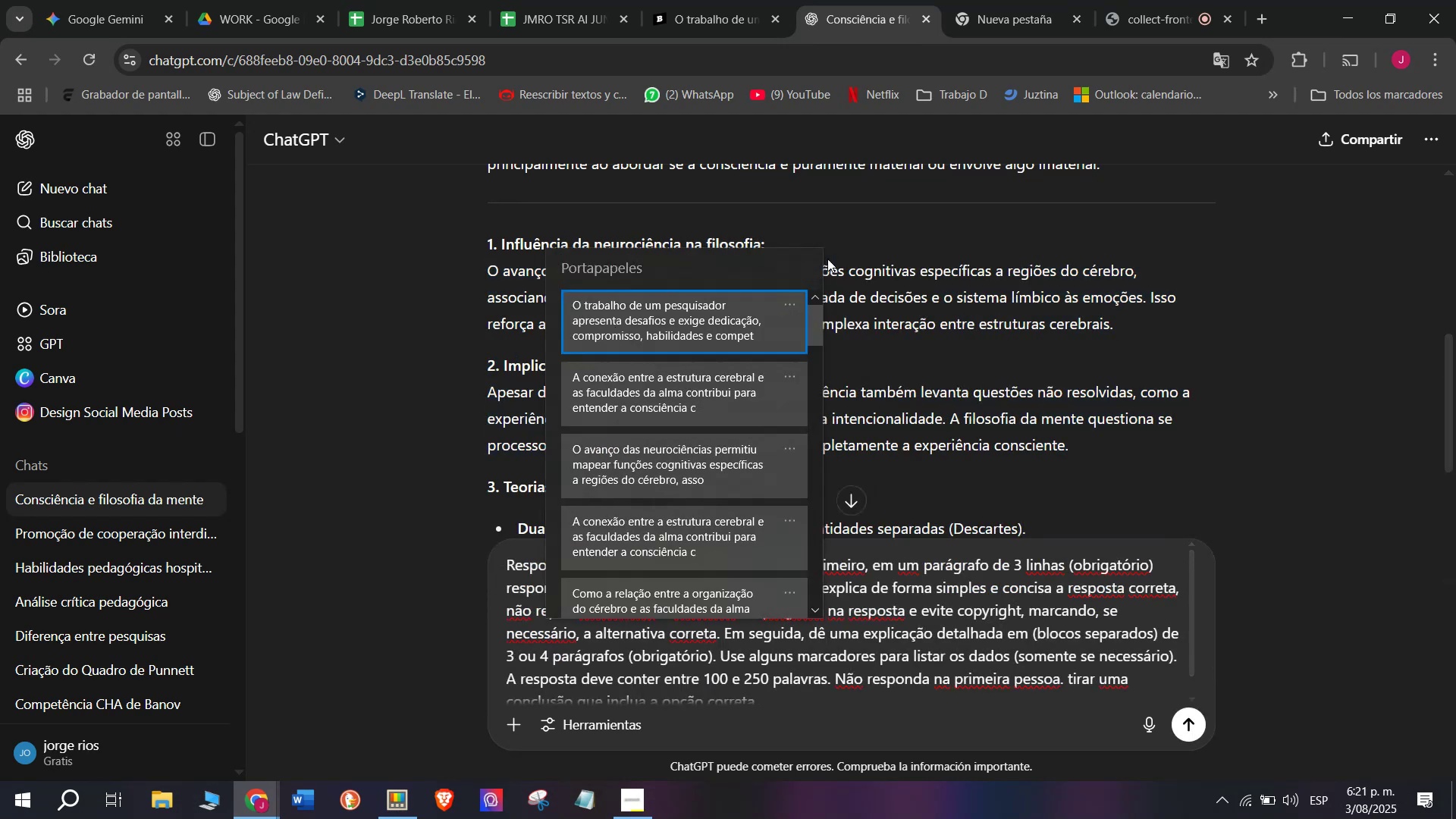 
key(Control+V)
 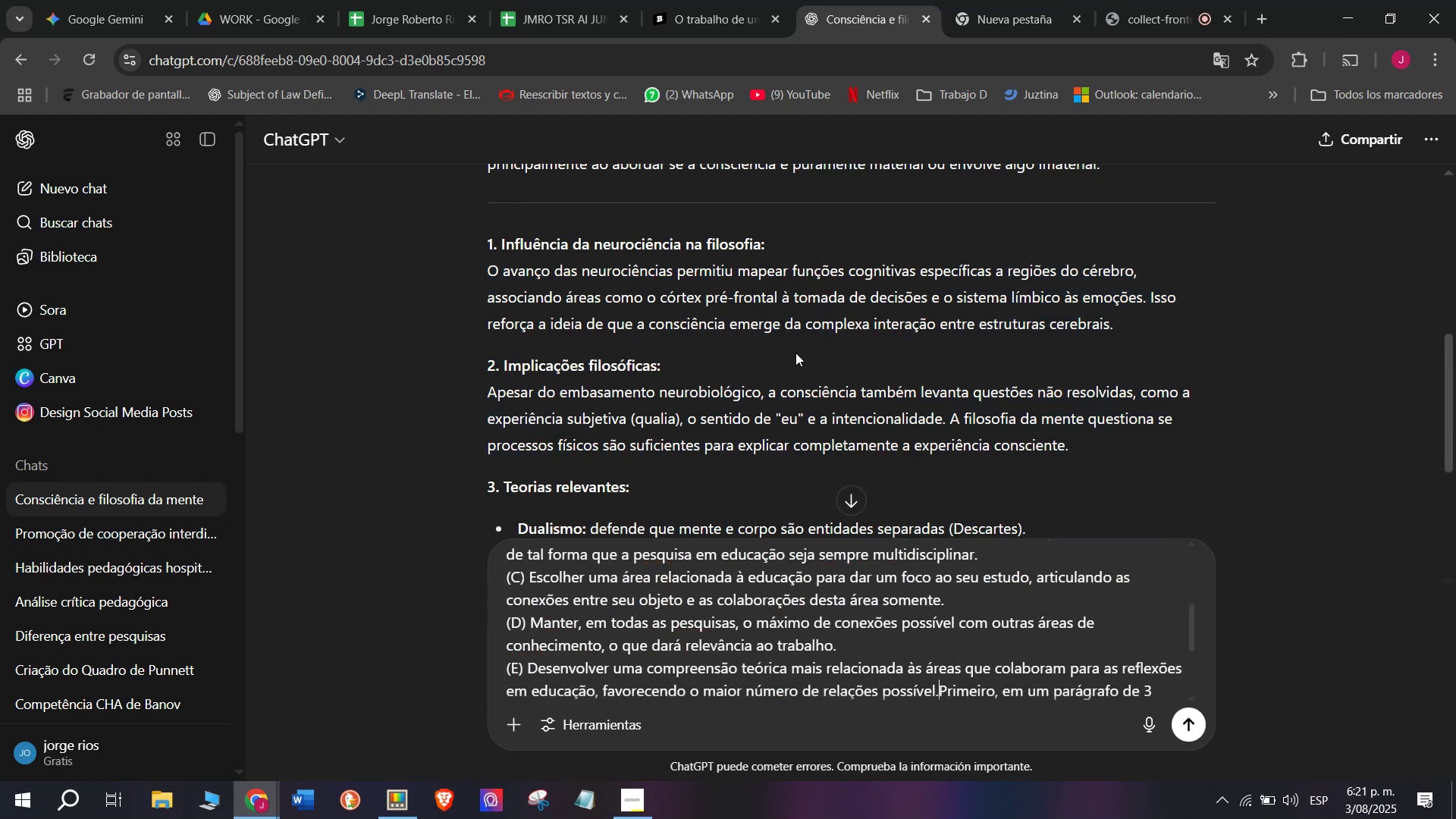 
key(Enter)
 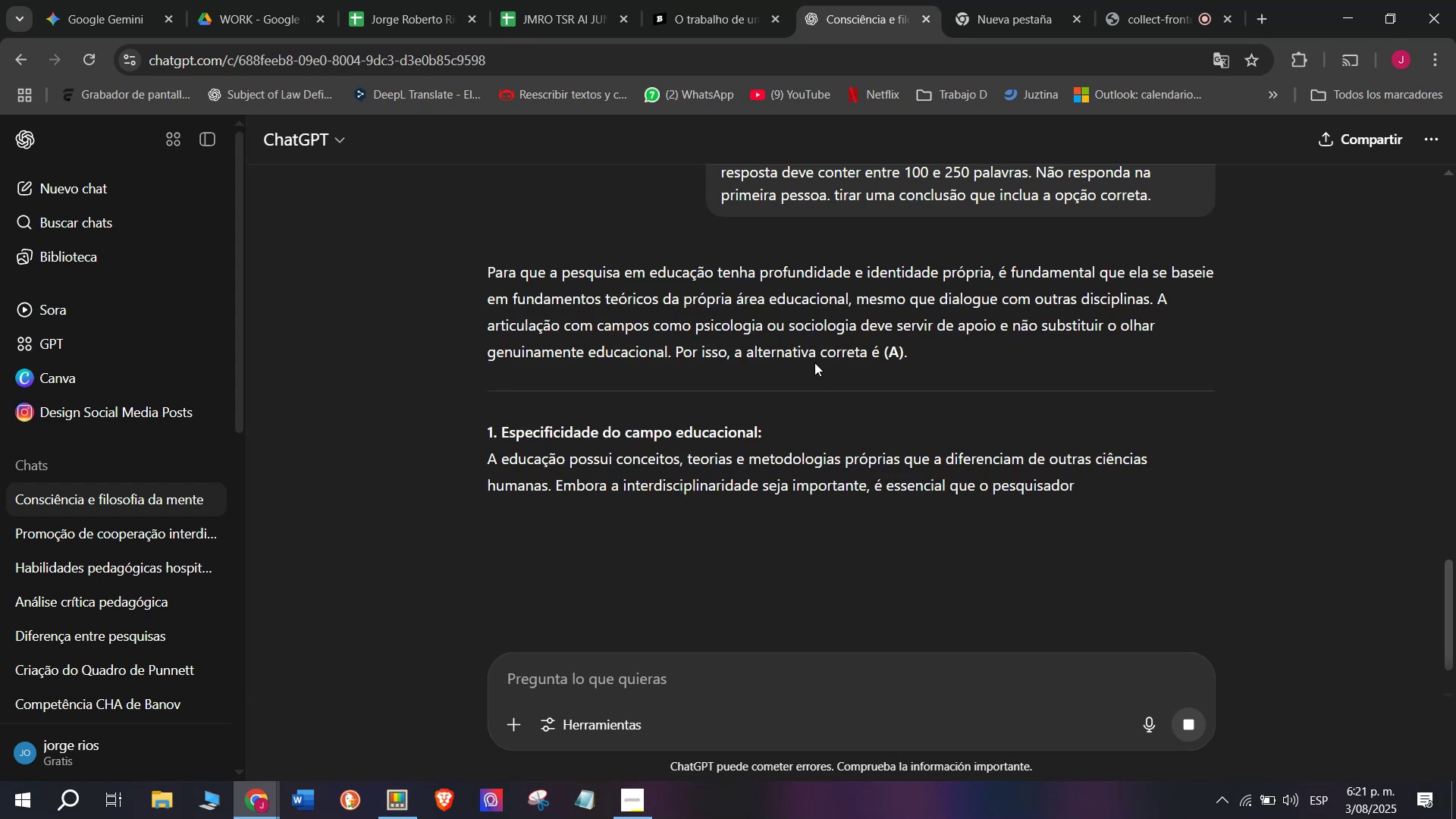 
left_click([742, 0])
 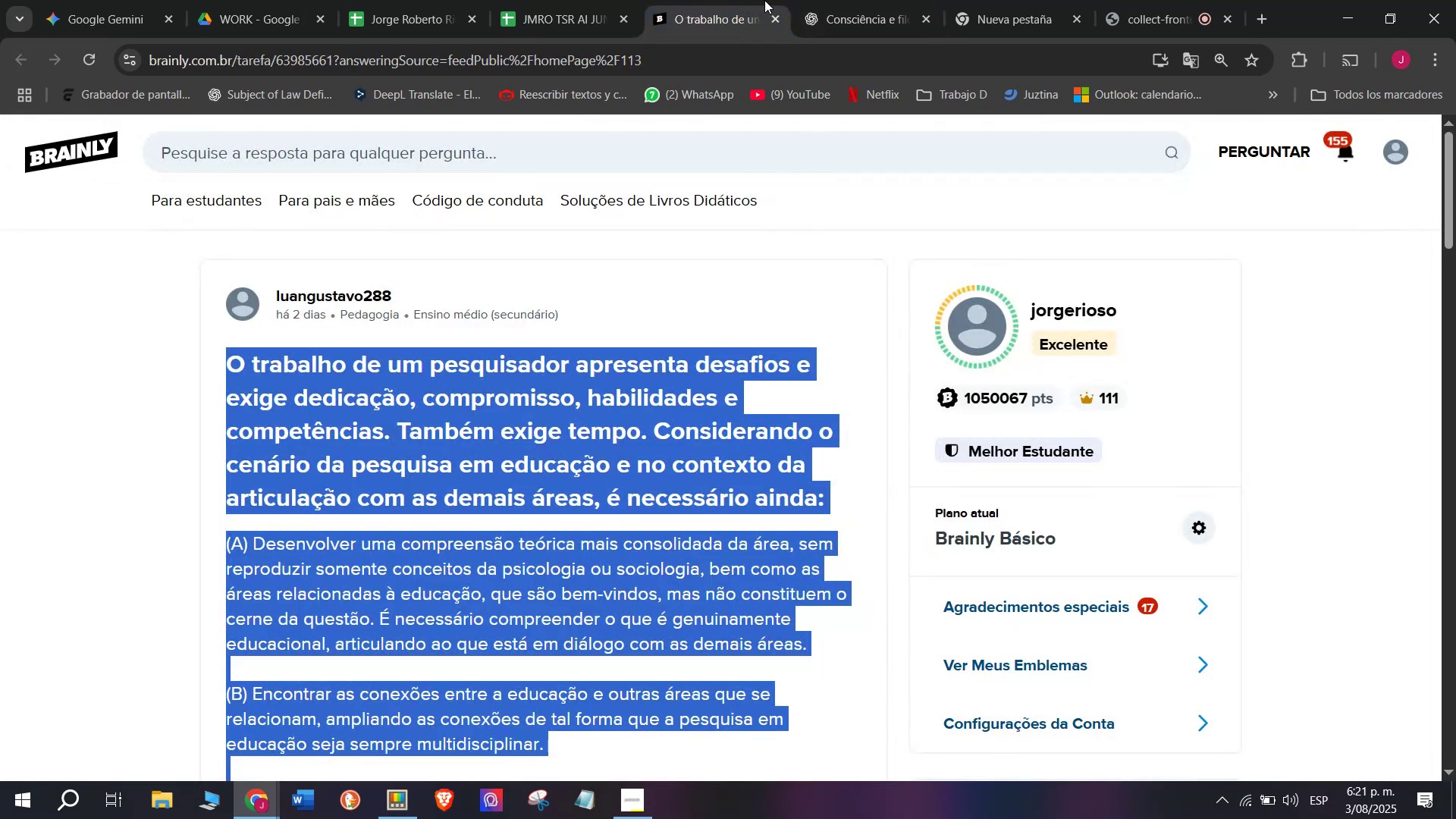 
left_click([864, 0])
 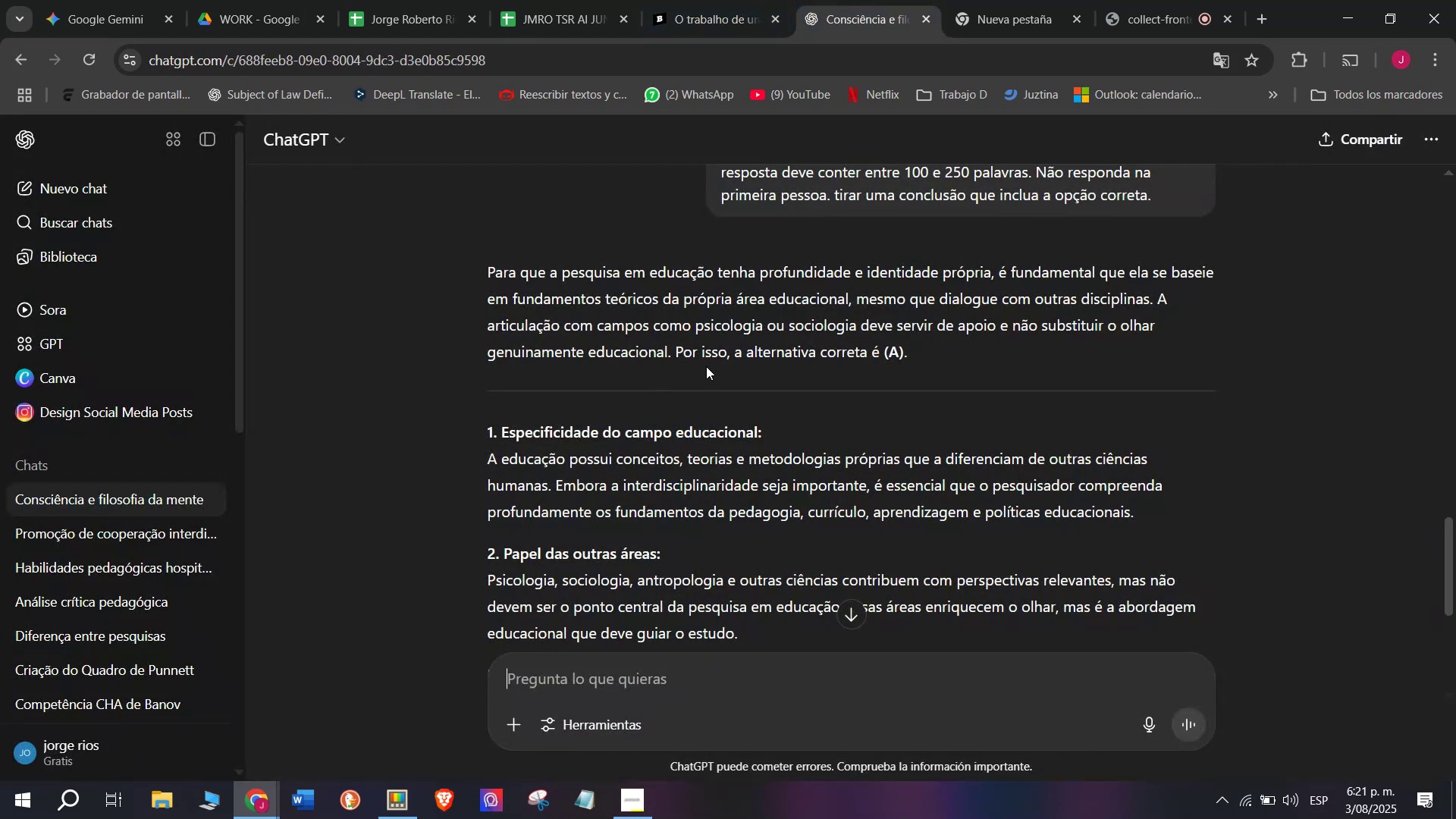 
left_click_drag(start_coordinate=[932, 362], to_coordinate=[487, 262])
 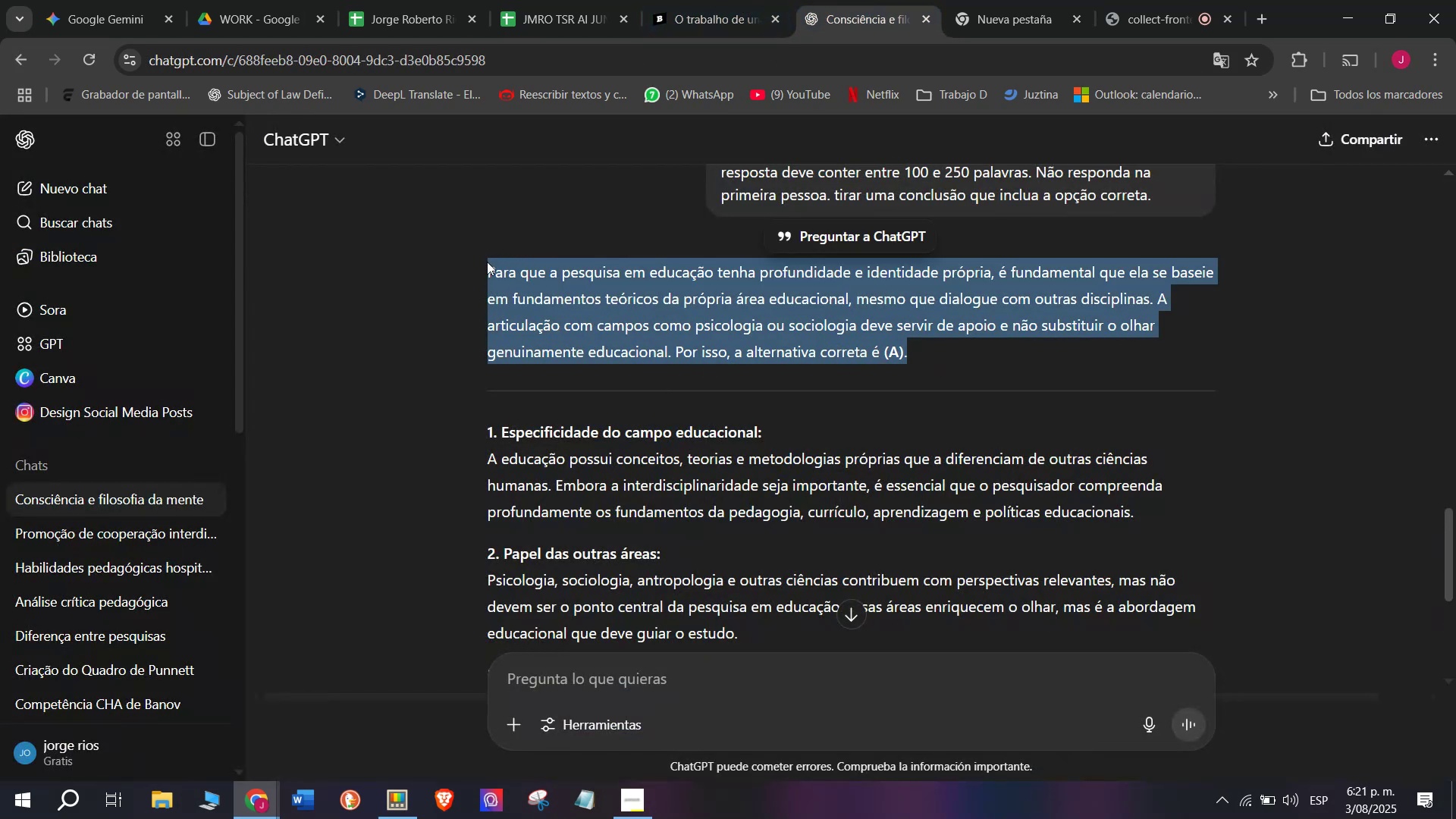 
key(Control+C)
 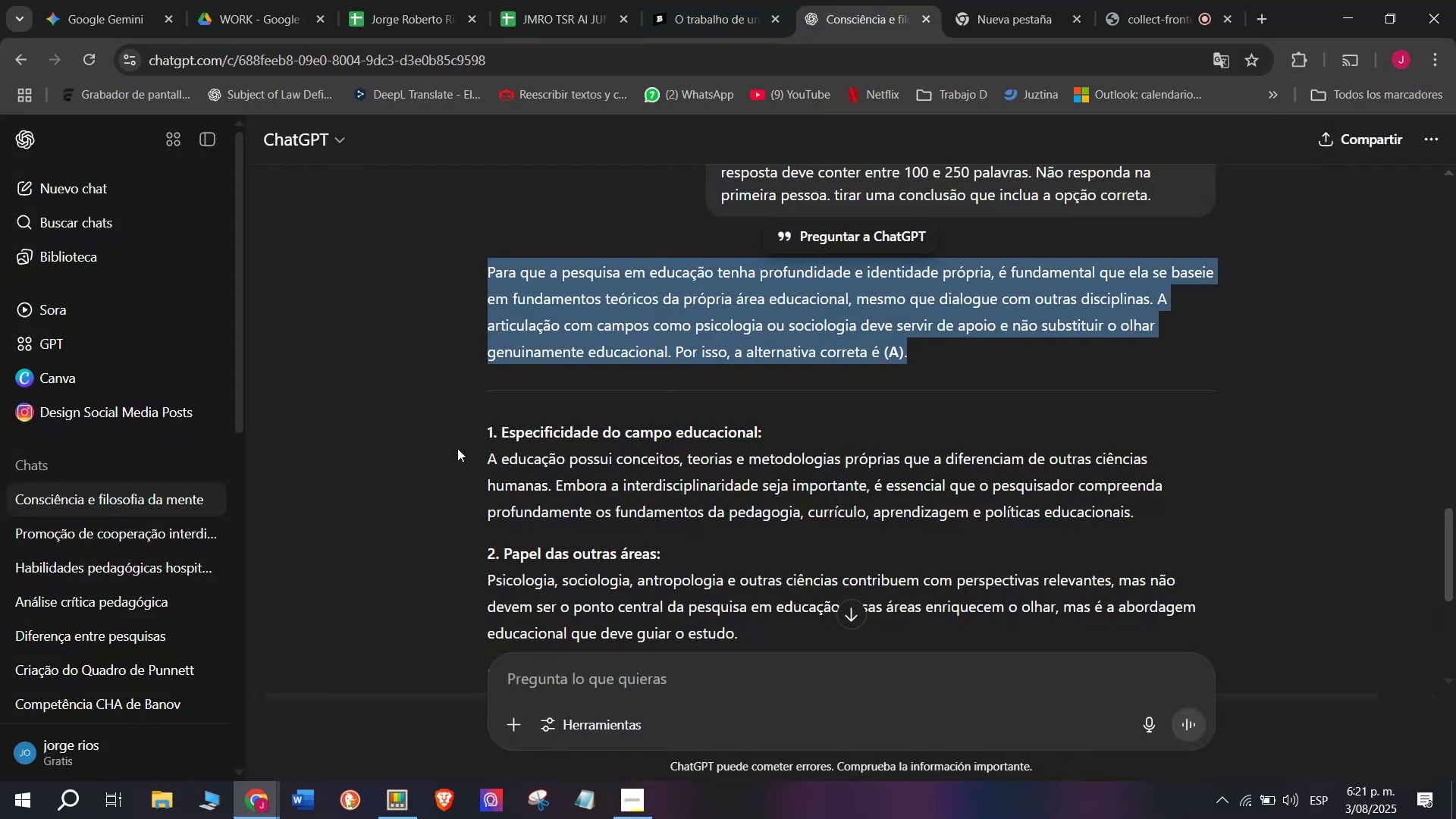 
left_click_drag(start_coordinate=[479, 425], to_coordinate=[1036, 493])
 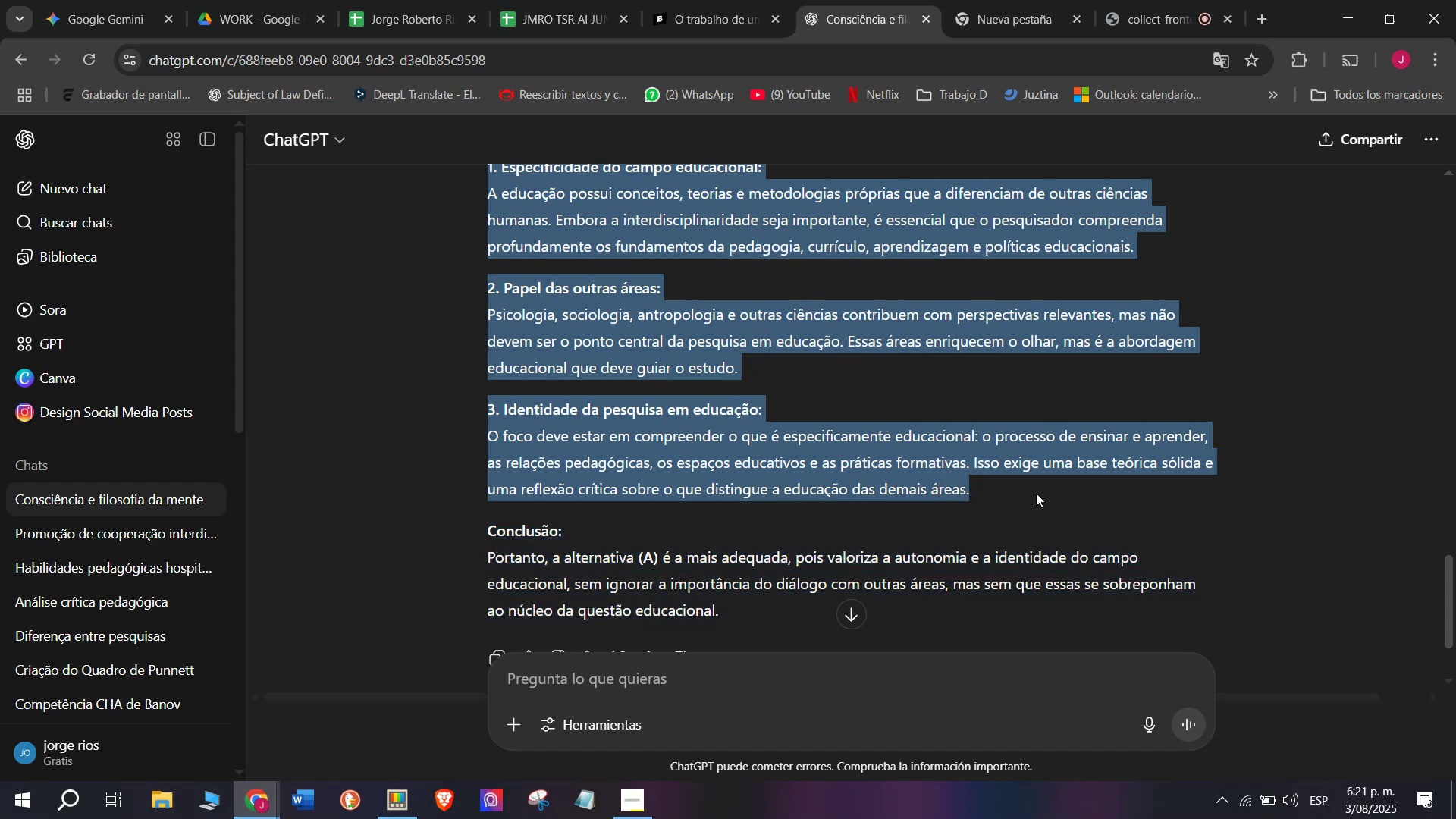 
key(Control+C)
 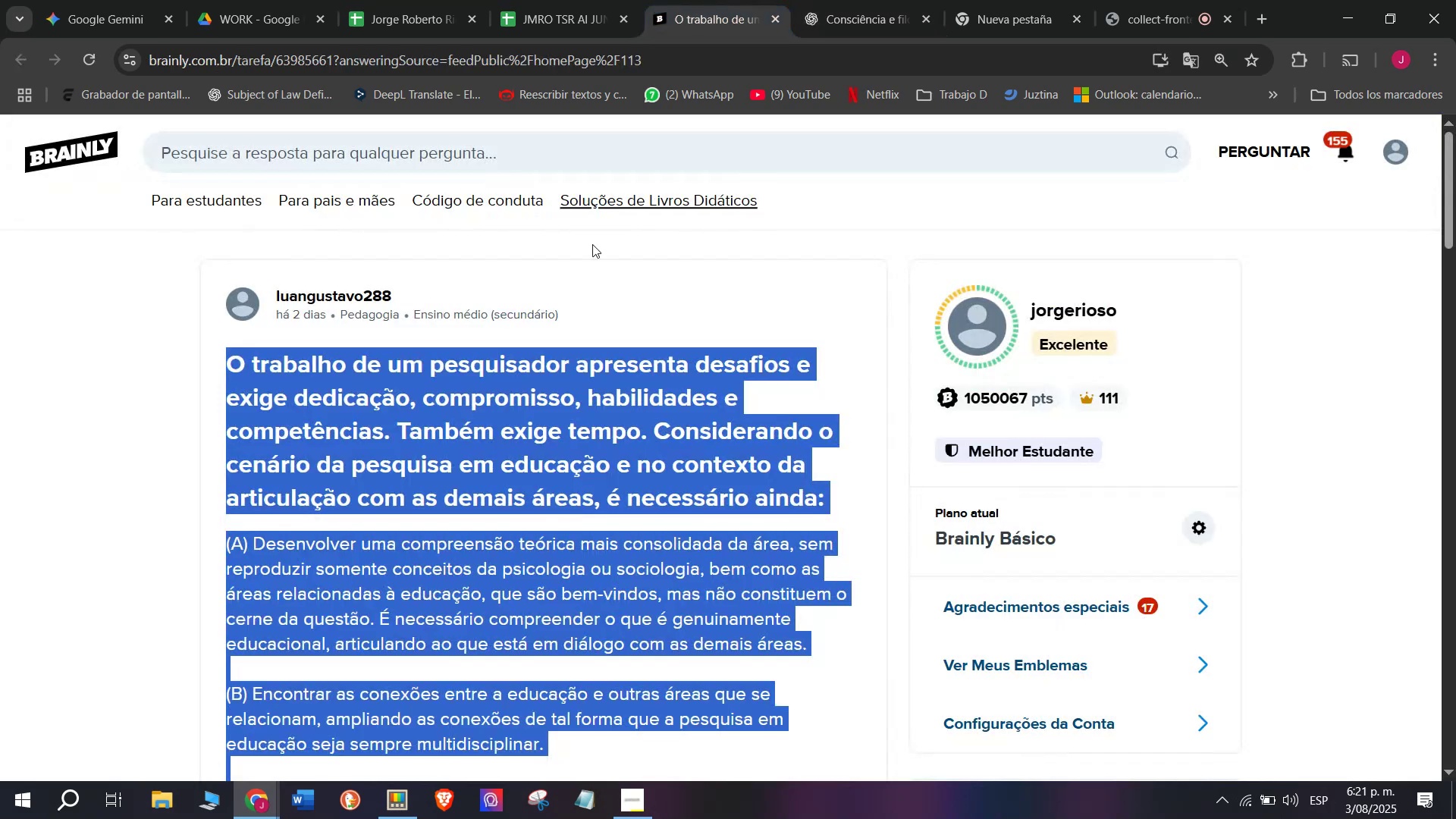 
scroll: coordinate [519, 647], scroll_direction: down, amount: 2.0
 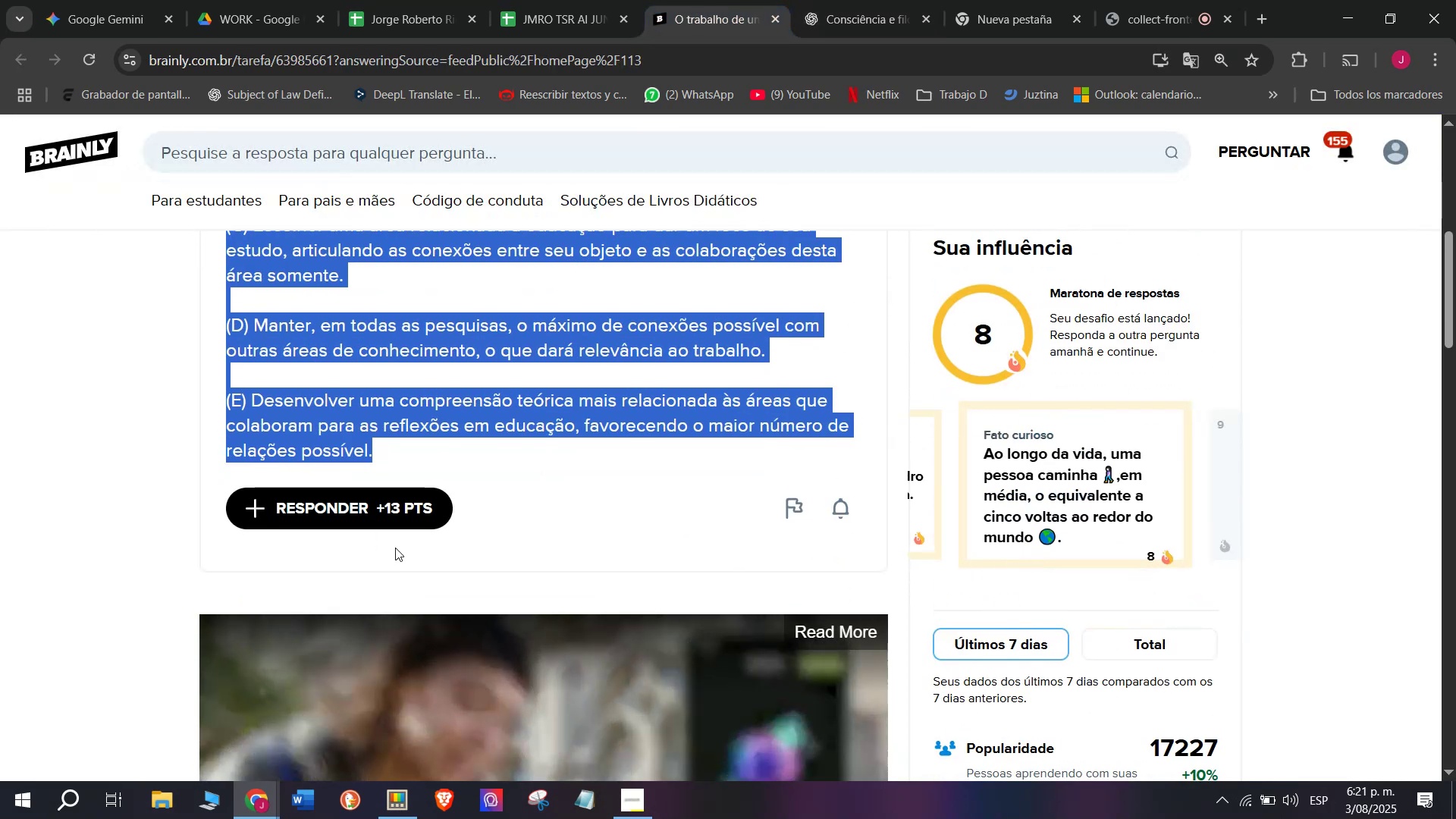 
left_click([378, 519])
 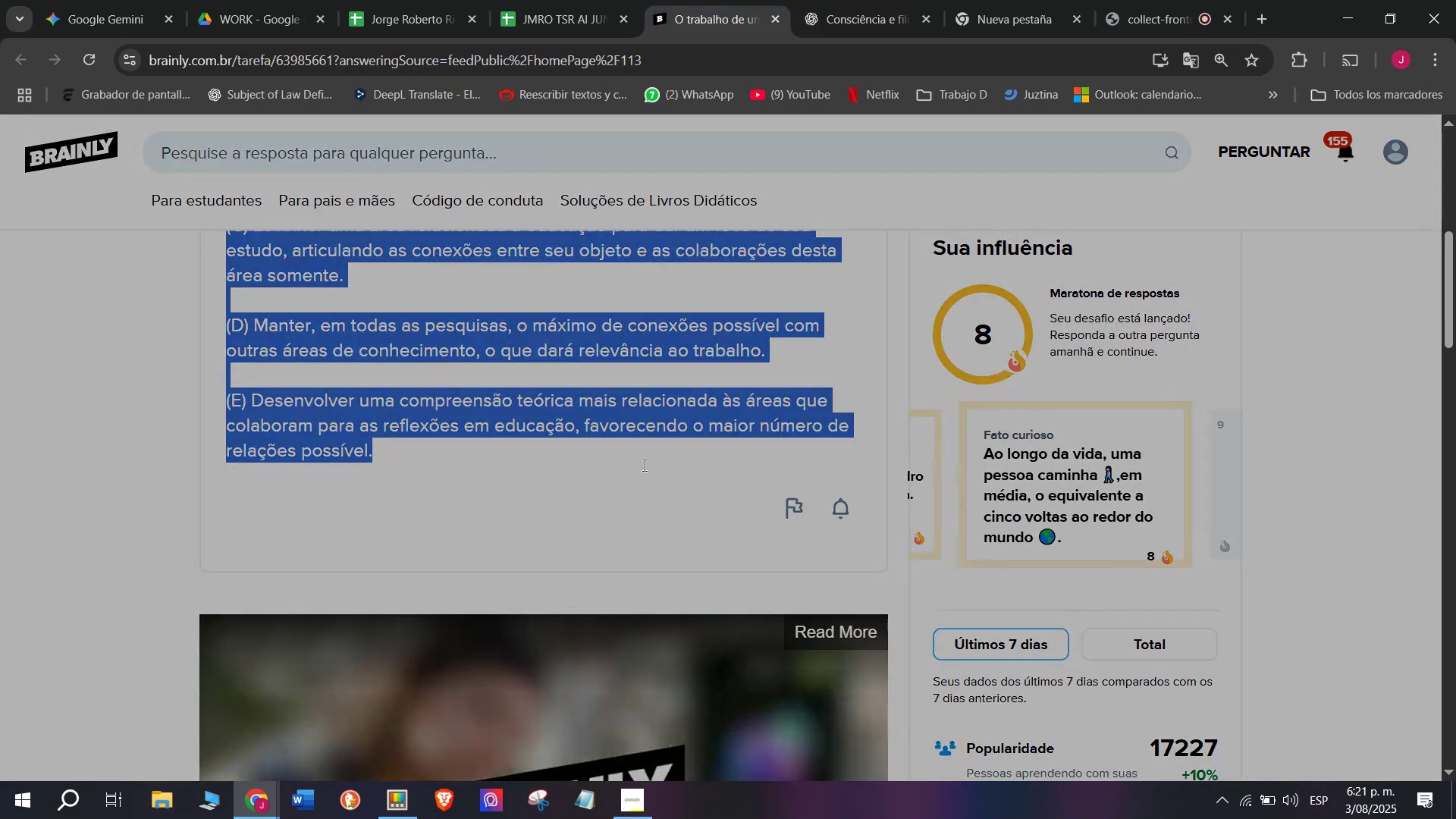 
left_click_drag(start_coordinate=[747, 463], to_coordinate=[534, 249])
 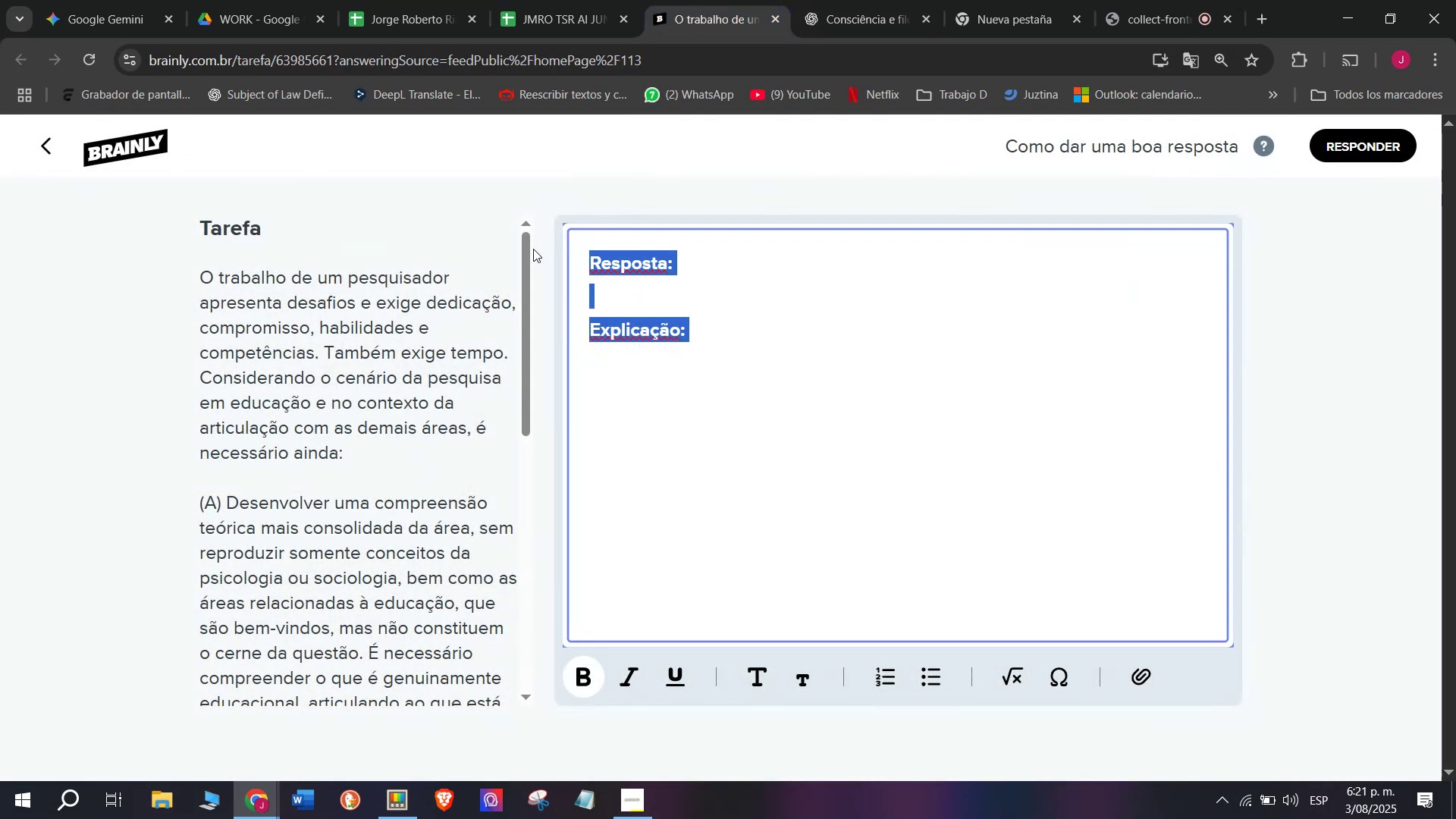 
key(Meta+MetaLeft)
 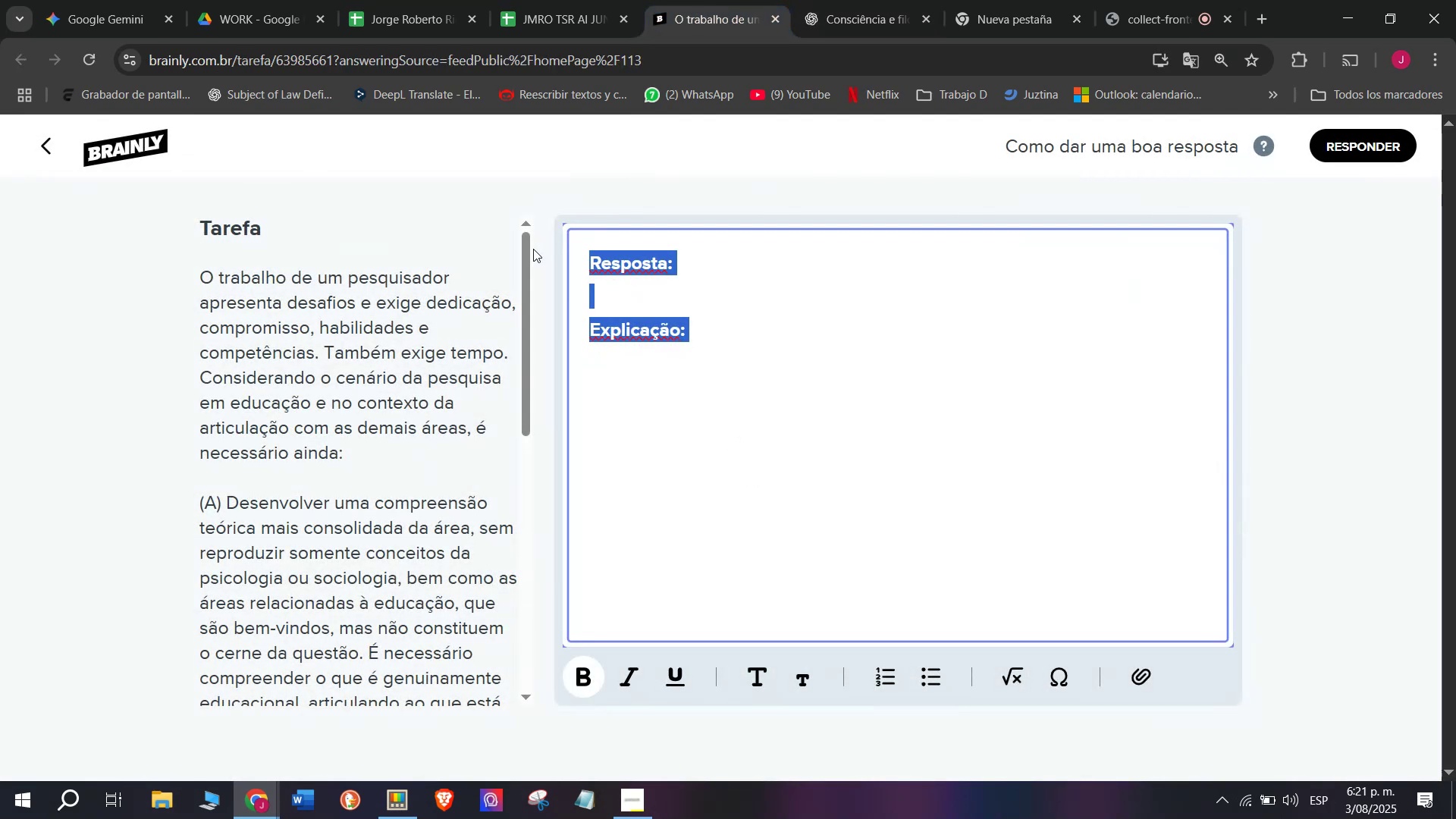 
key(Meta+V)
 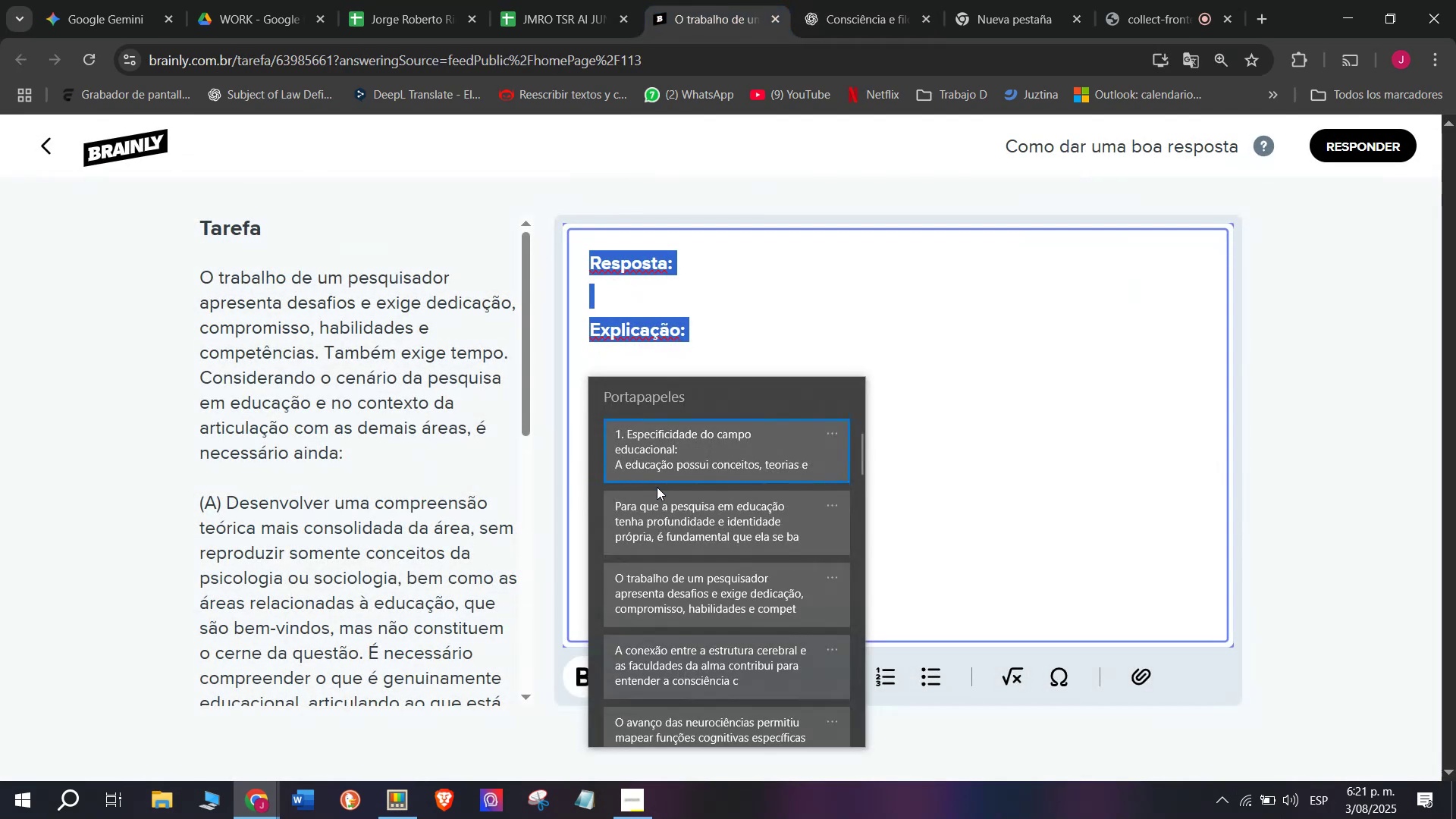 
key(Control+ControlLeft)
 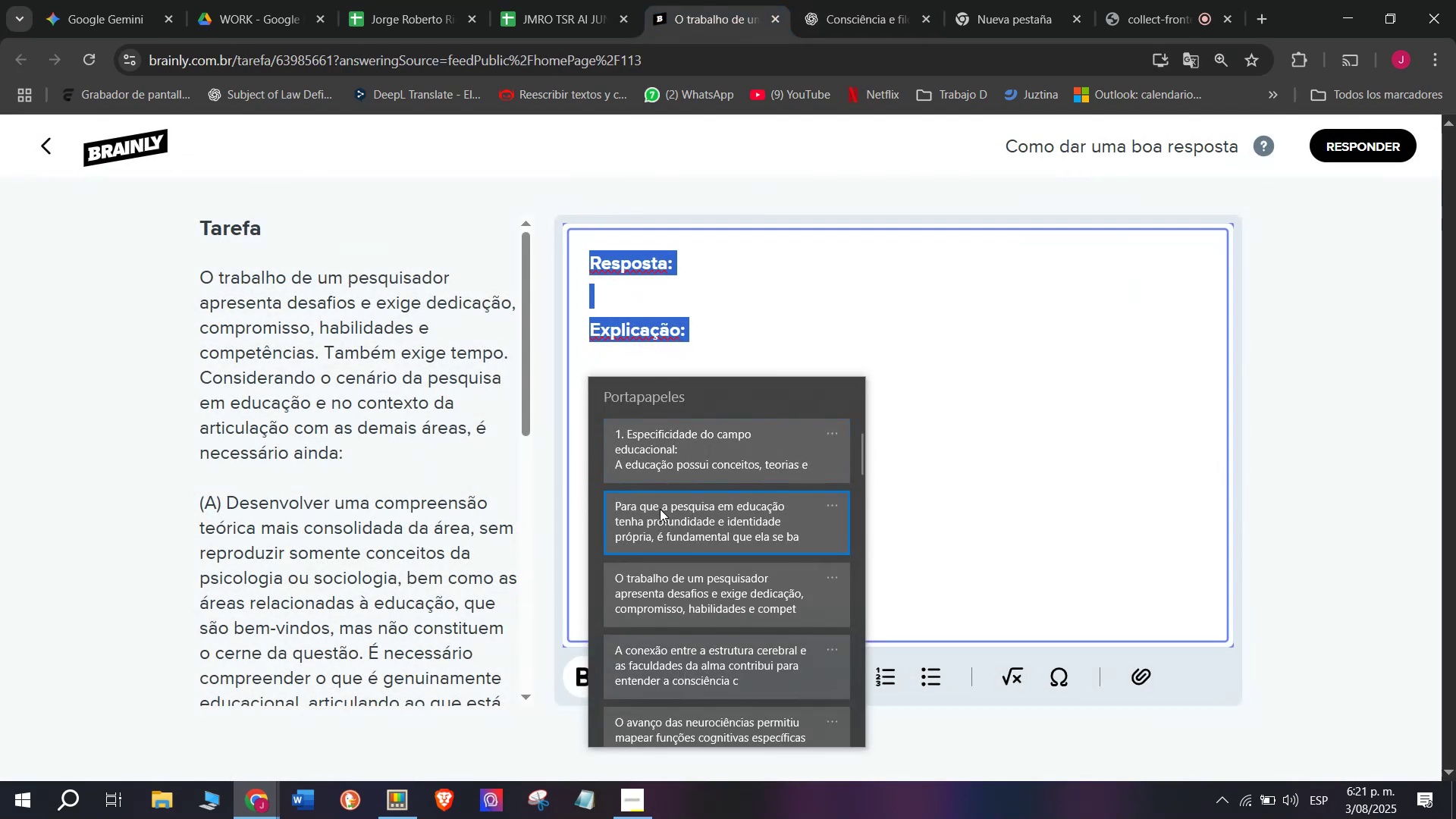 
key(Control+V)
 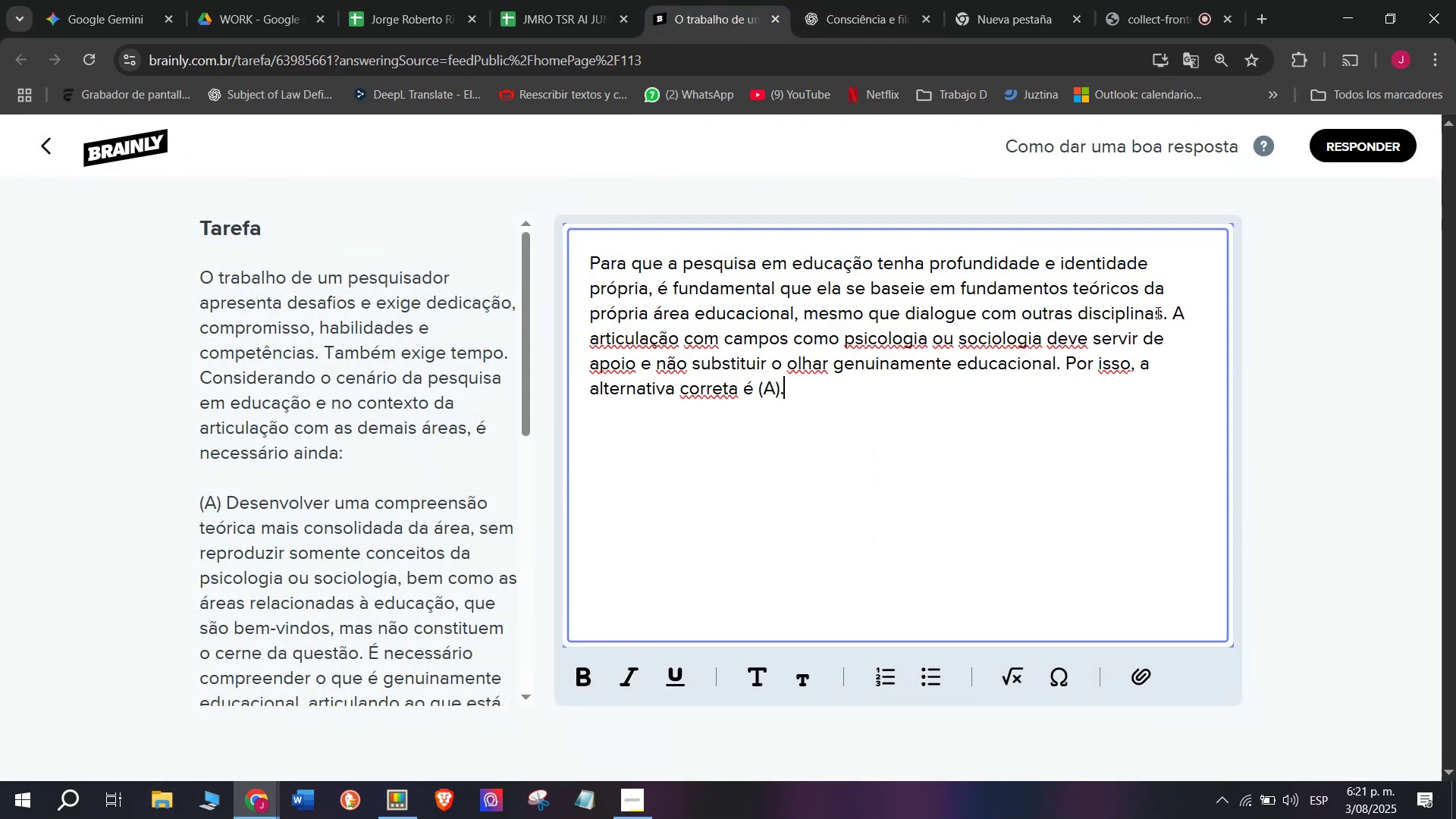 
left_click_drag(start_coordinate=[1174, 309], to_coordinate=[1062, 369])
 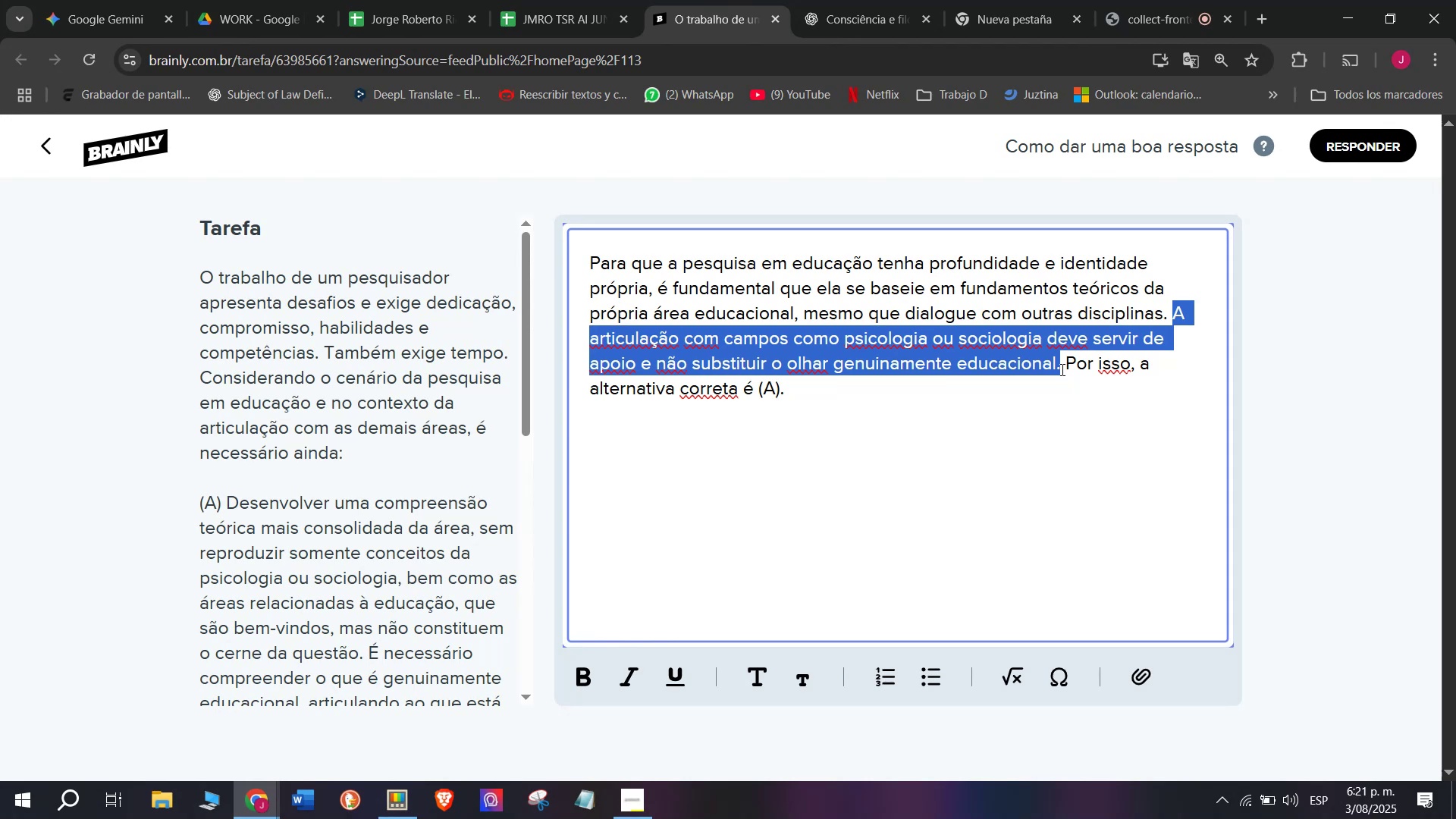 
key(Backspace)
 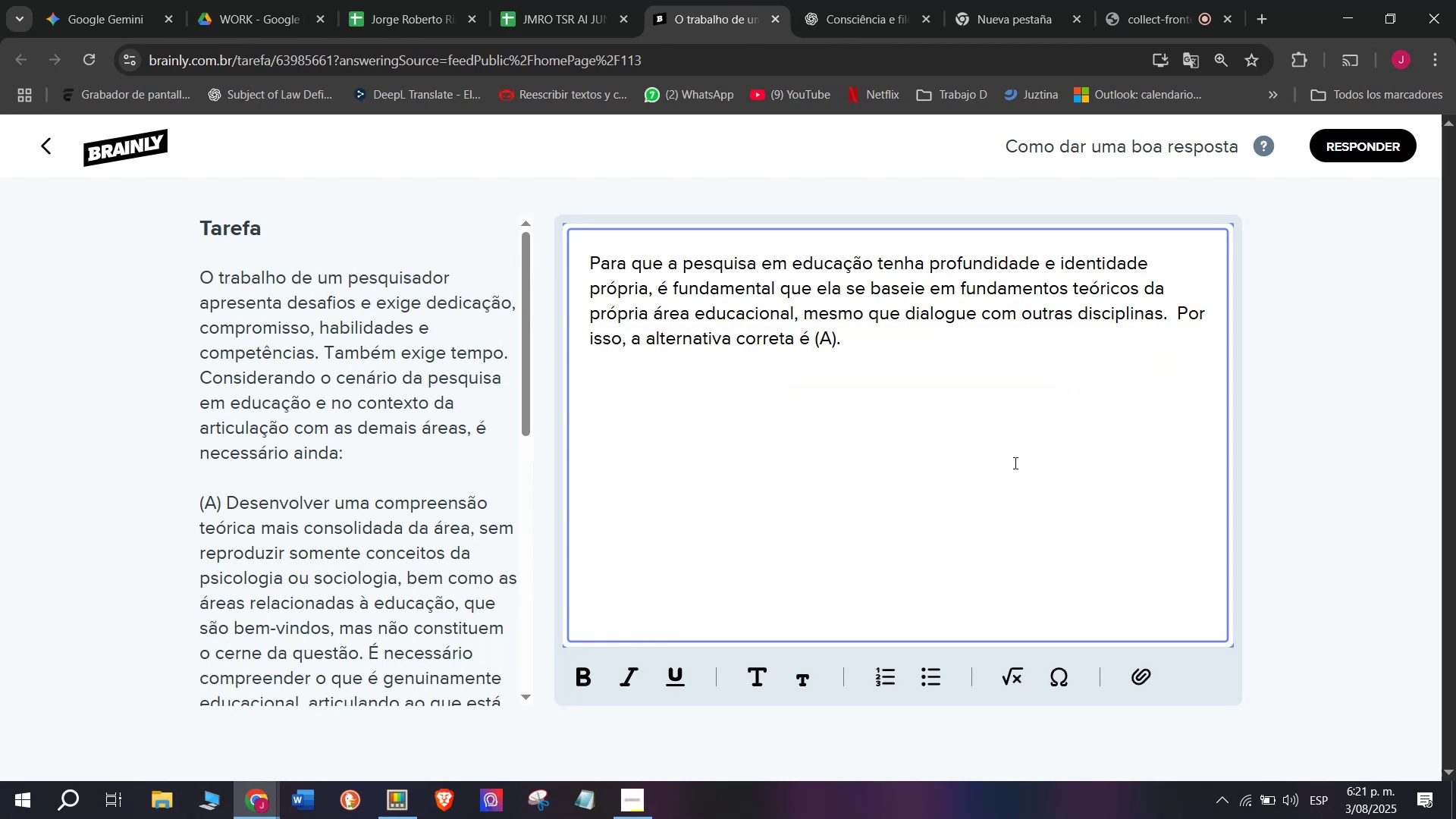 
key(Backspace)
 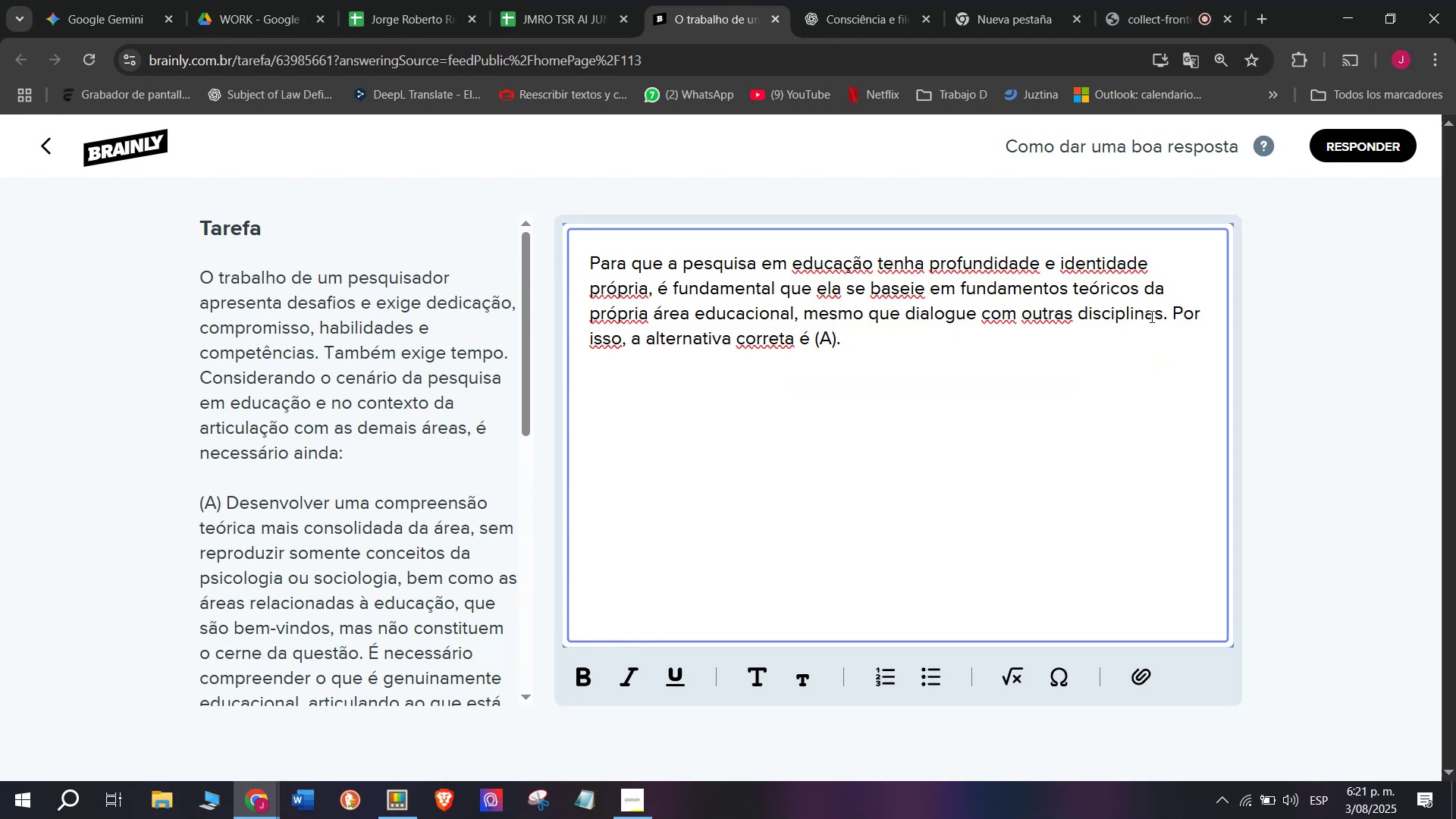 
left_click_drag(start_coordinate=[1169, 316], to_coordinate=[1198, 368])
 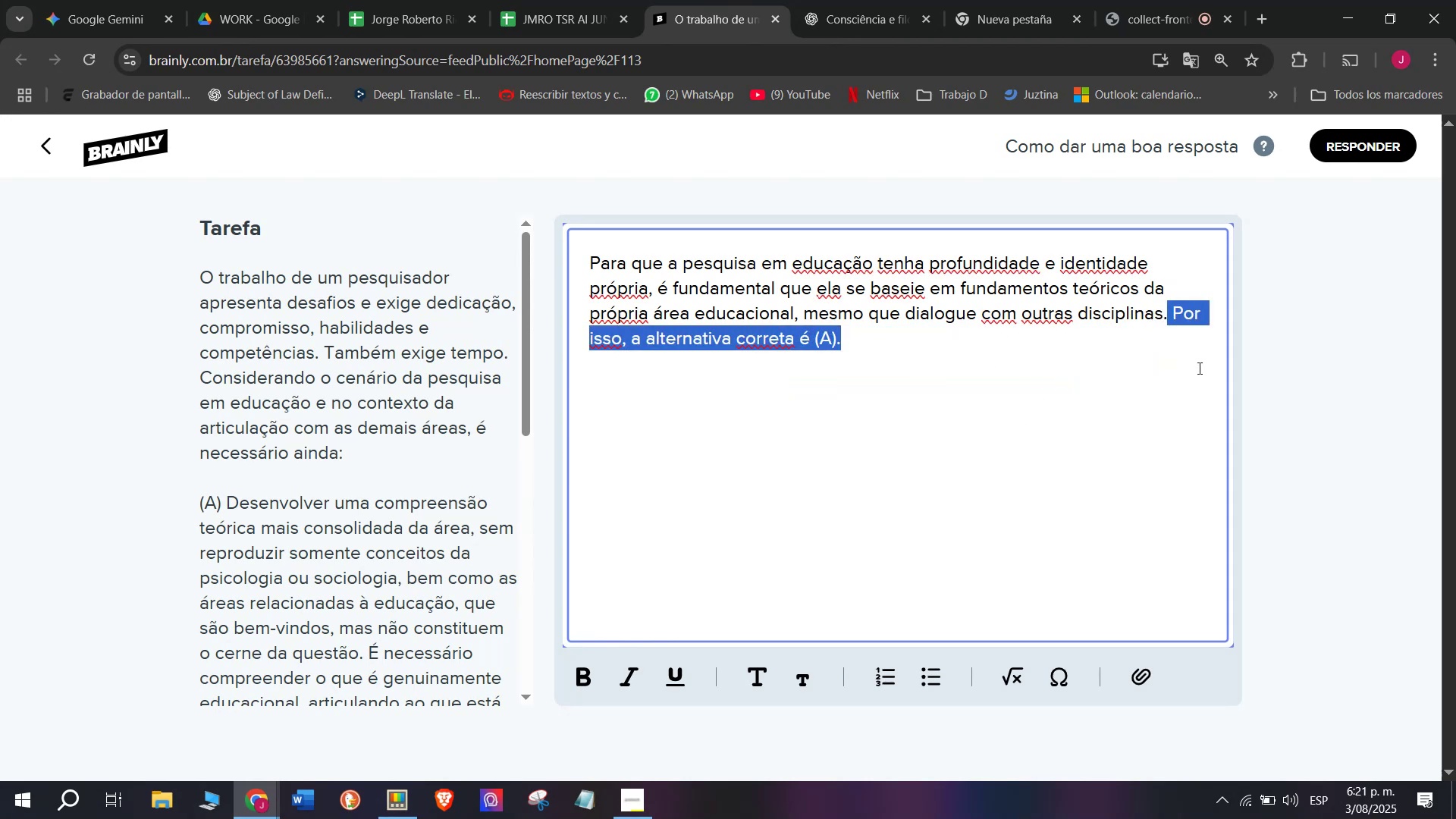 
key(Control+B)
 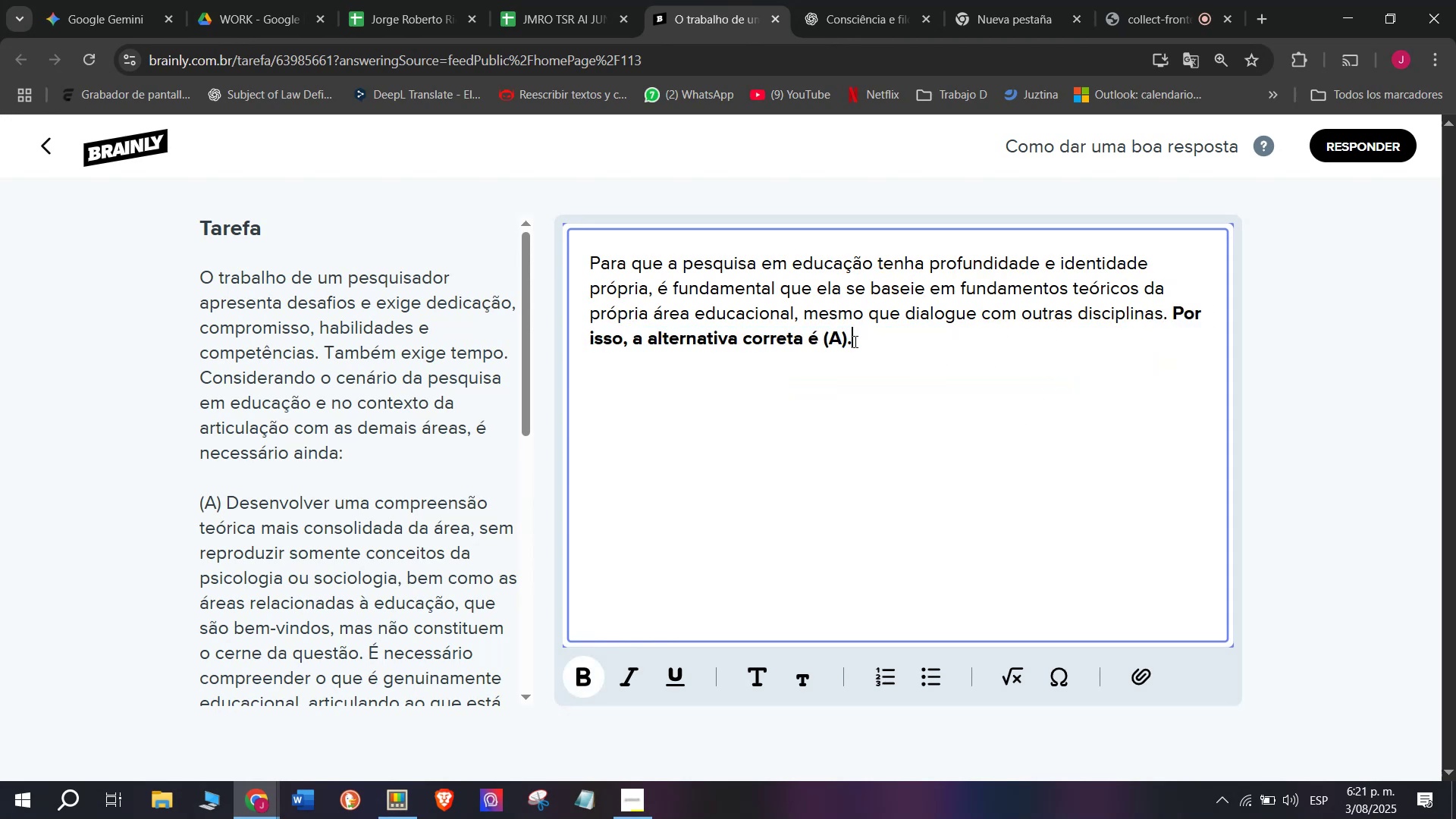 
double_click([852, 352])
 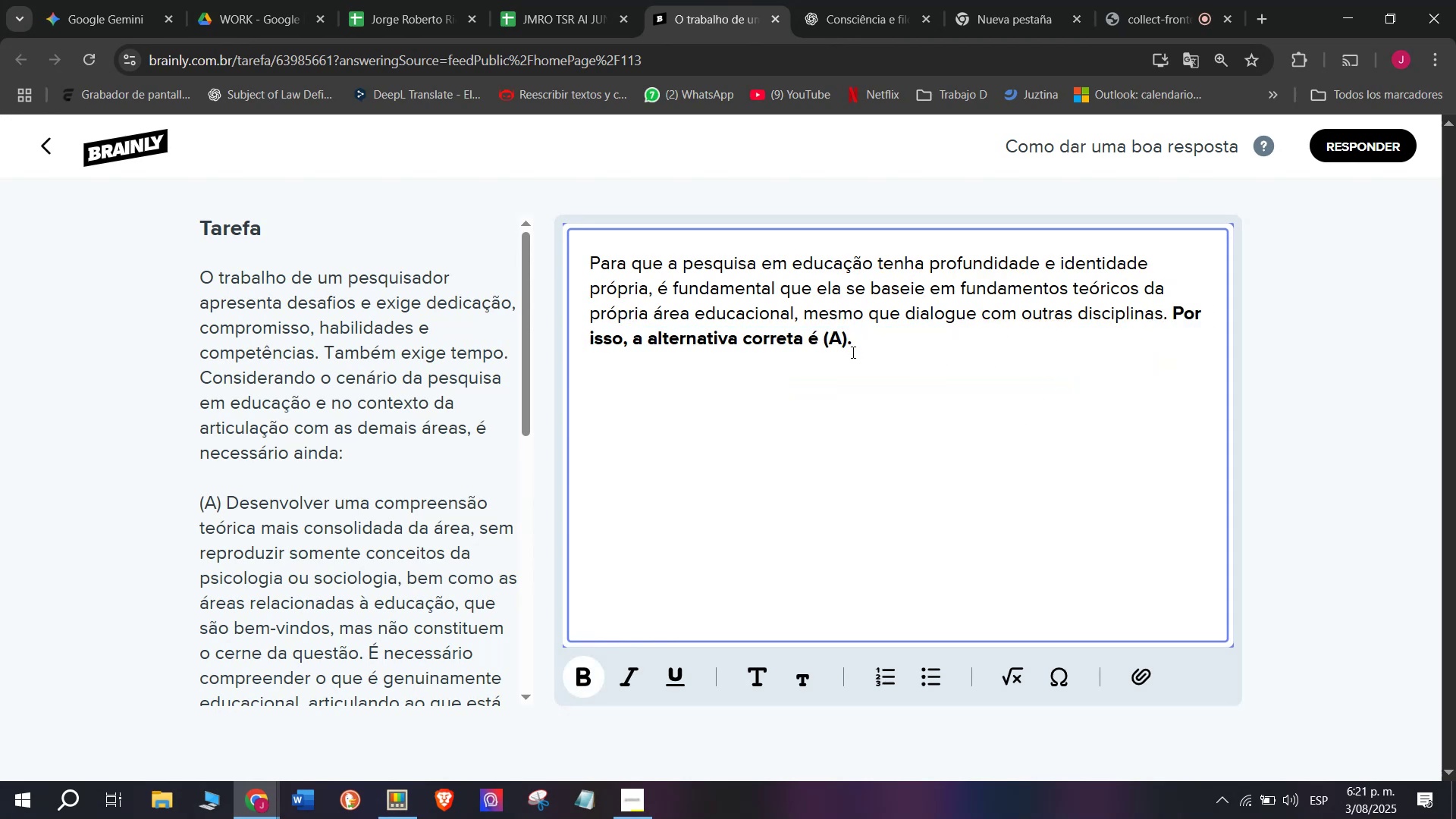 
key(Enter)
 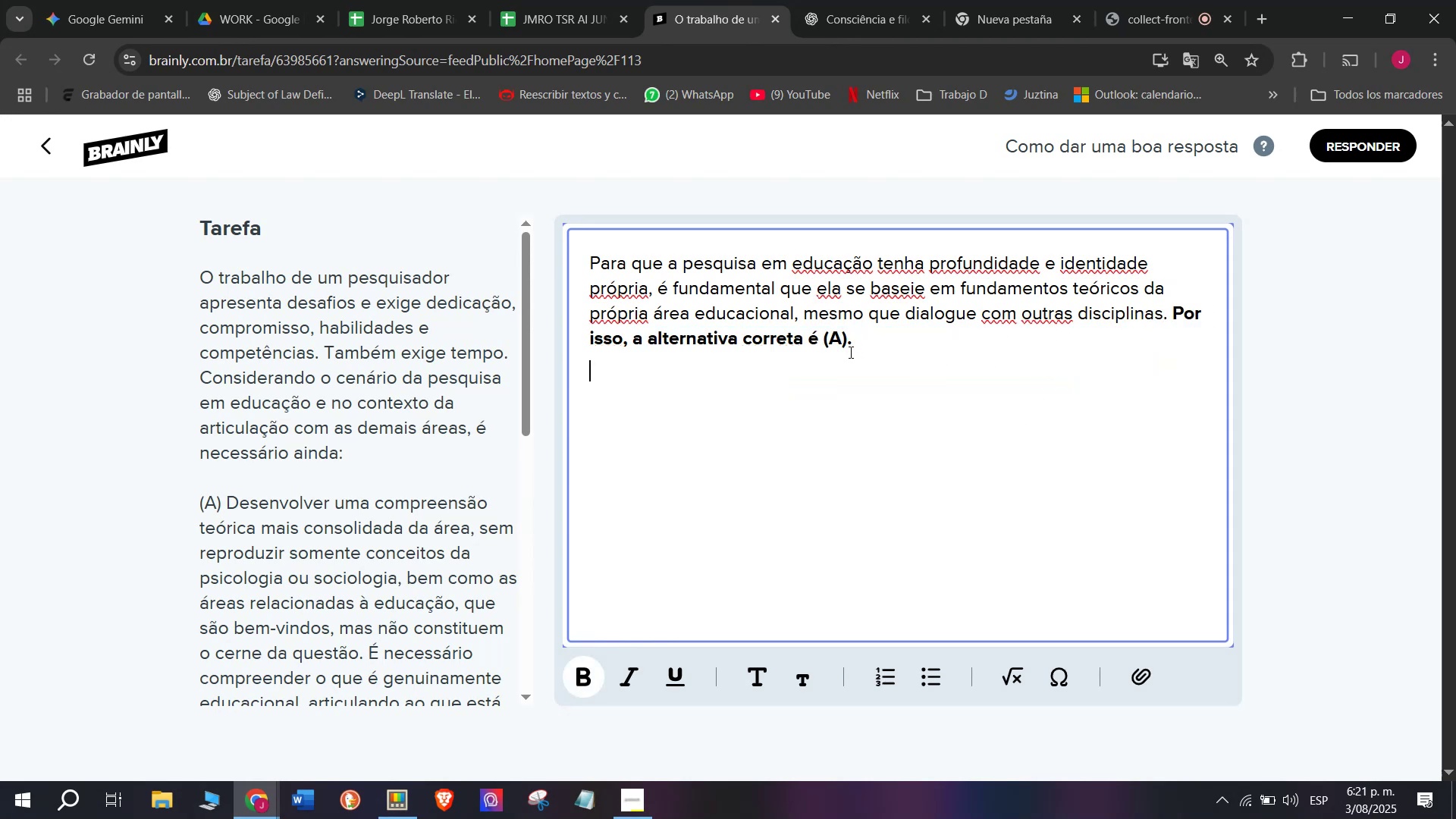 
key(Enter)
 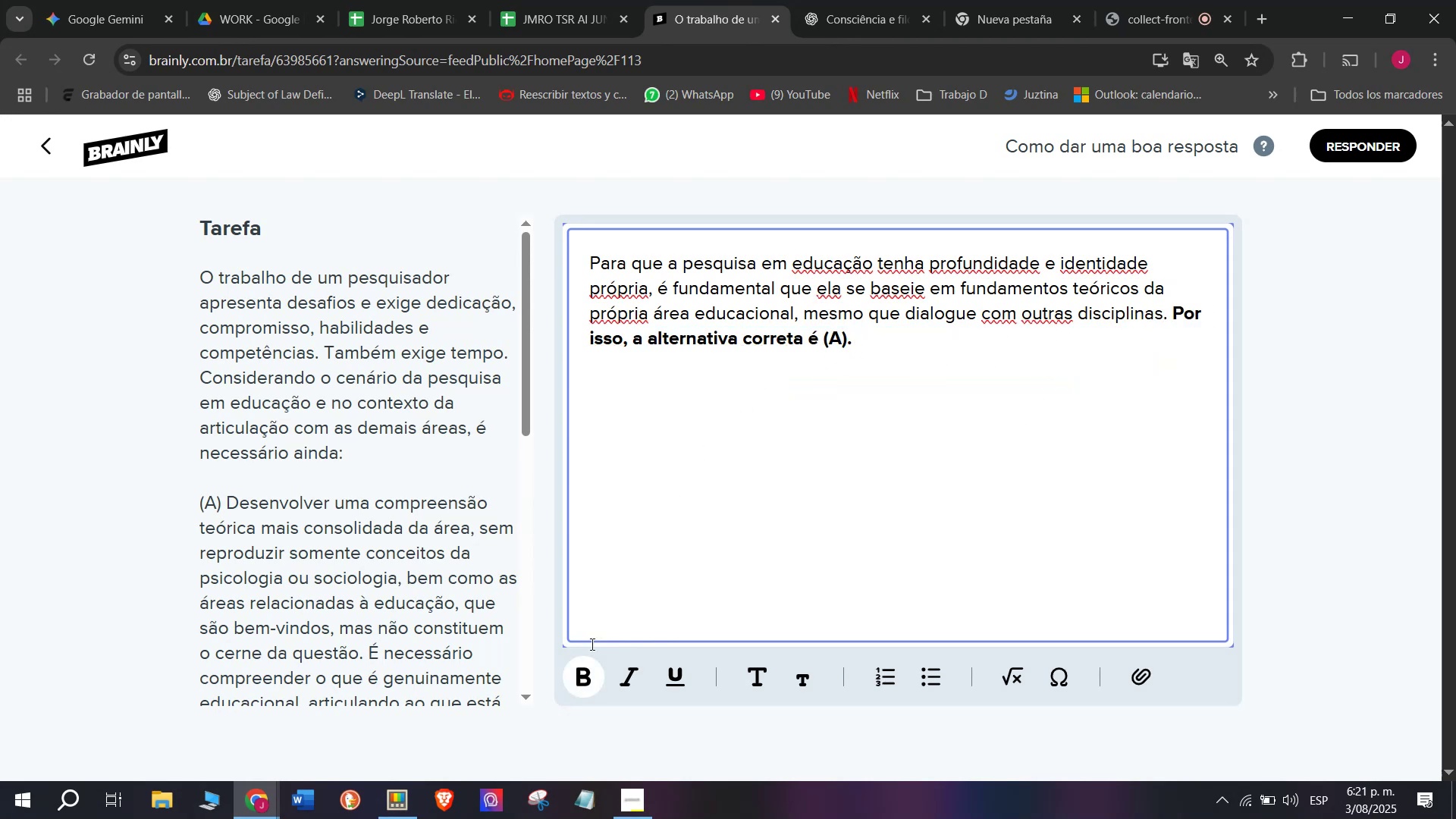 
left_click([582, 657])
 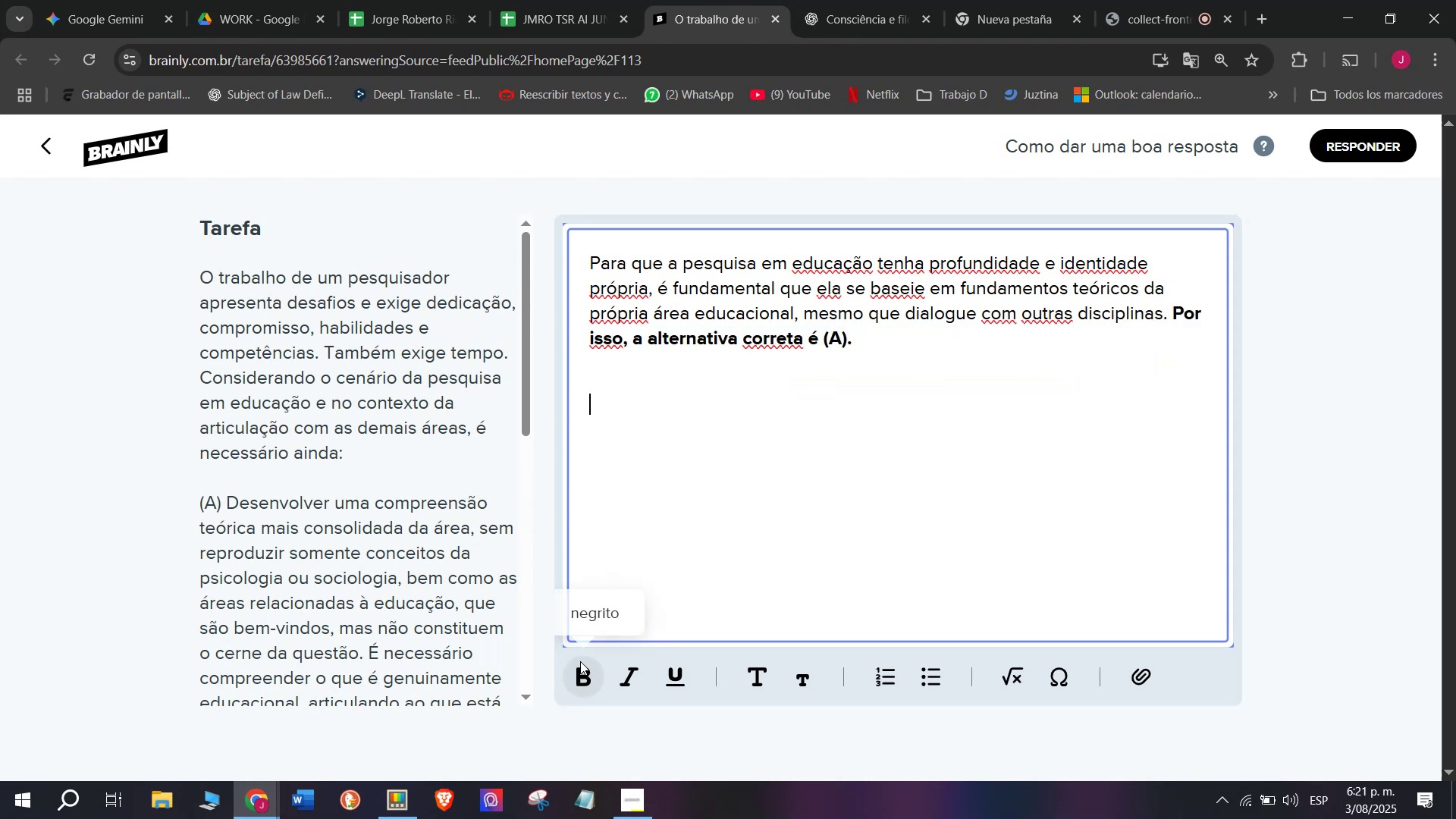 
key(Meta+MetaLeft)
 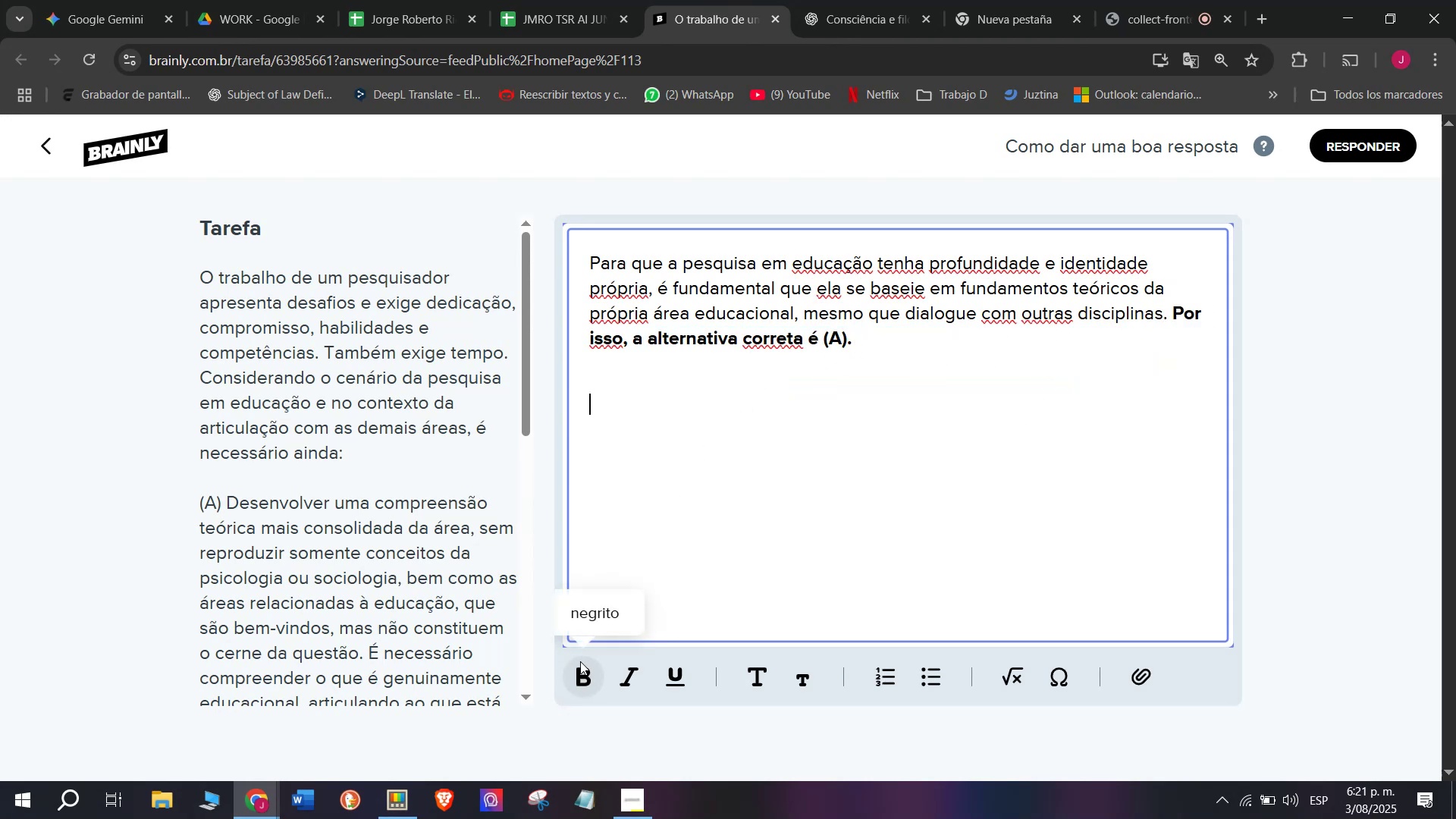 
key(Meta+V)
 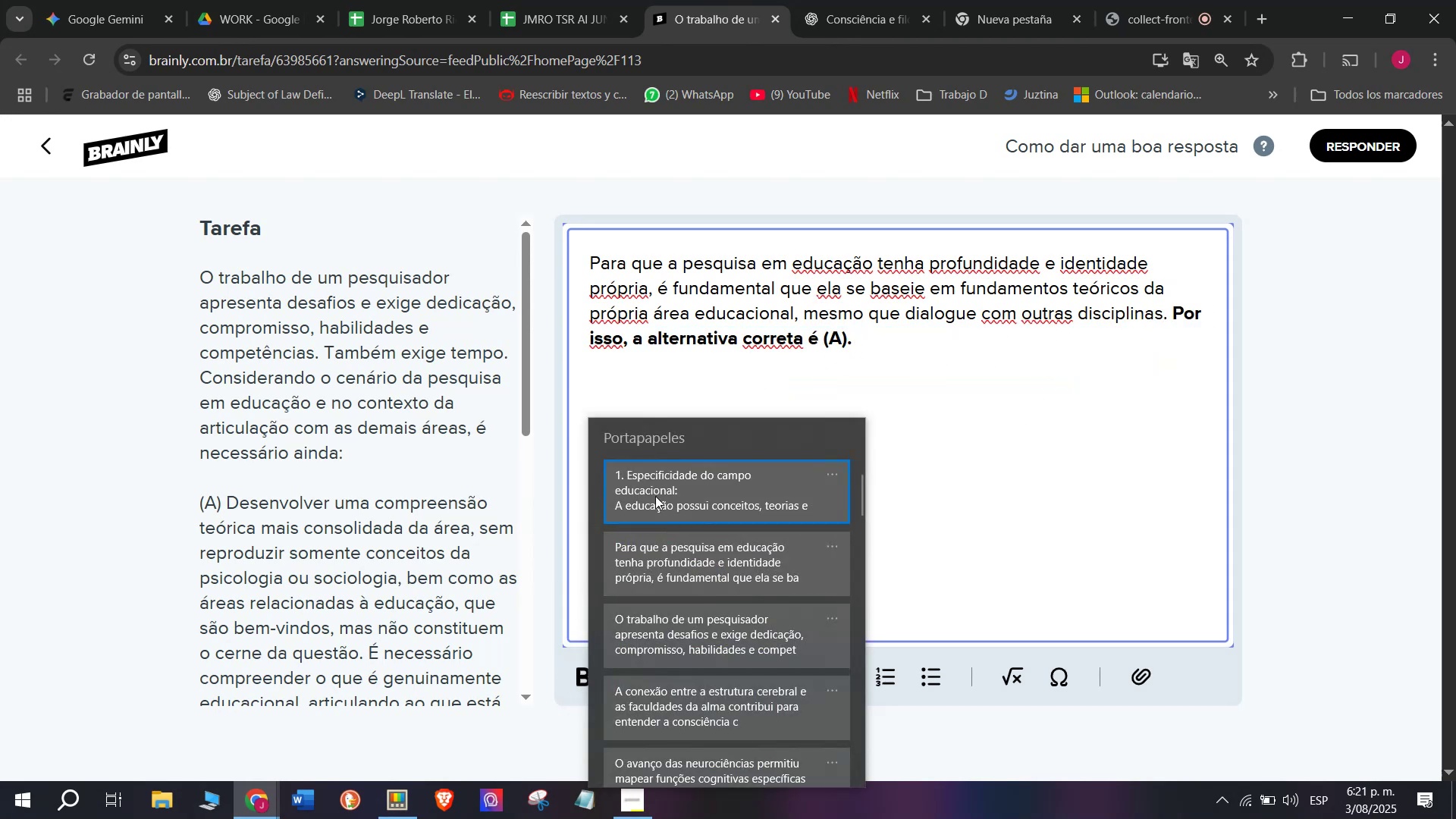 
left_click([655, 489])
 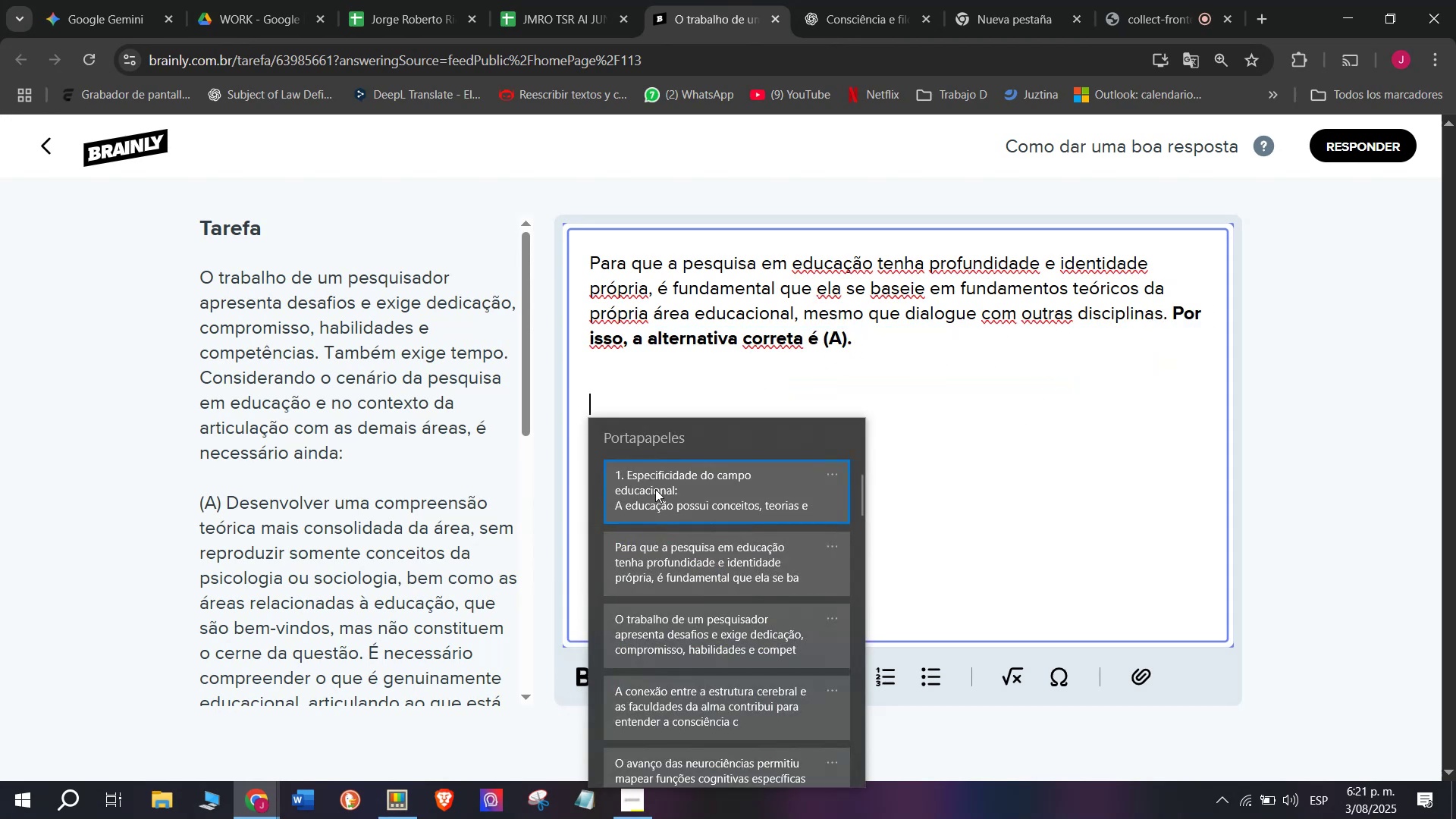 
key(Control+ControlLeft)
 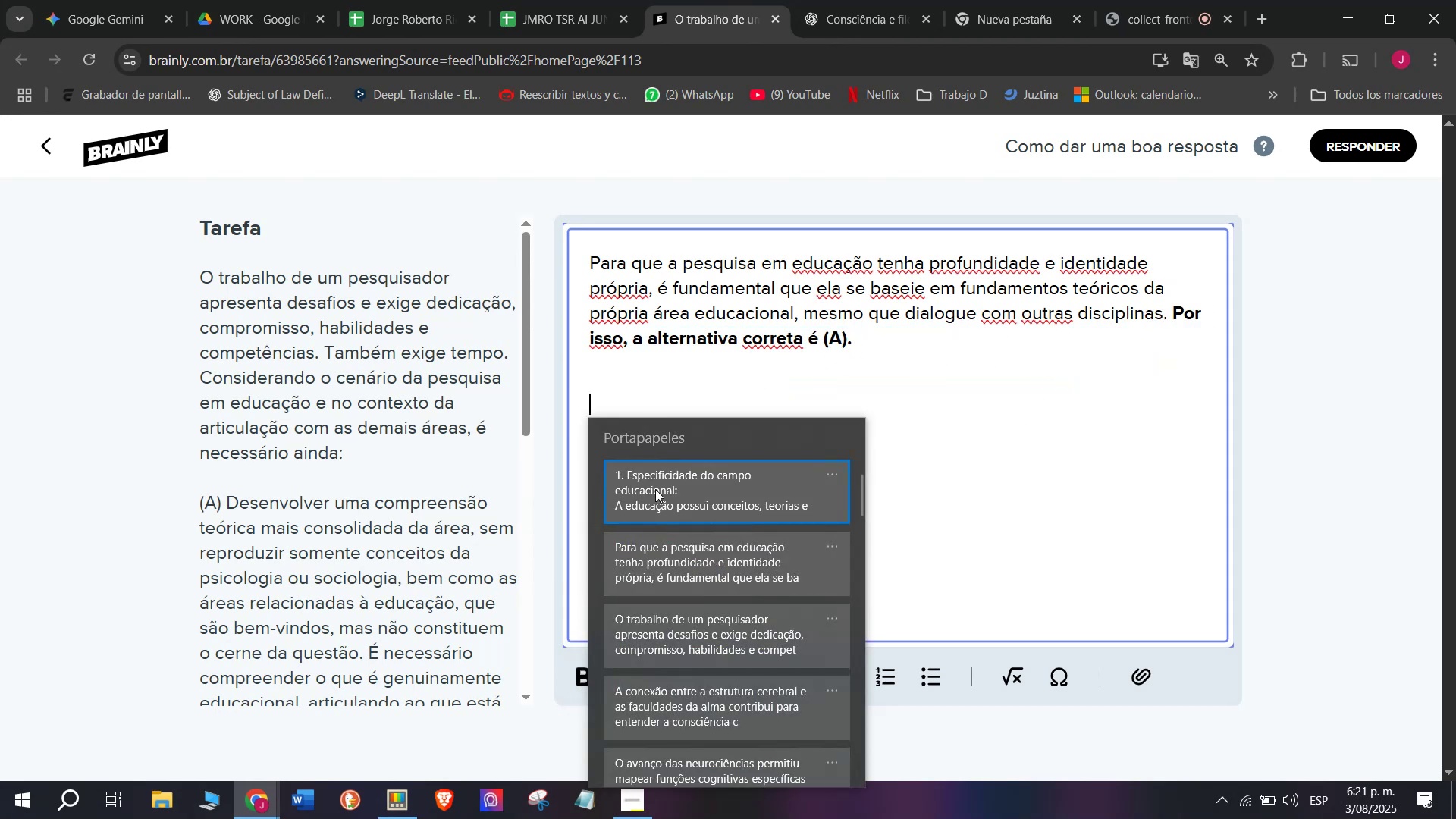 
key(Control+V)
 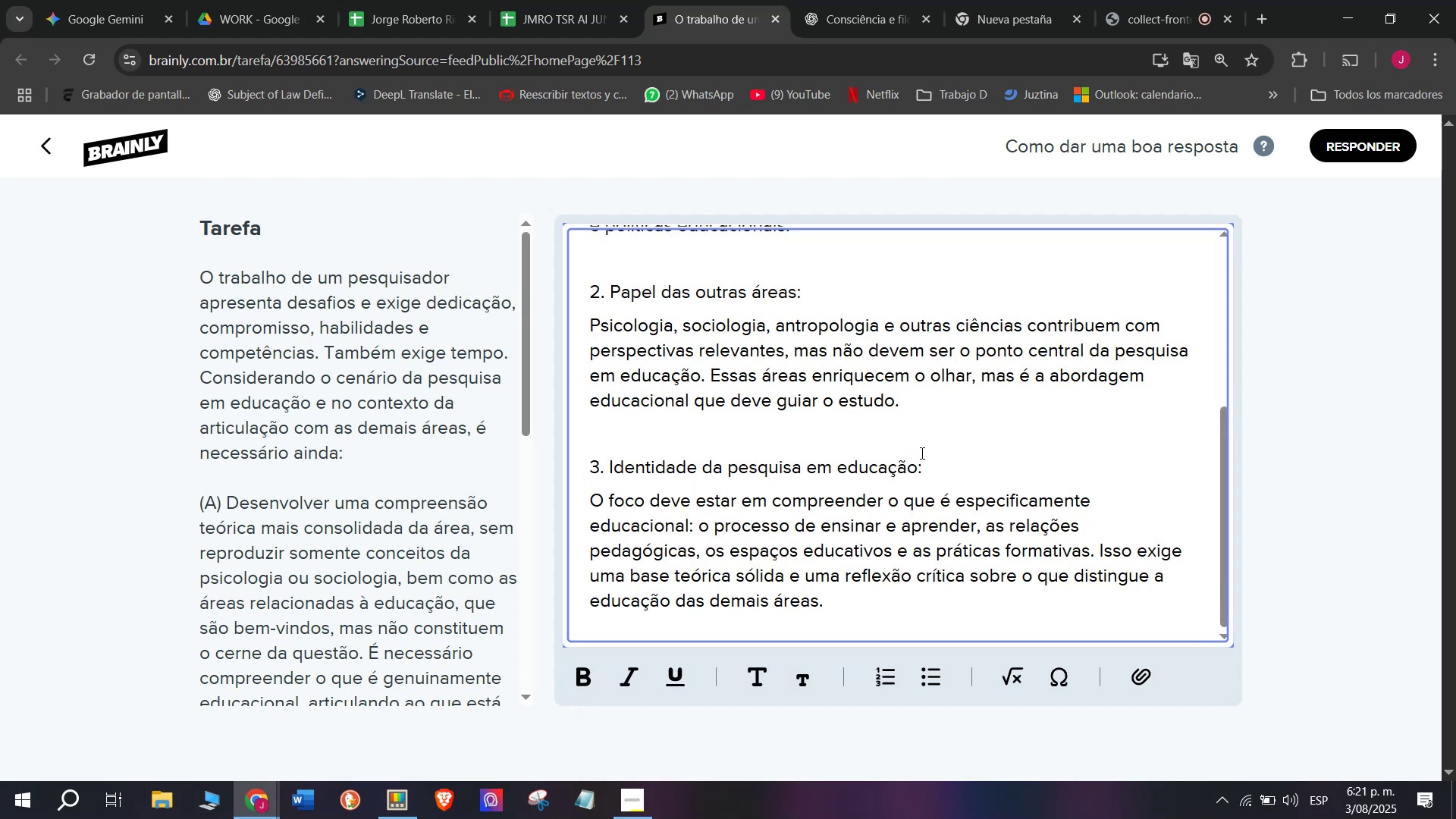 
left_click_drag(start_coordinate=[927, 467], to_coordinate=[439, 468])
 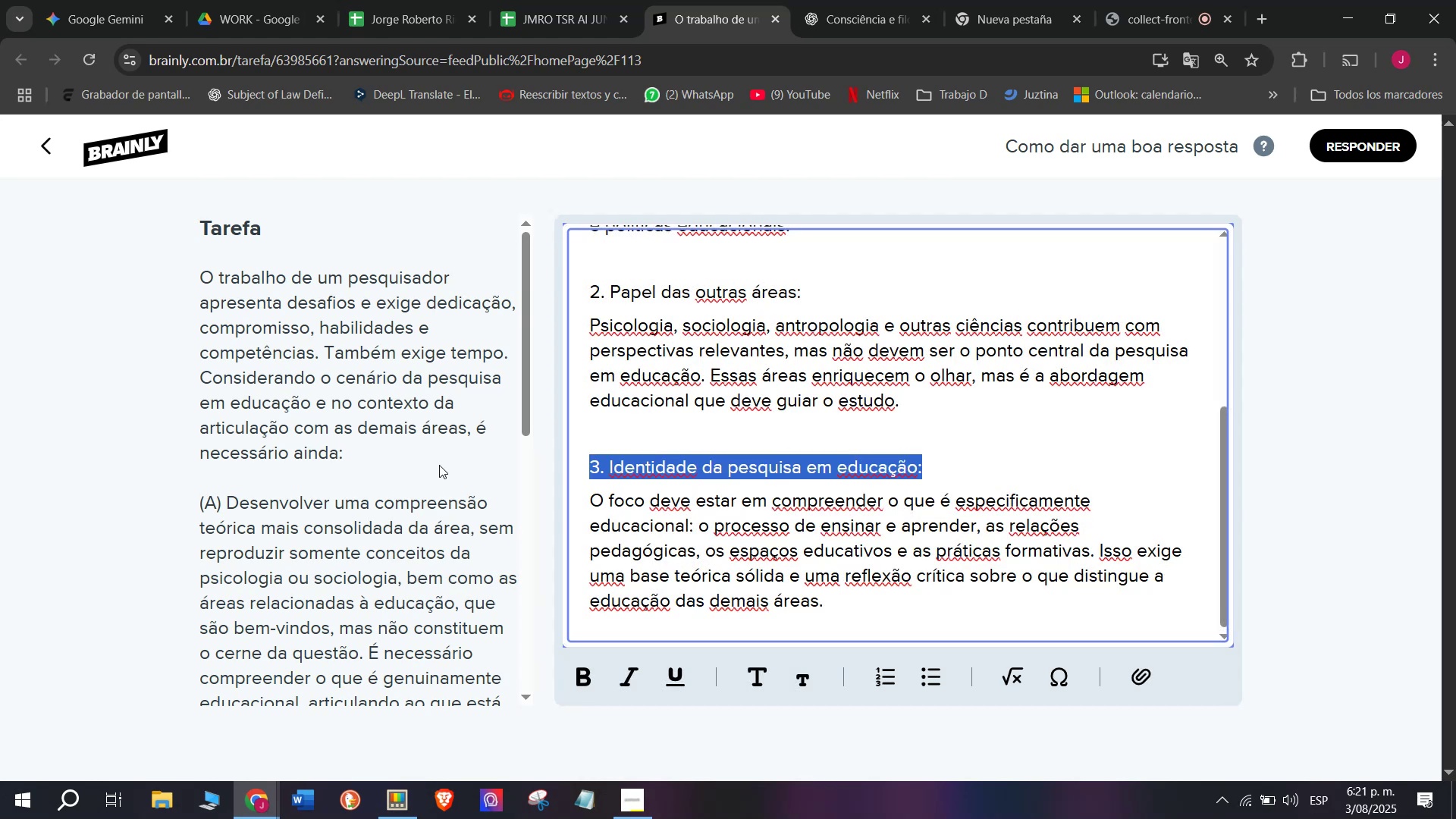 
key(Backspace)
 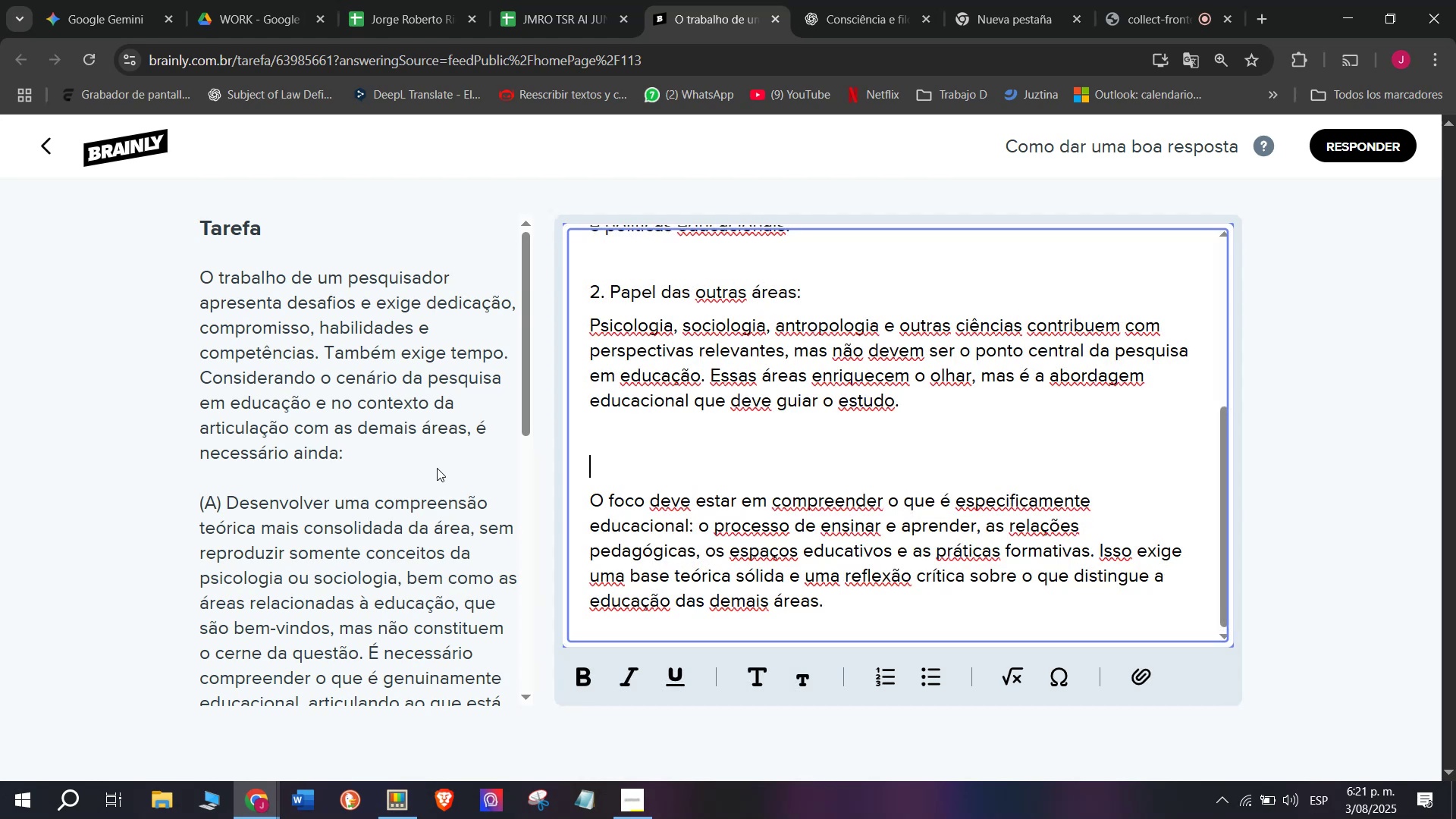 
key(Backspace)
 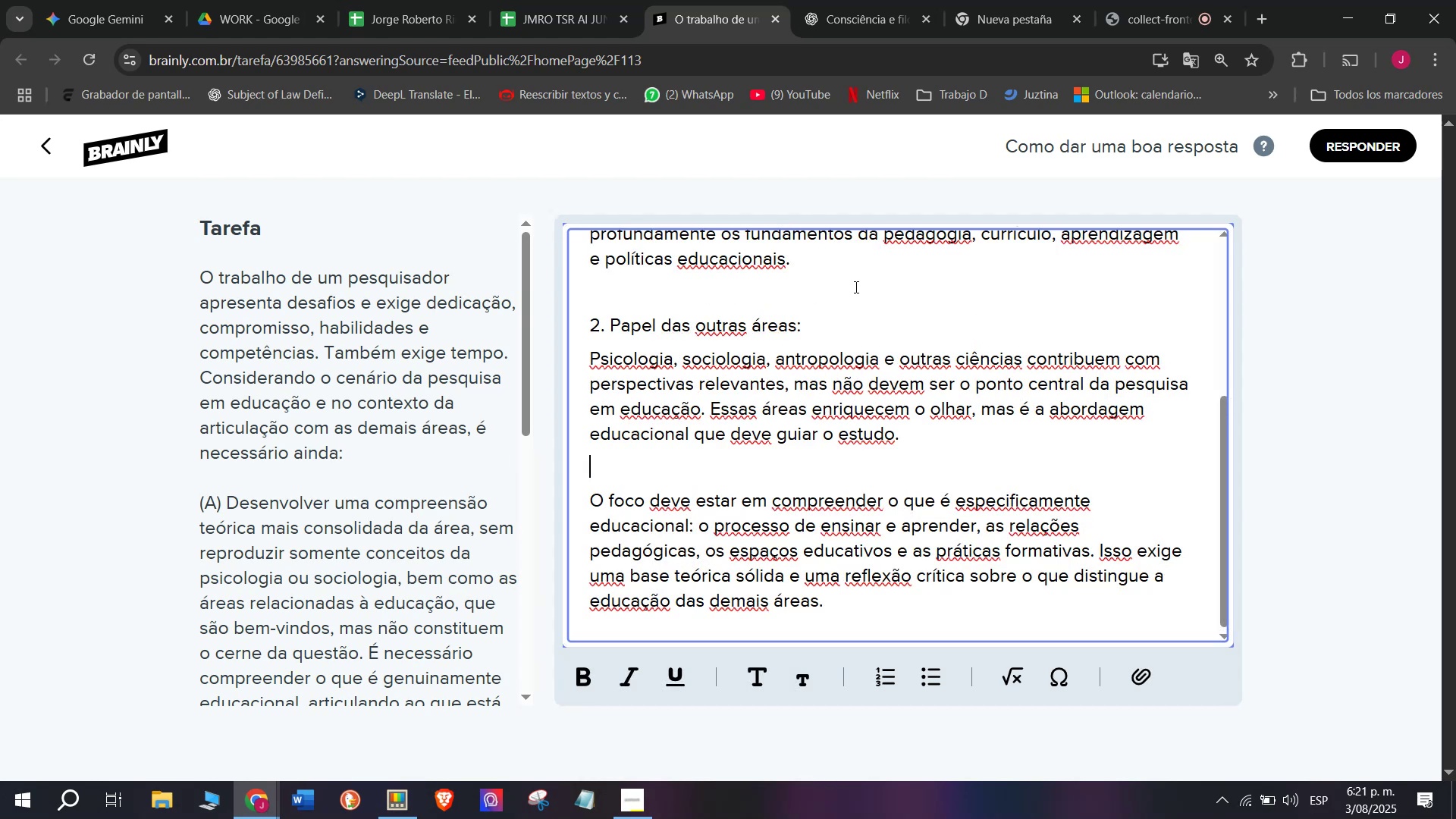 
left_click_drag(start_coordinate=[829, 326], to_coordinate=[483, 333])
 